 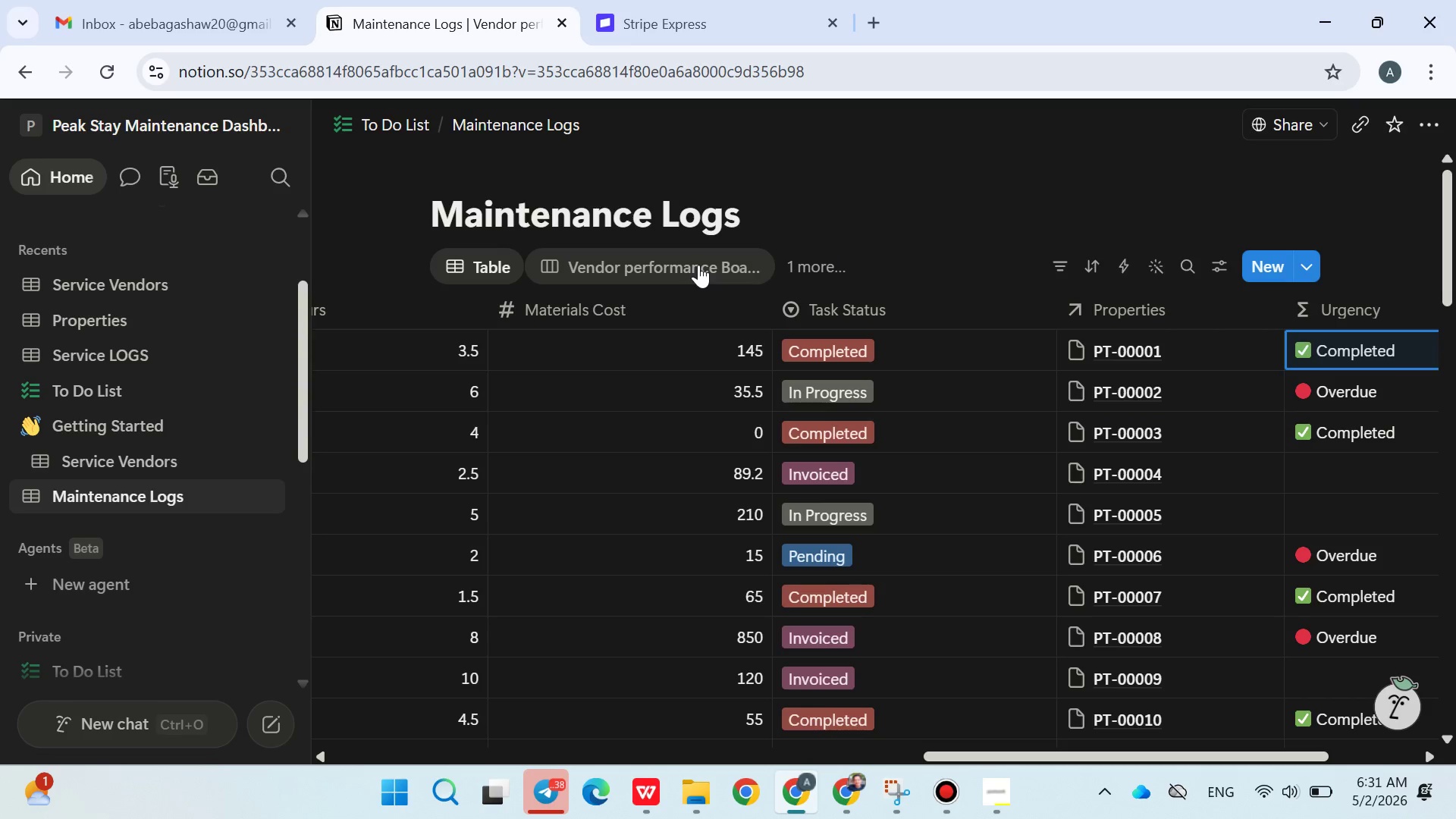 
left_click([799, 262])
 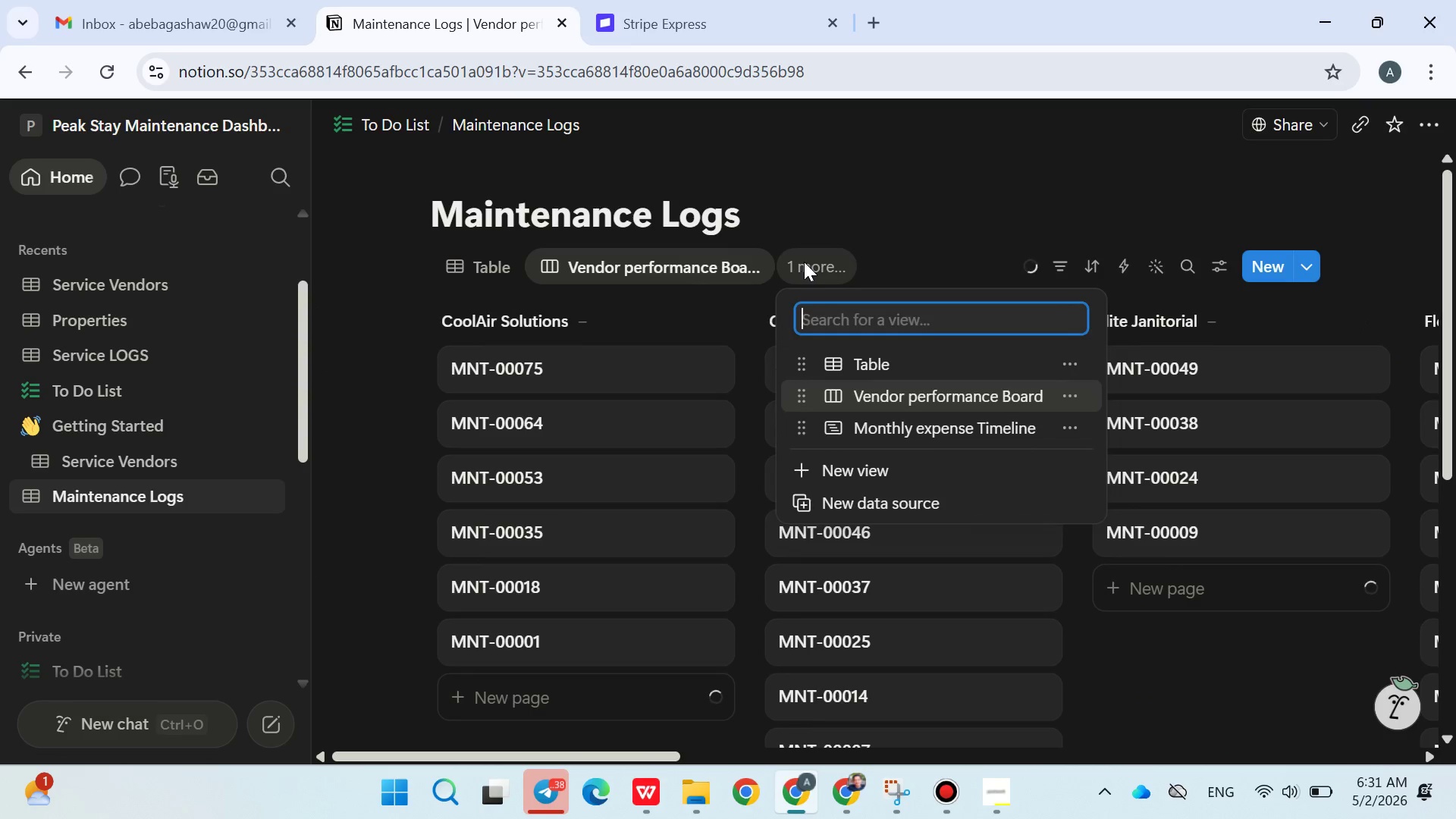 
left_click([806, 262])
 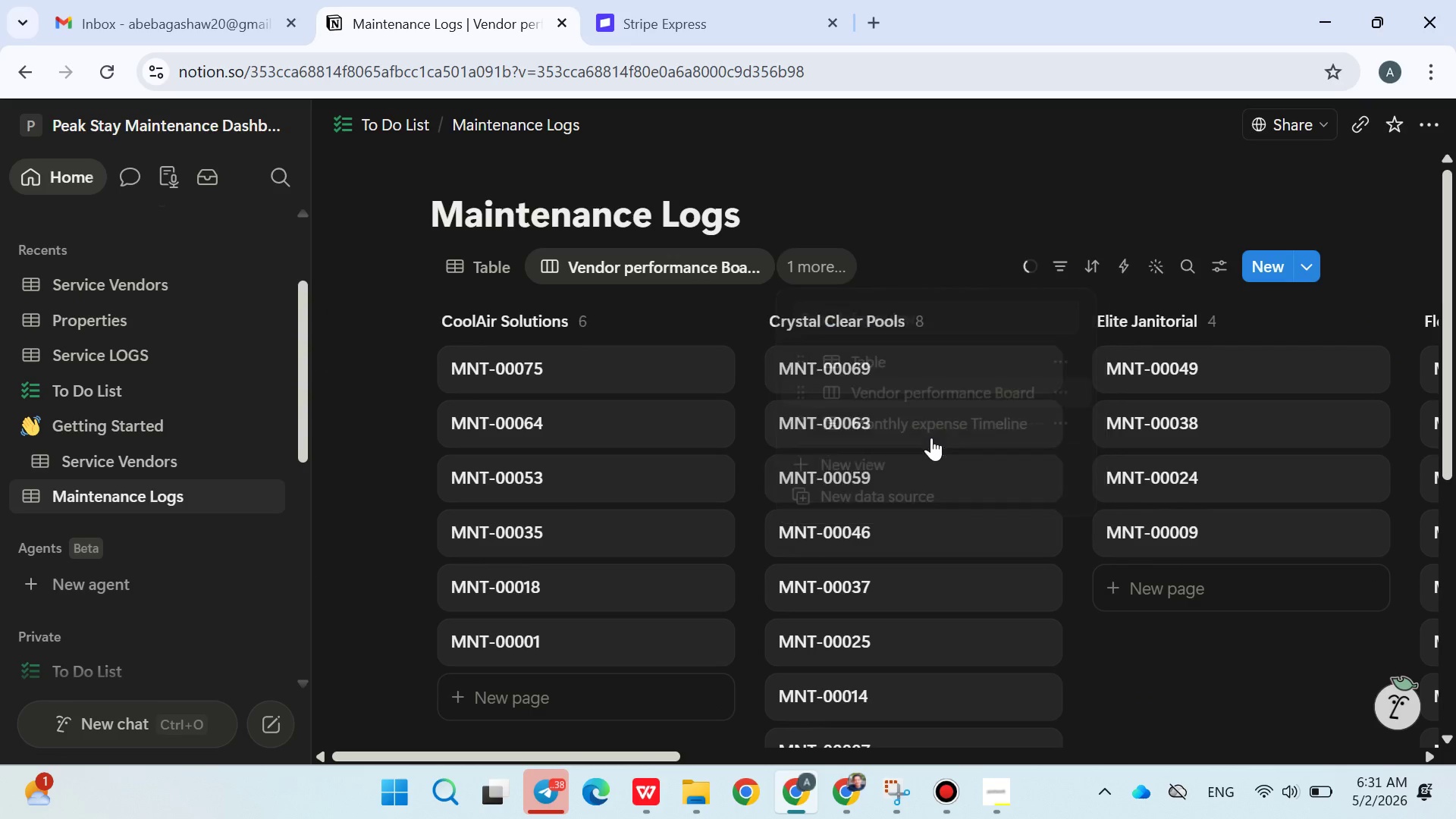 
left_click([931, 438])
 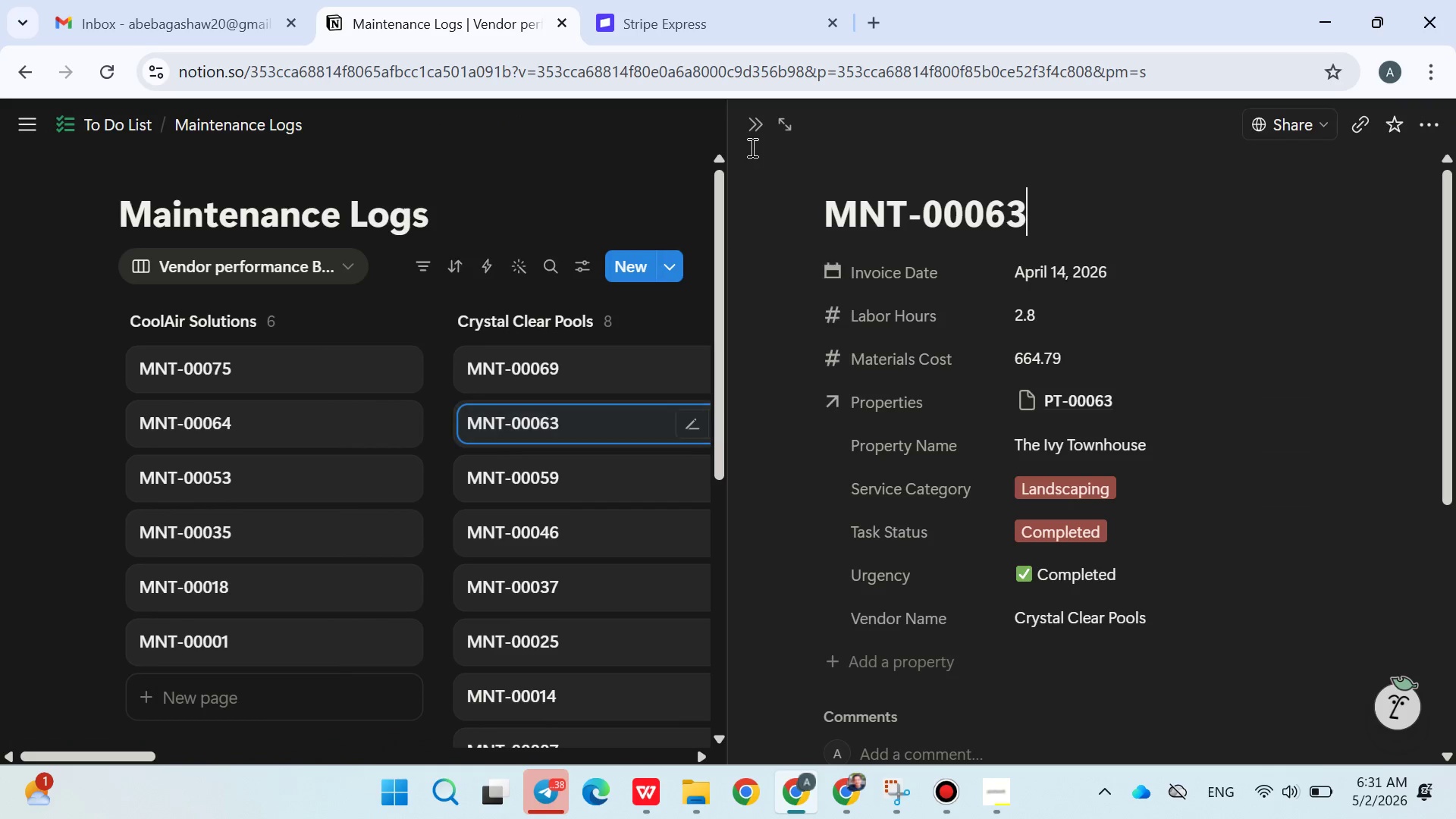 
left_click([751, 130])
 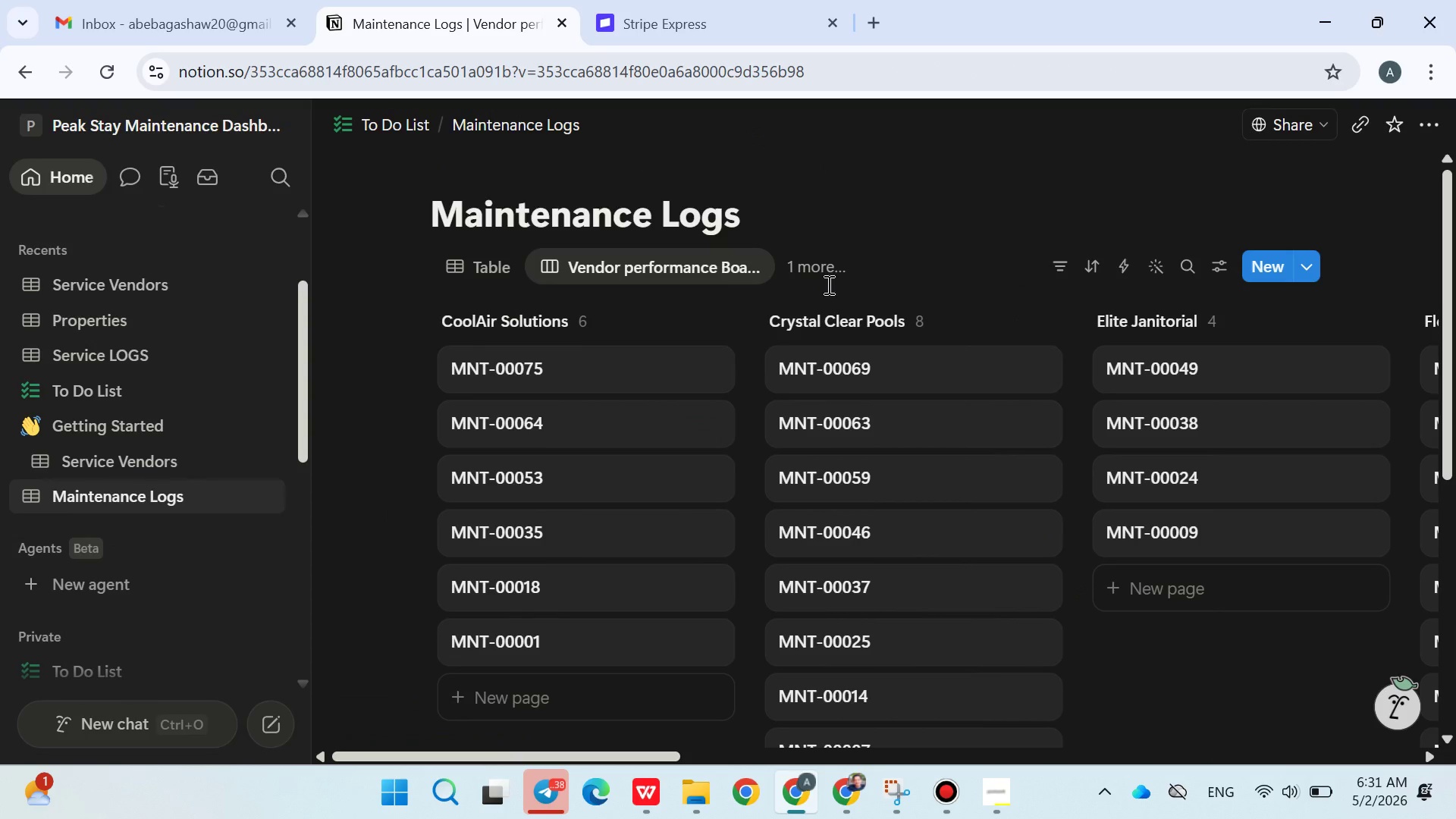 
left_click([820, 264])
 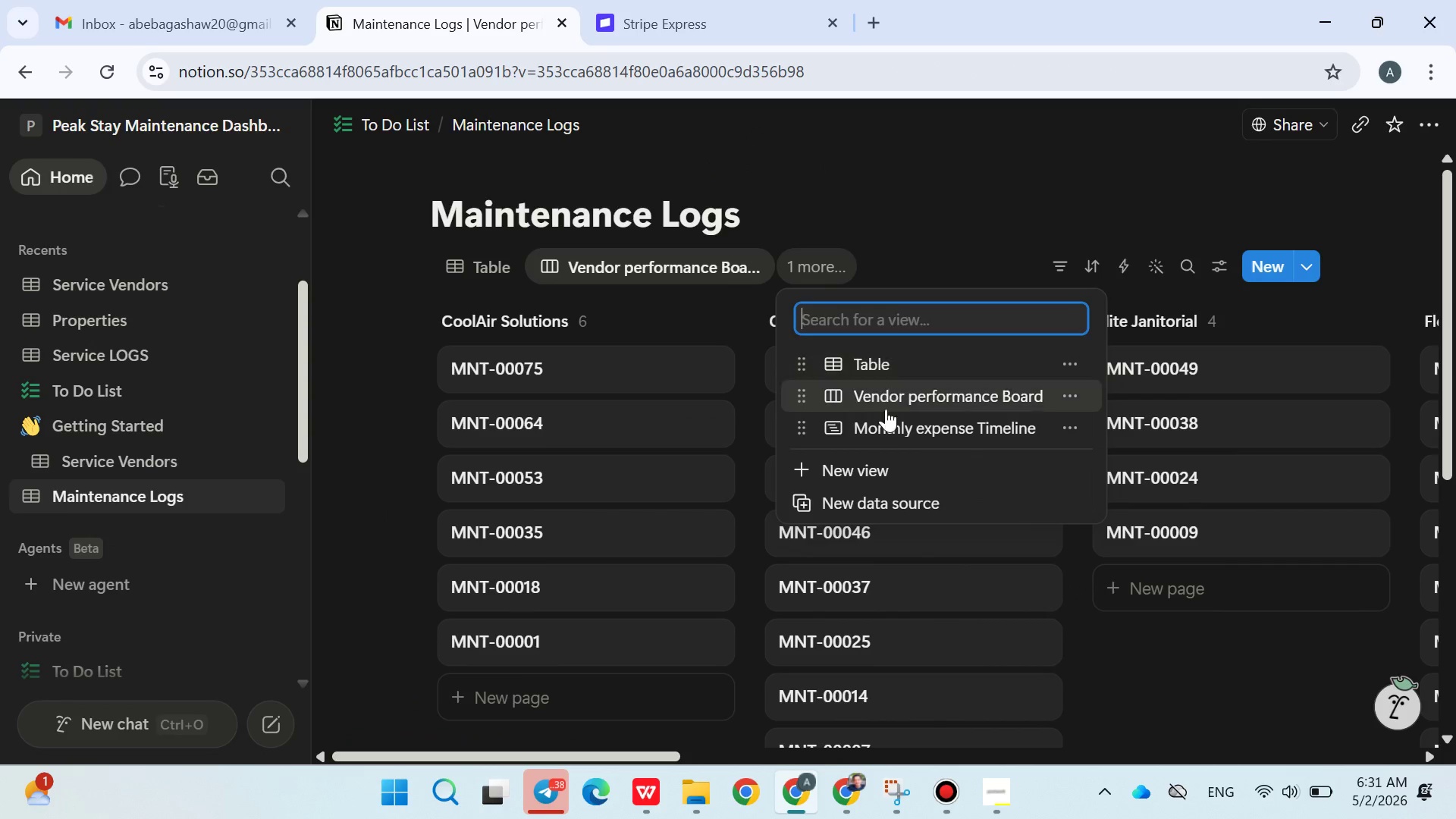 
left_click([889, 423])
 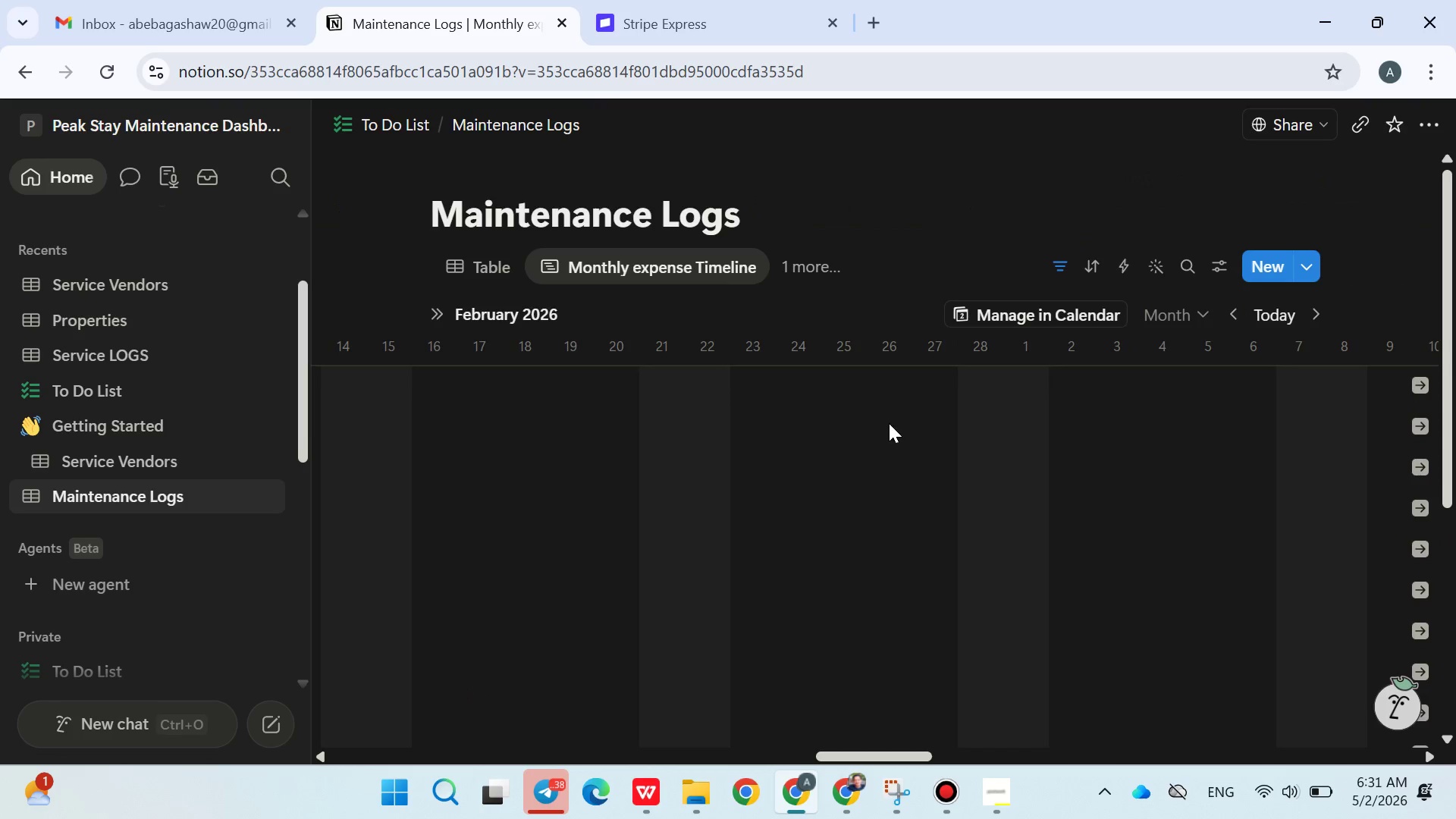 
wait(12.3)
 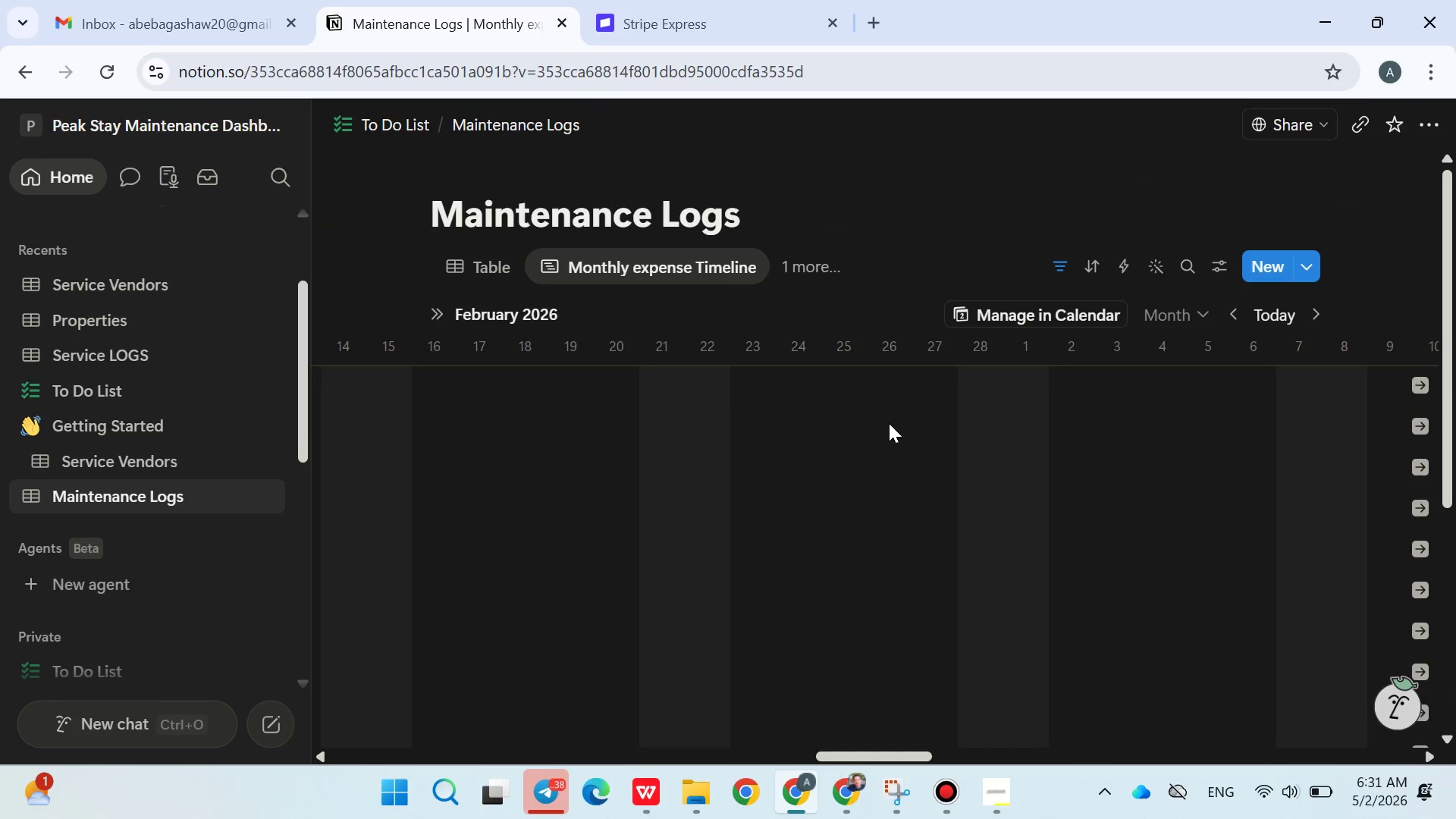 
left_click([1181, 325])
 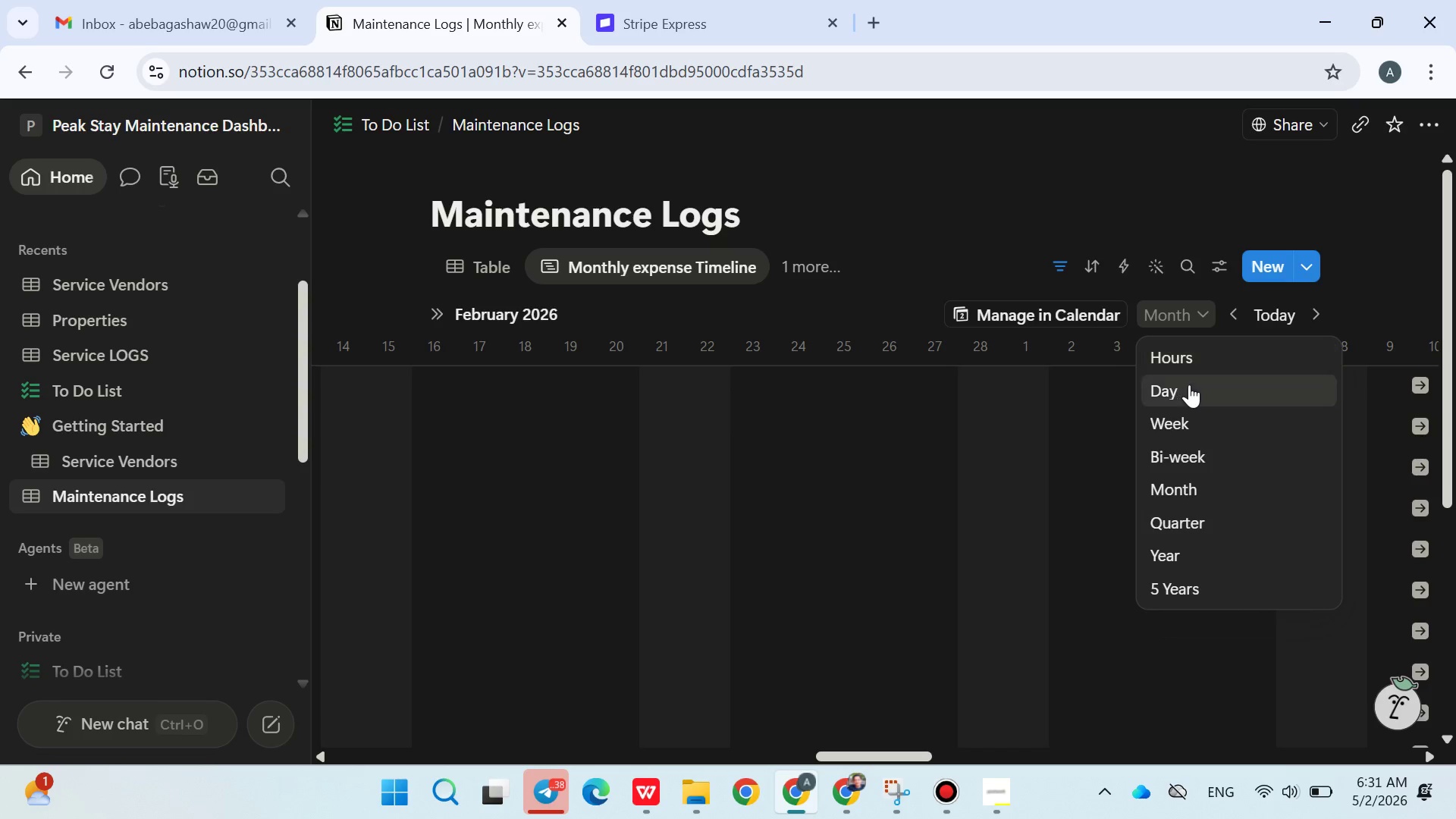 
left_click([1180, 425])
 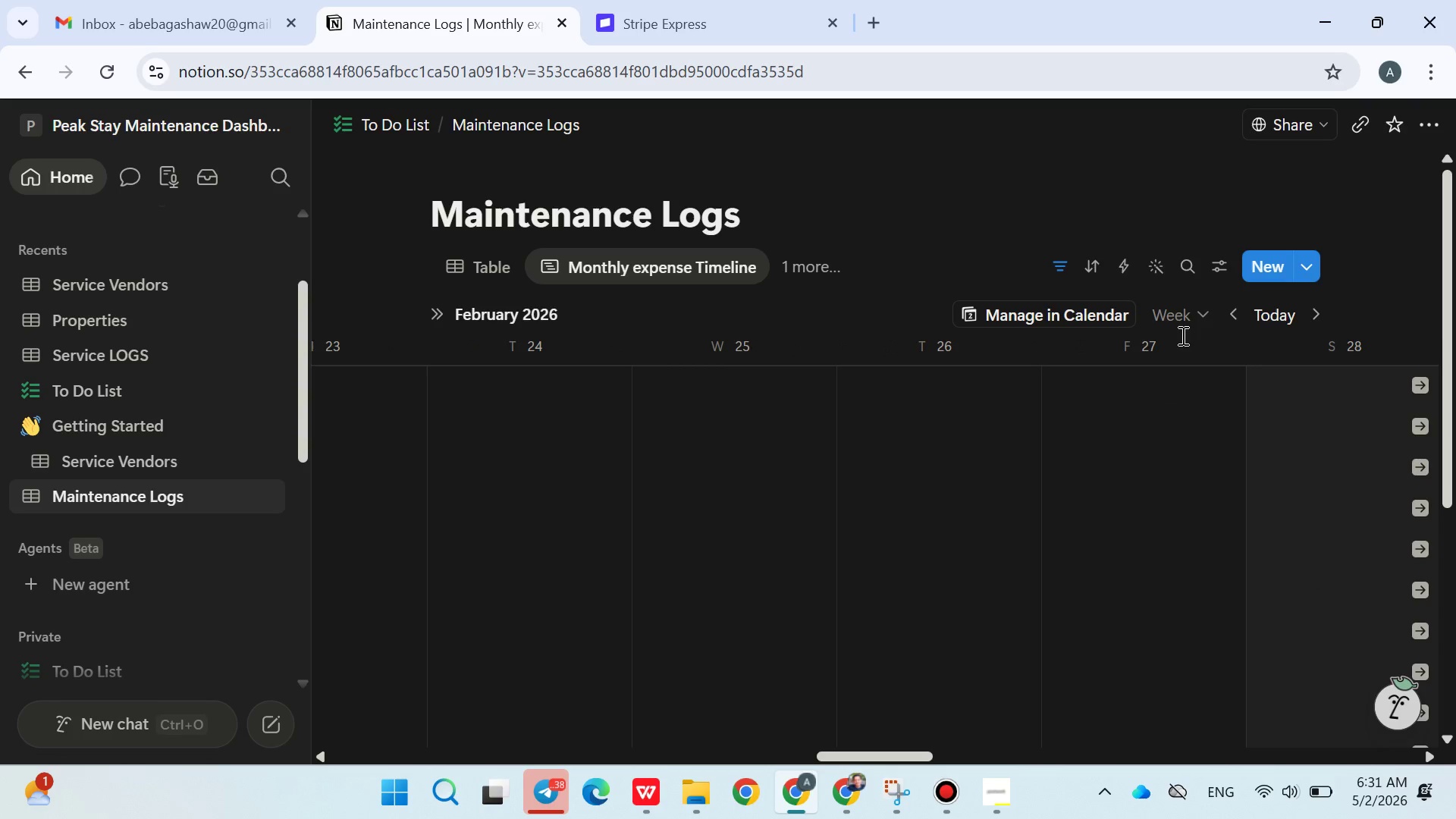 
left_click([1197, 315])
 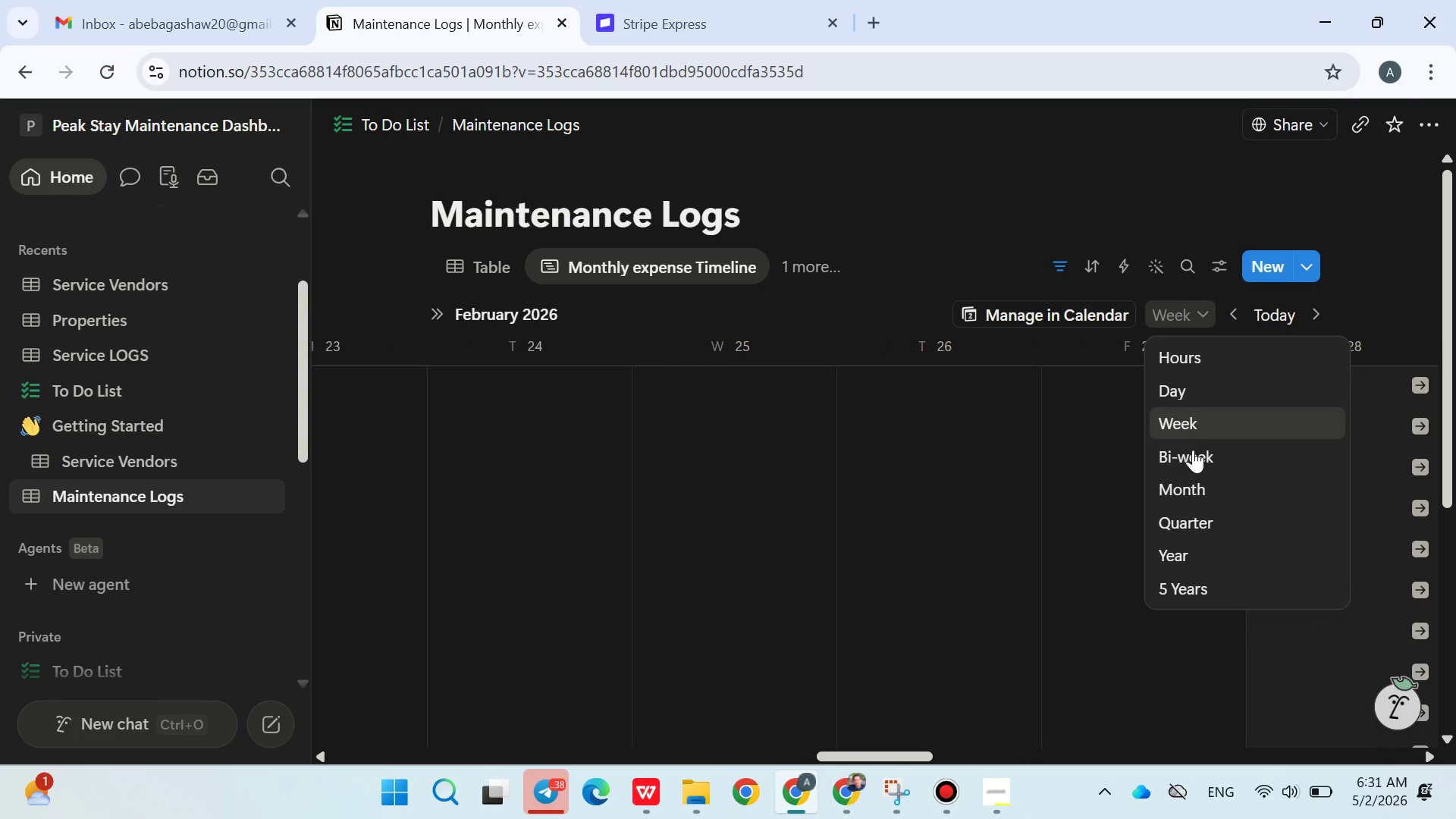 
left_click([1194, 487])
 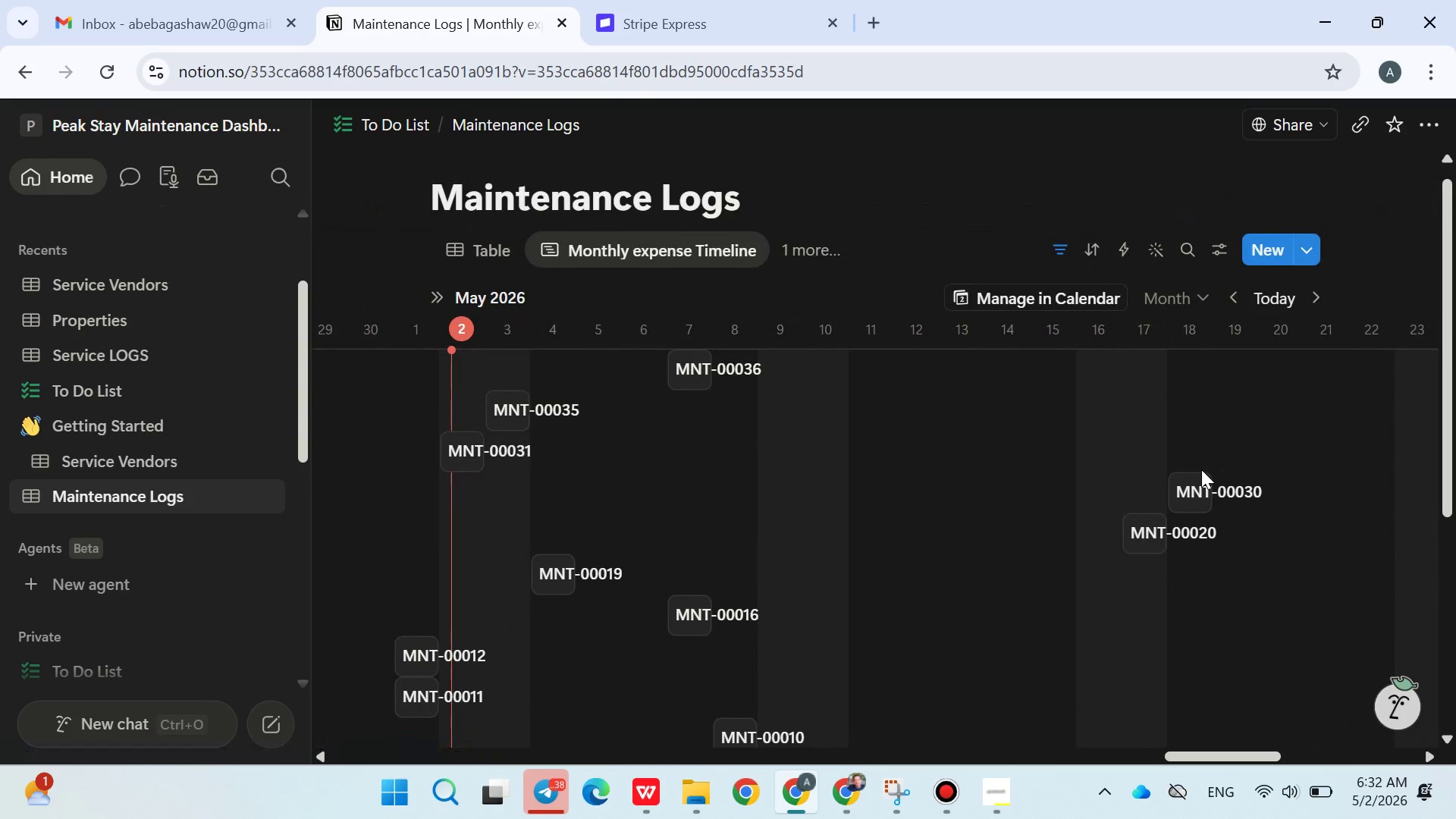 
wait(29.02)
 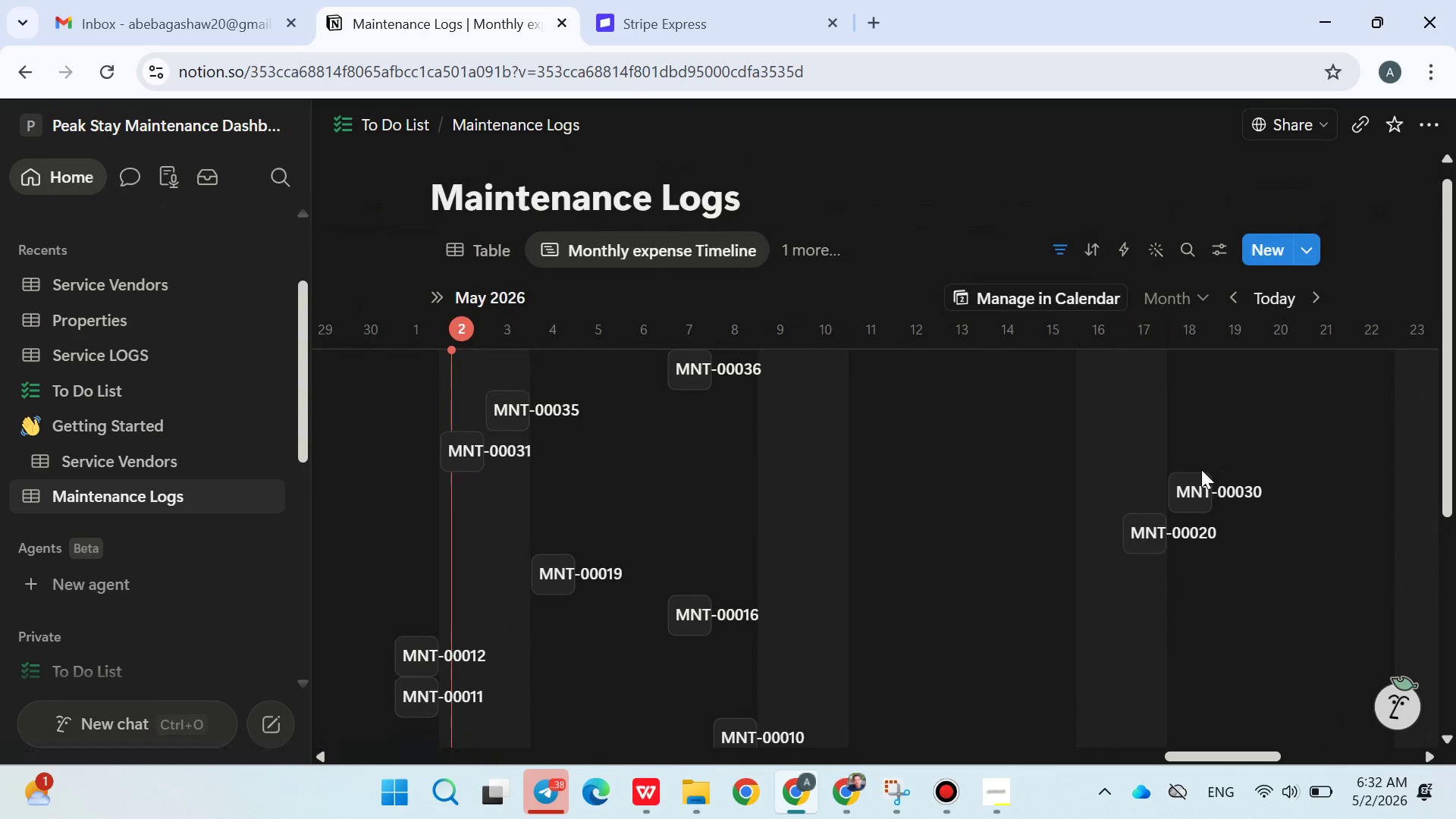 
left_click([146, 273])
 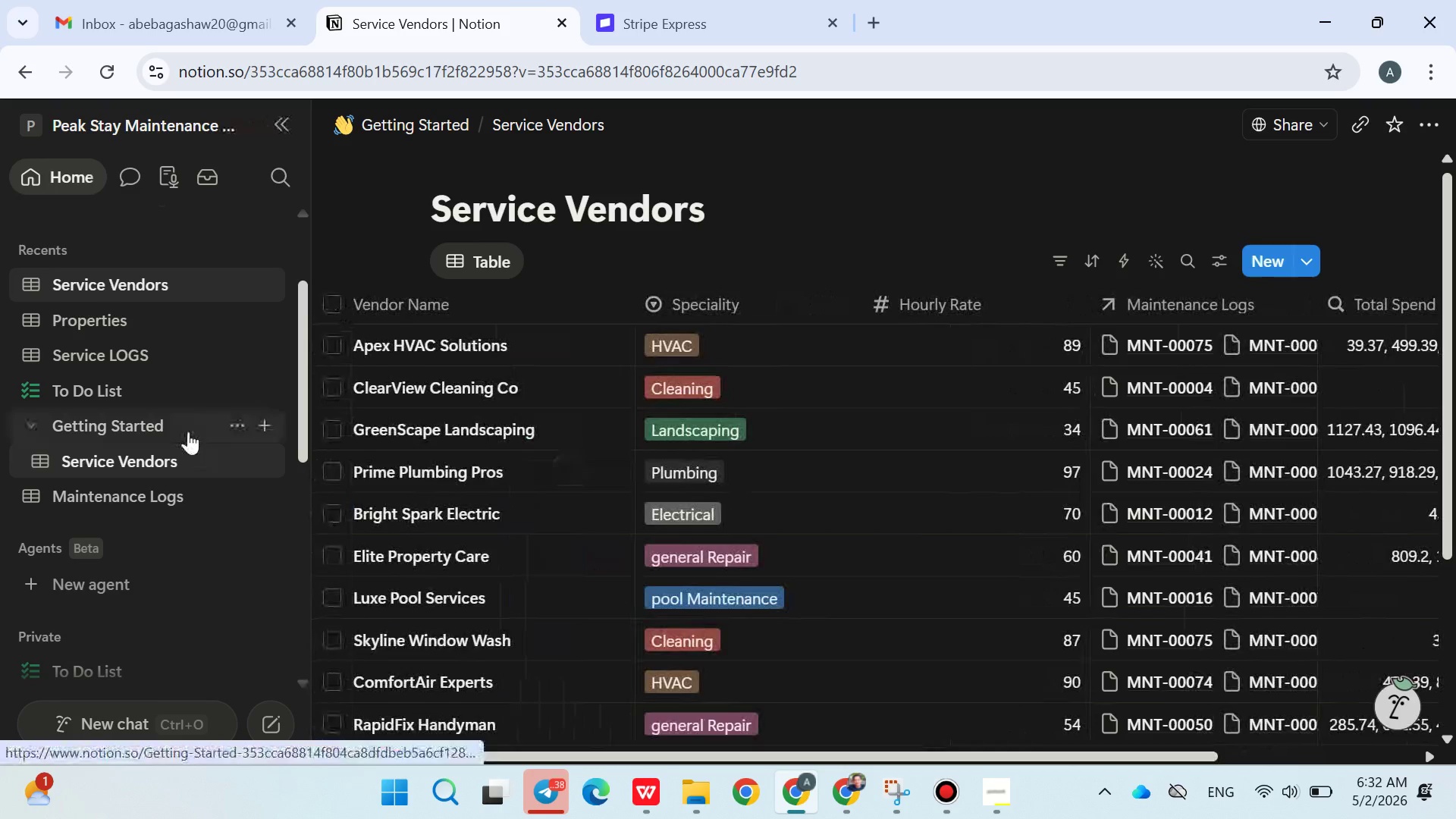 
wait(13.25)
 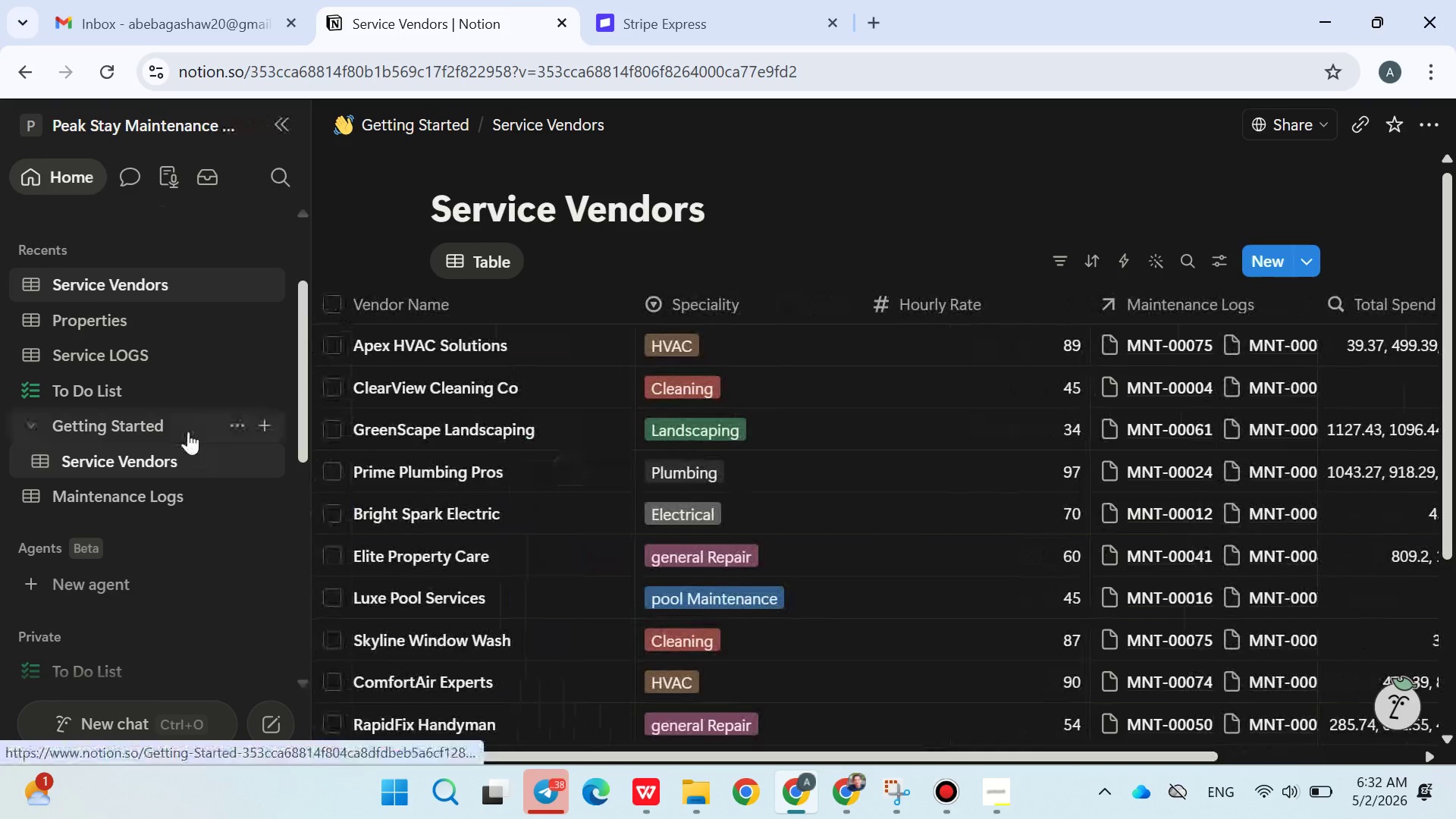 
left_click([185, 322])
 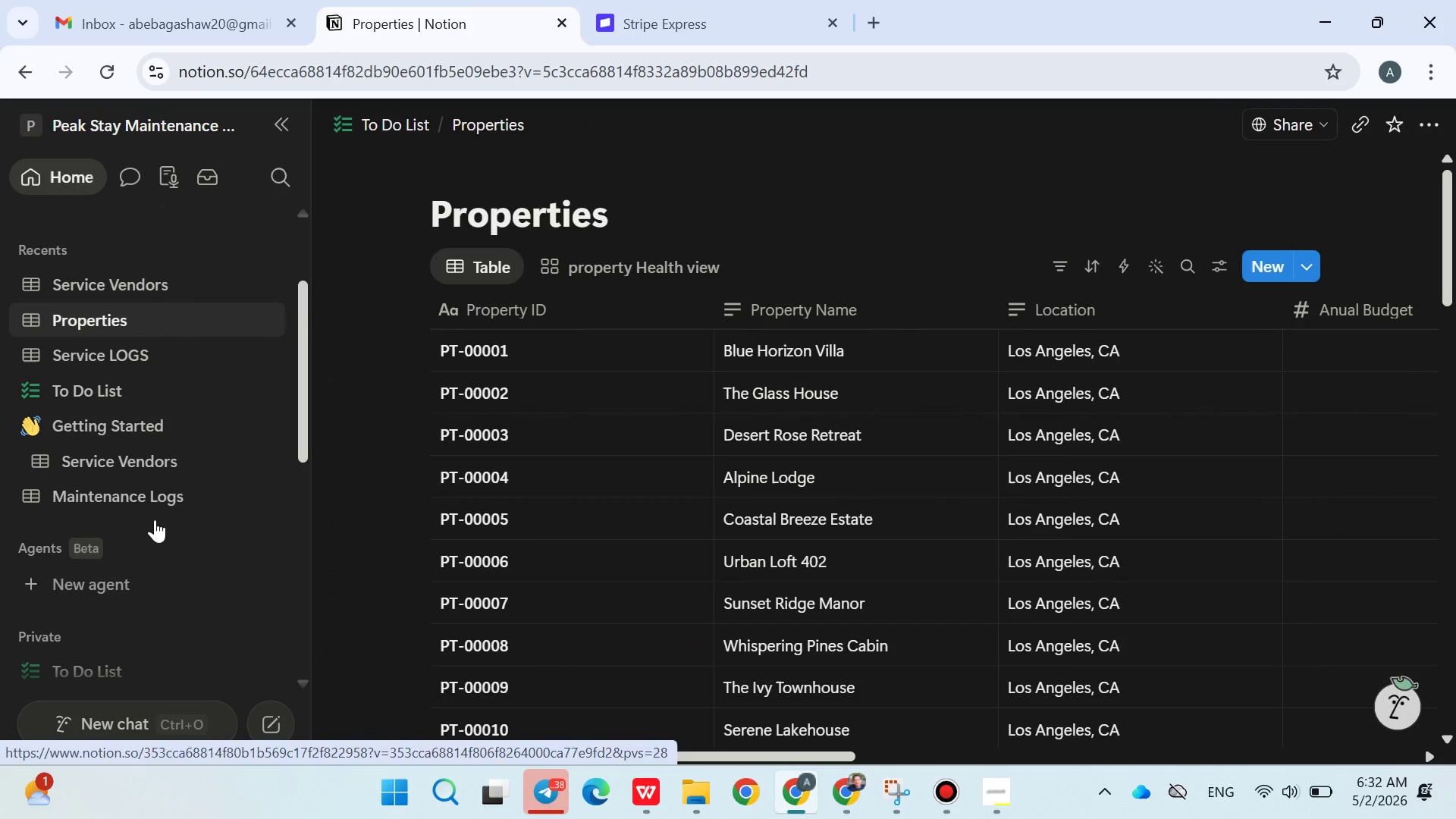 
left_click([140, 487])
 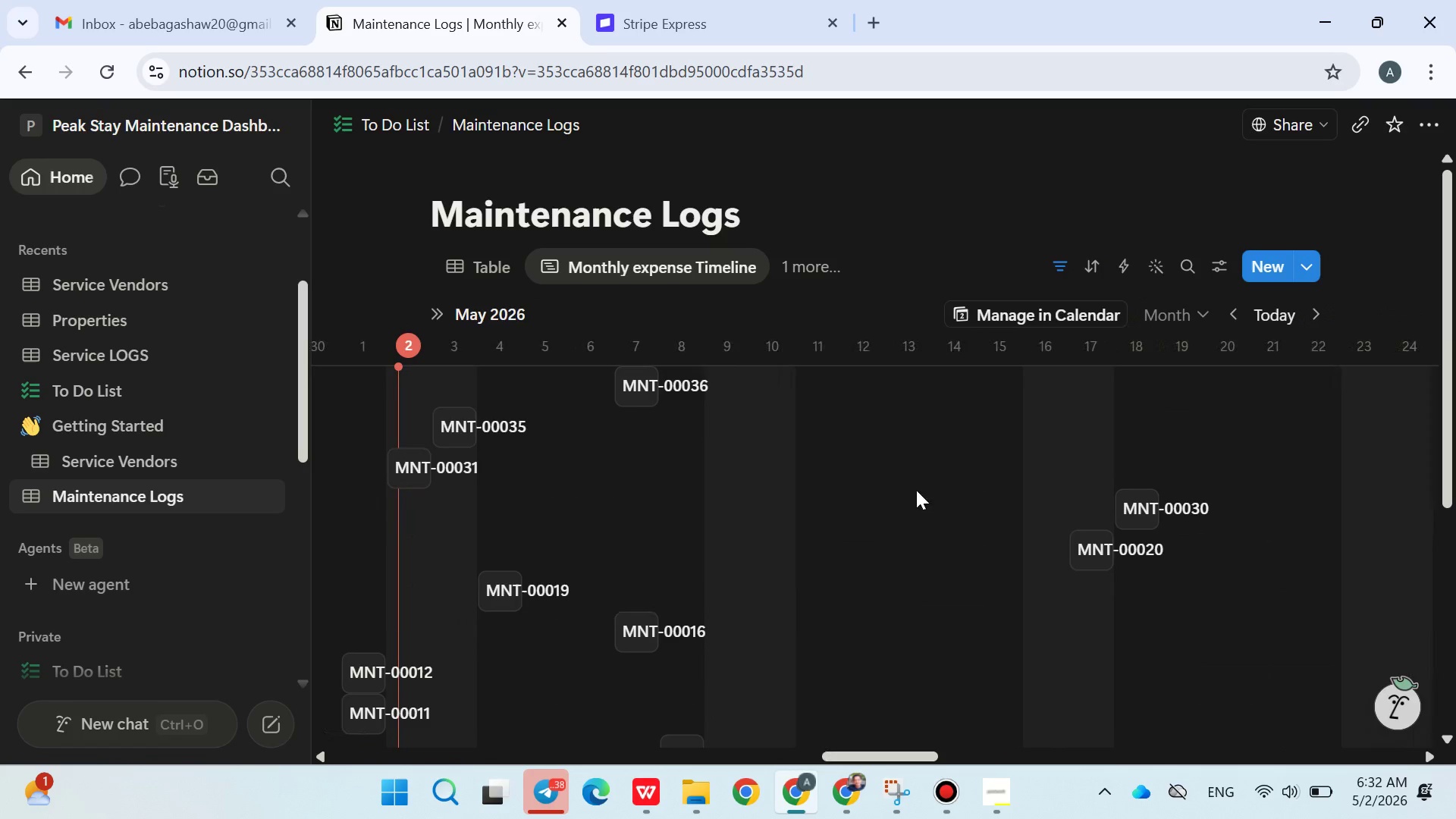 
left_click([485, 270])
 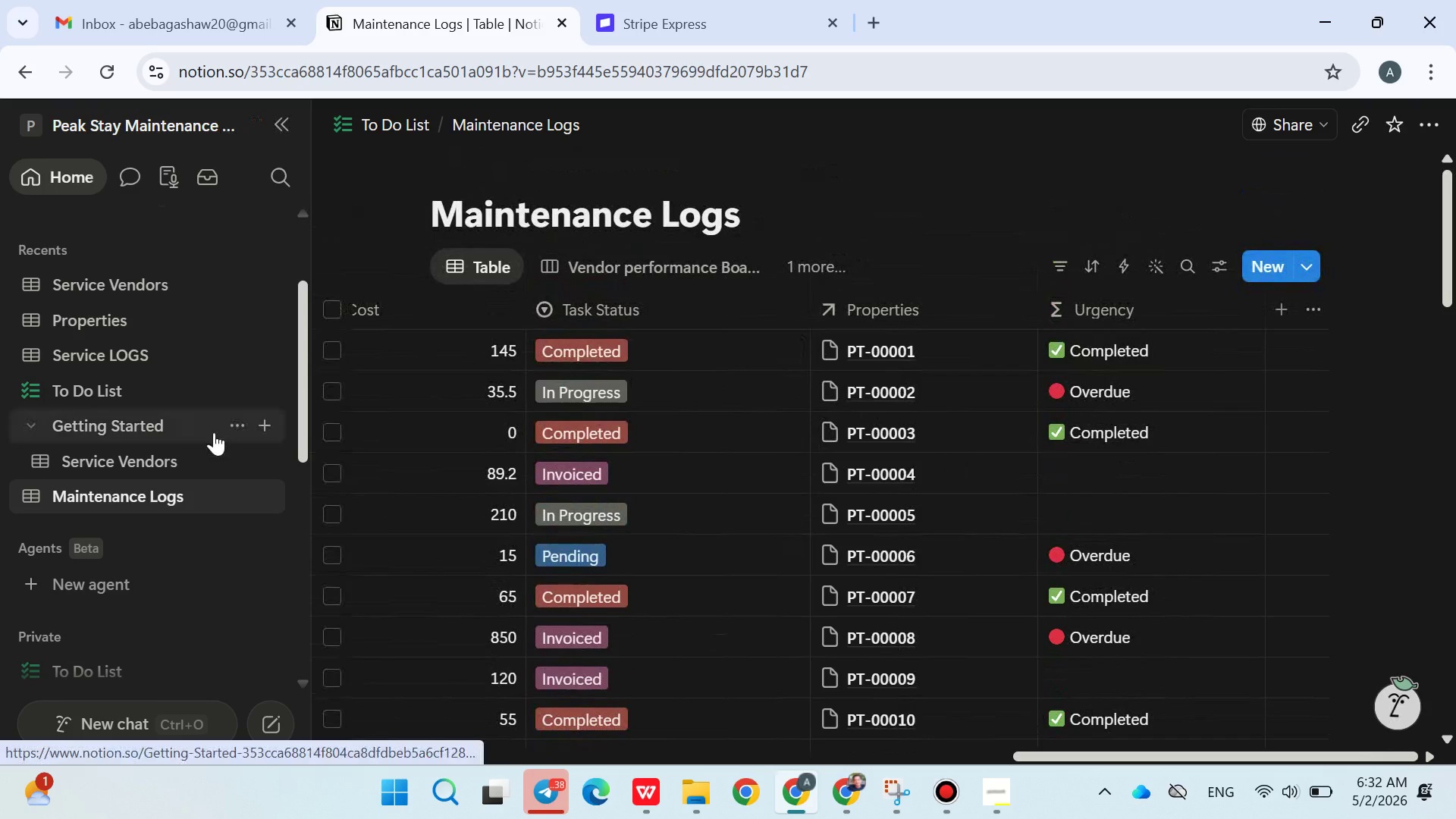 
wait(30.41)
 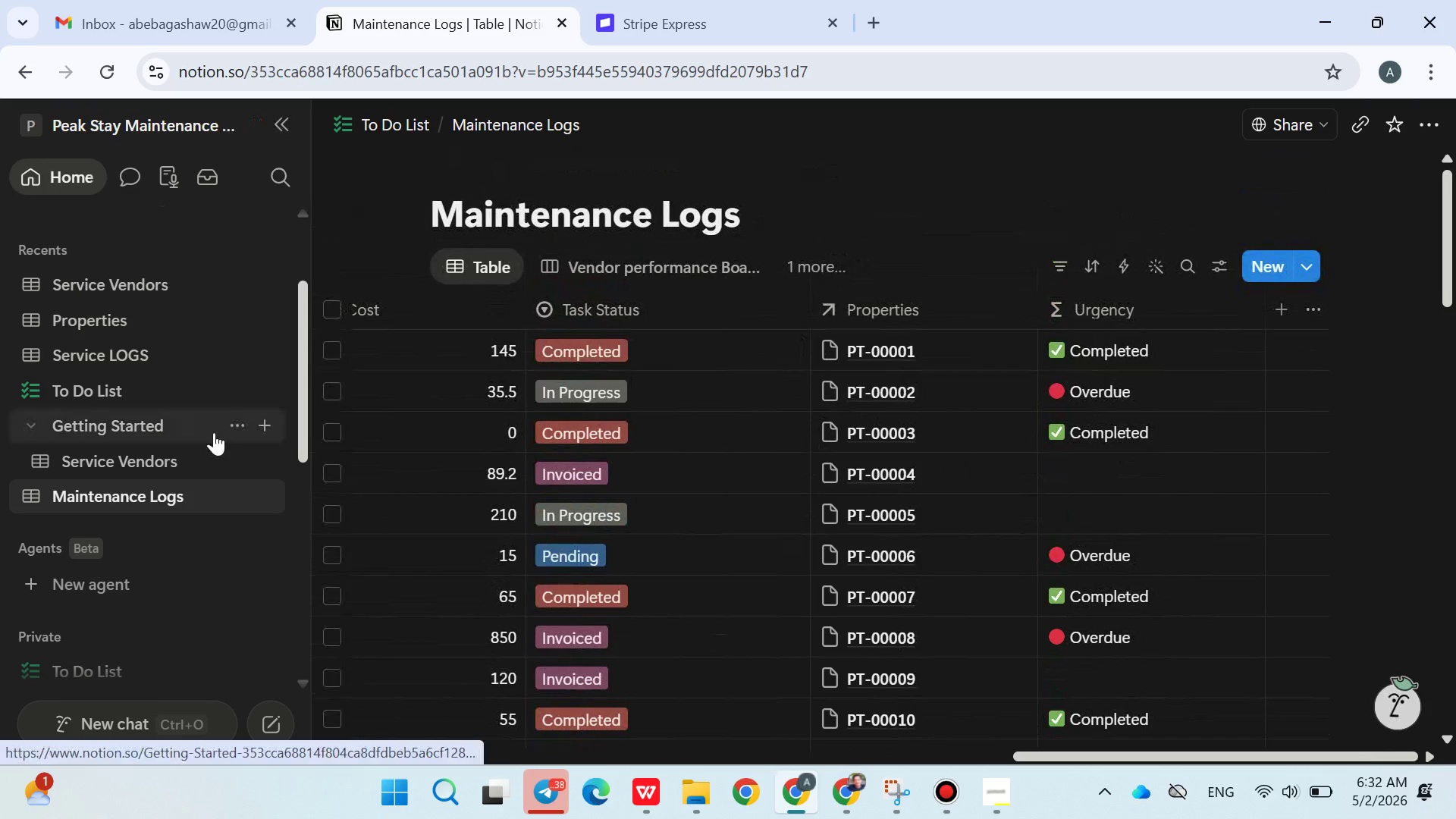 
left_click([125, 467])
 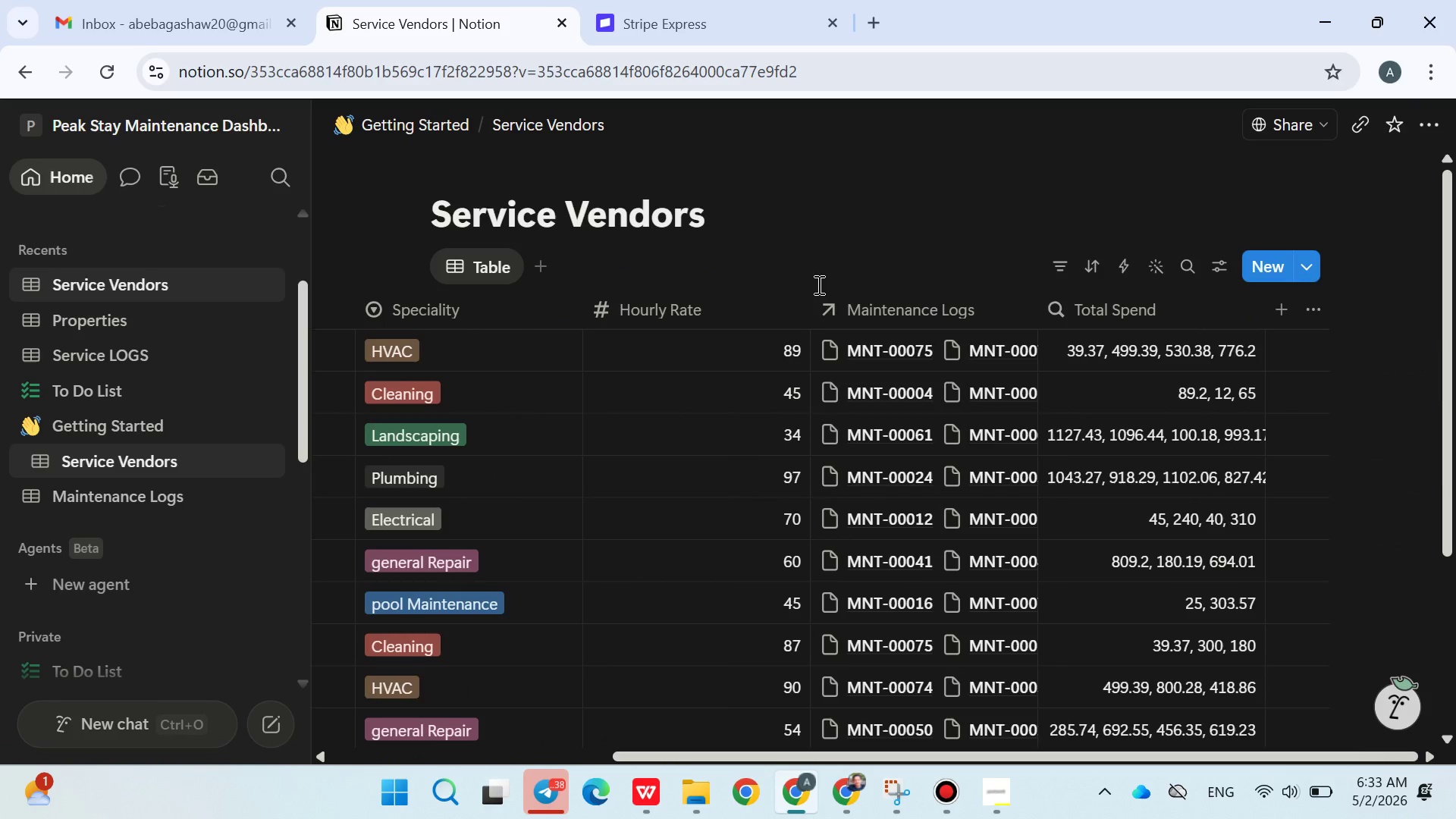 
left_click([868, 300])
 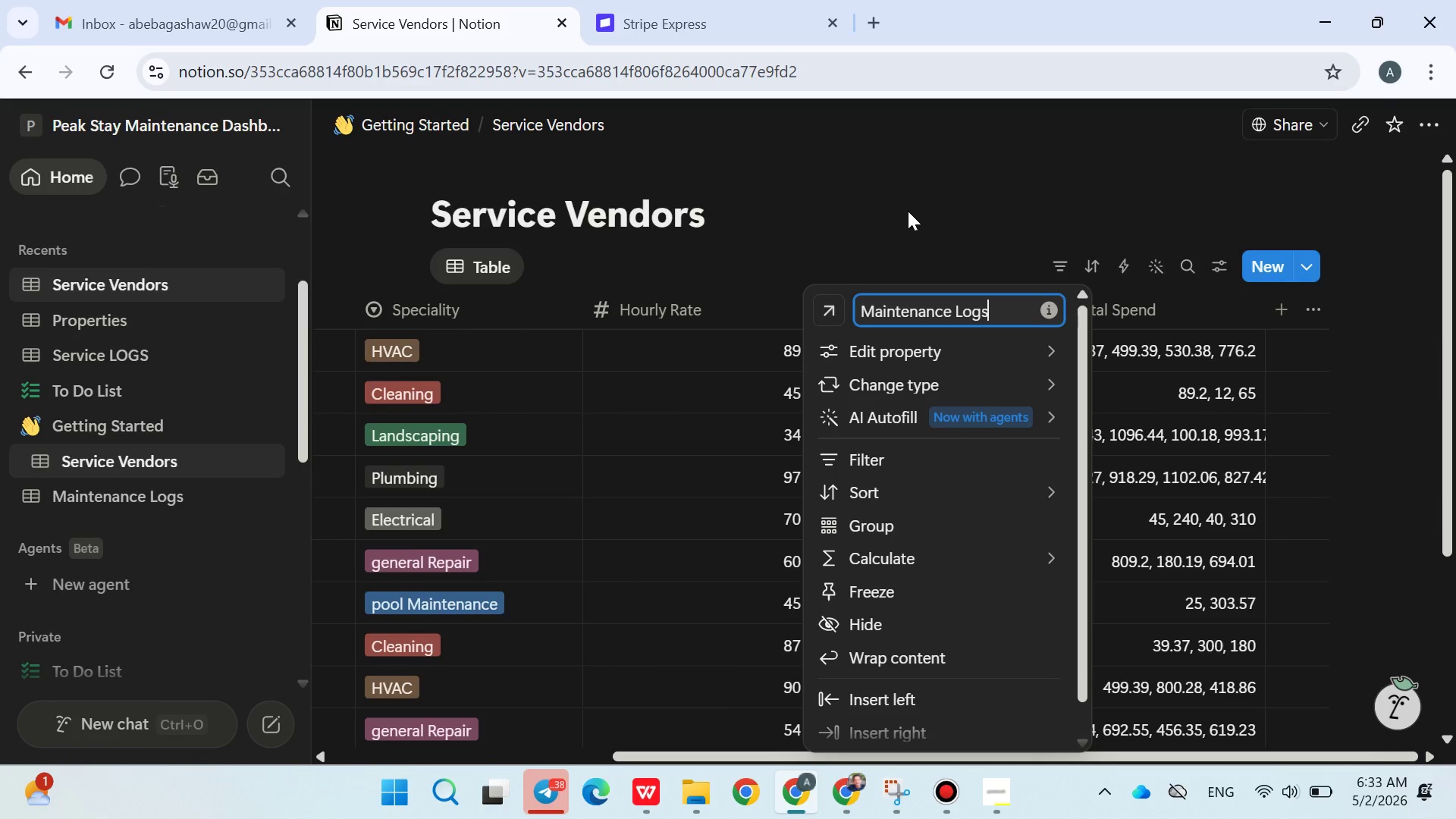 
left_click([911, 203])
 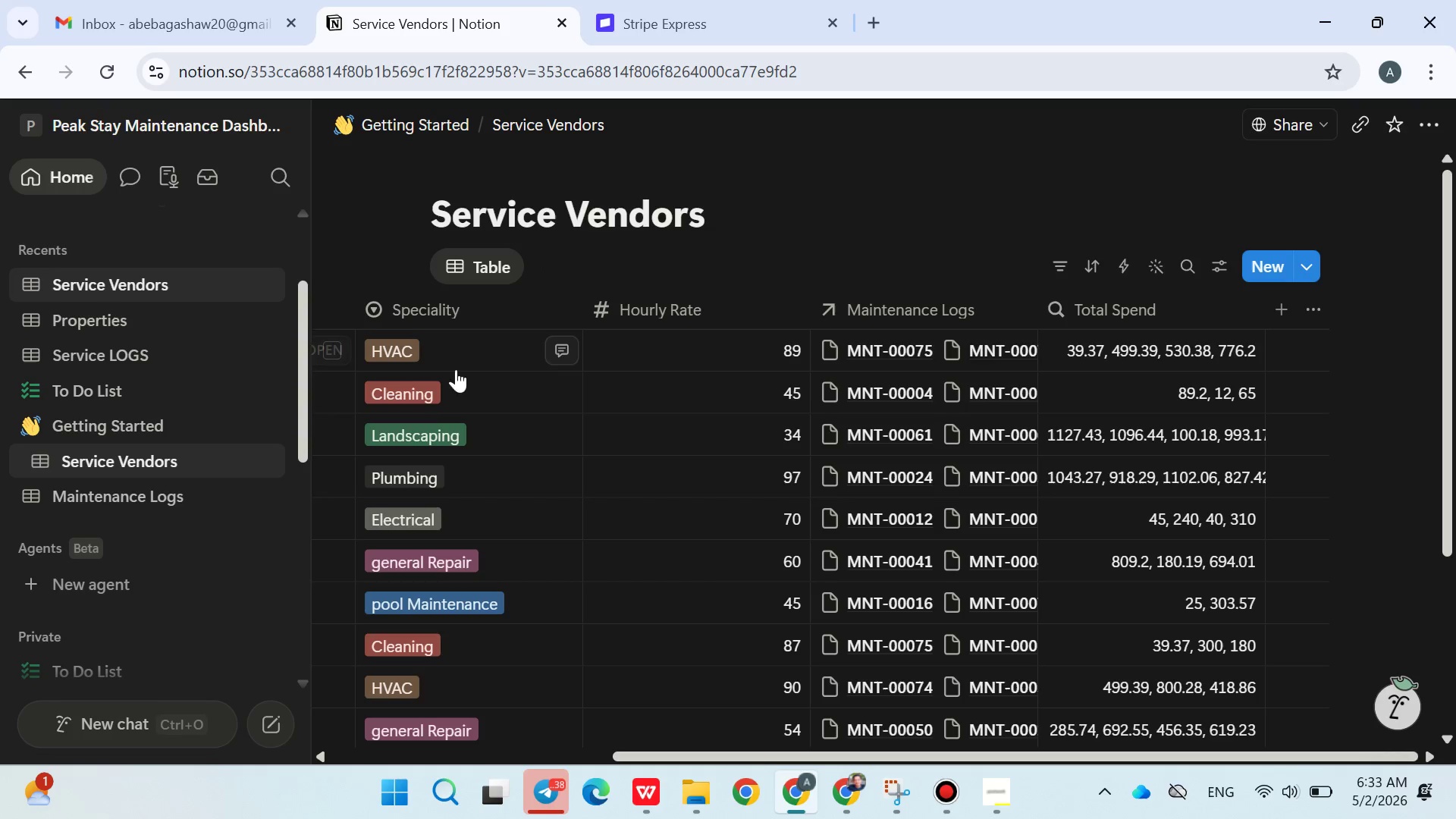 
left_click([171, 486])
 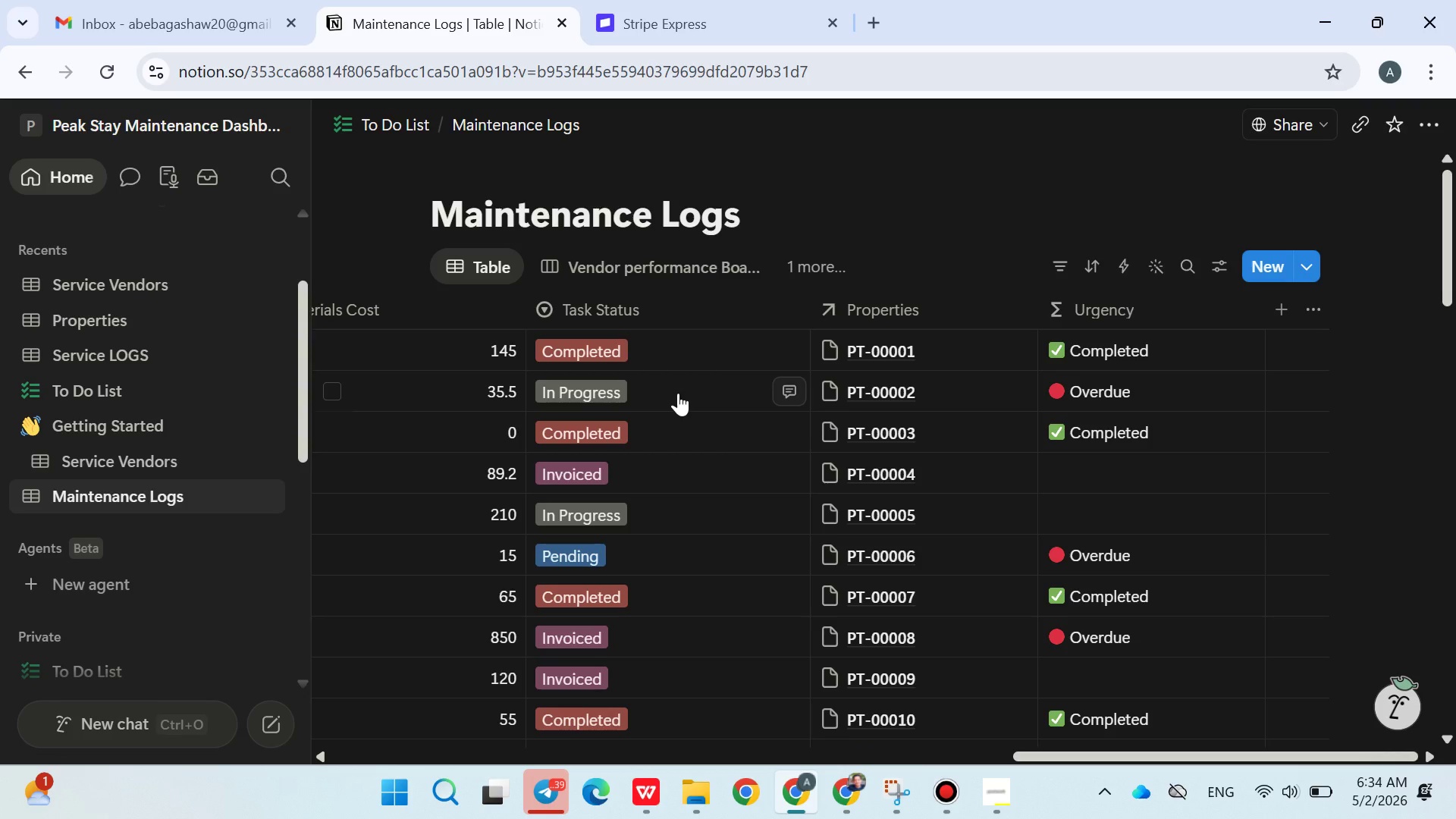 
wait(55.69)
 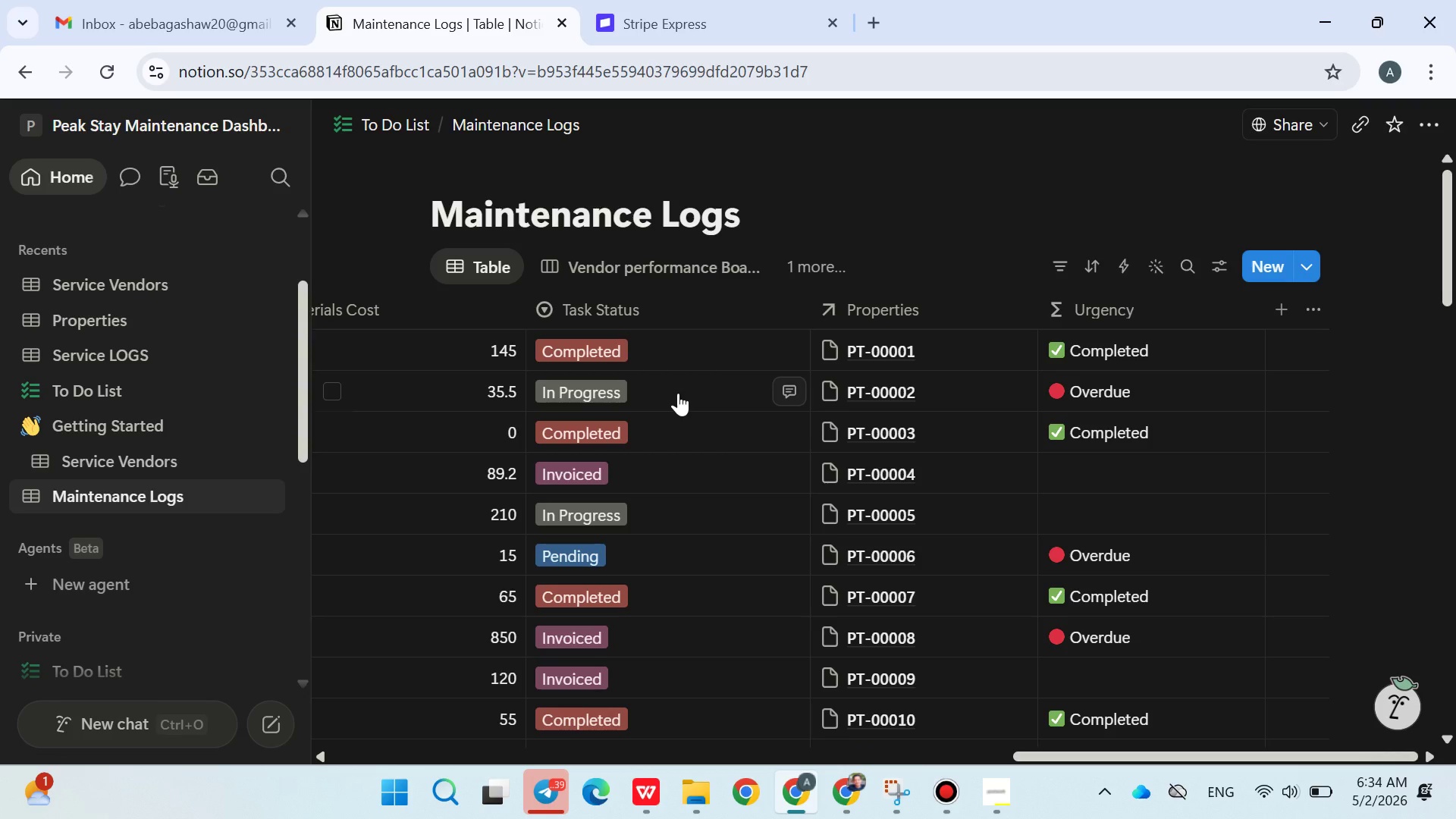 
left_click([1285, 320])
 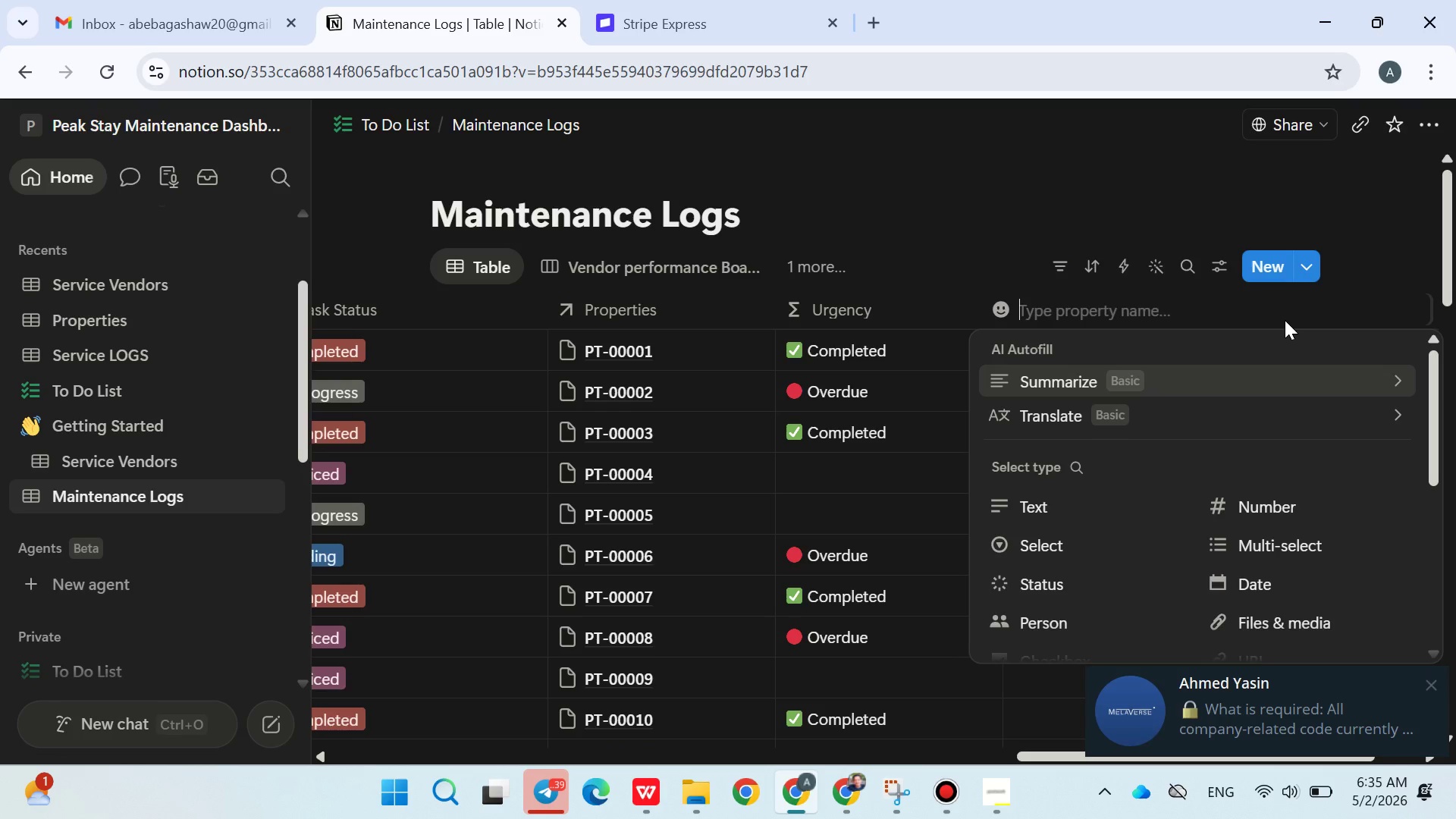 
wait(82.62)
 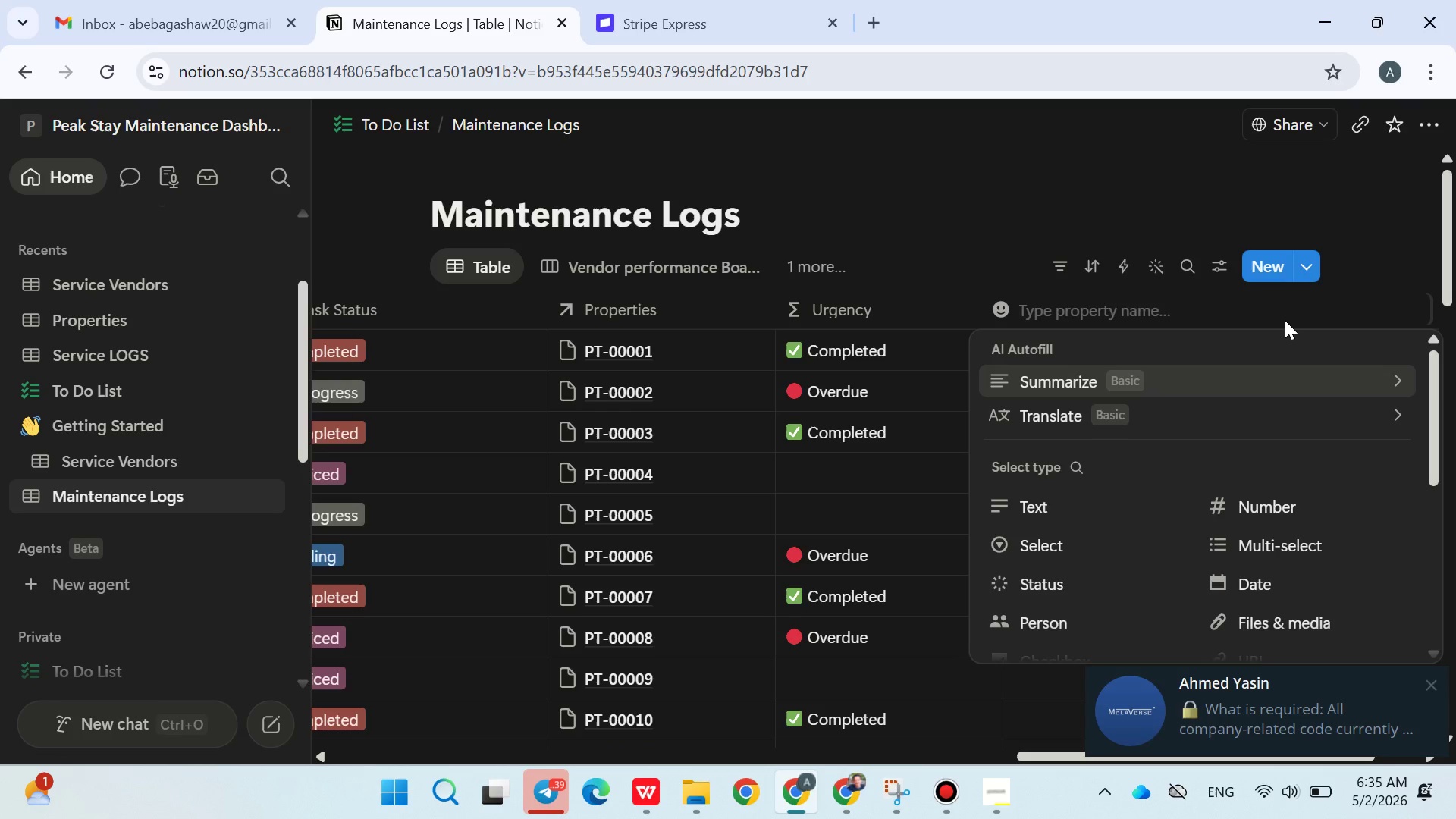 
type(Ven)
key(Backspace)
key(Backspace)
key(Backspace)
type(vEM)
key(Backspace)
type(NDOR)
 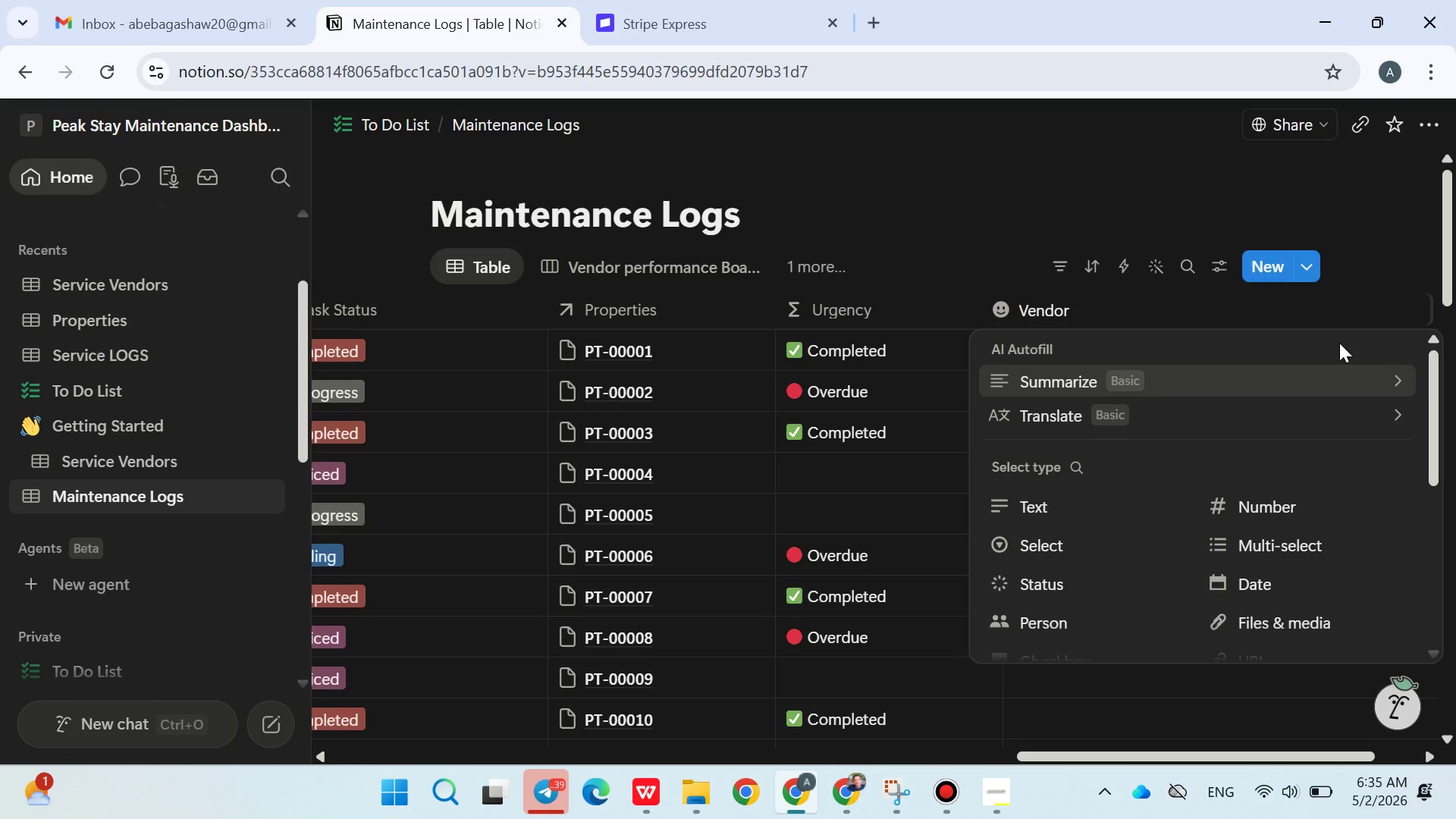 
wait(5.0)
 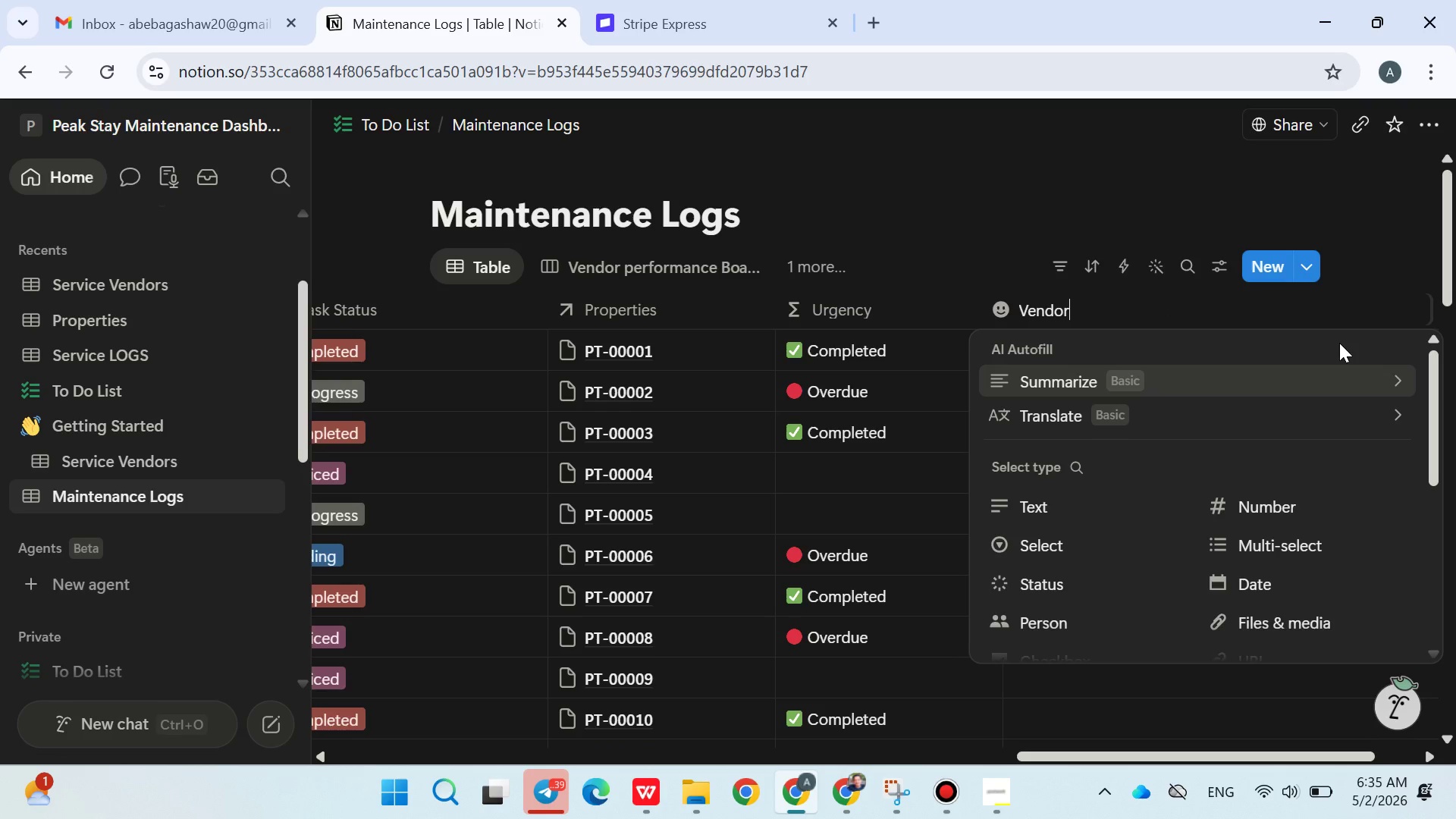 
mouse_move([1144, 484])
 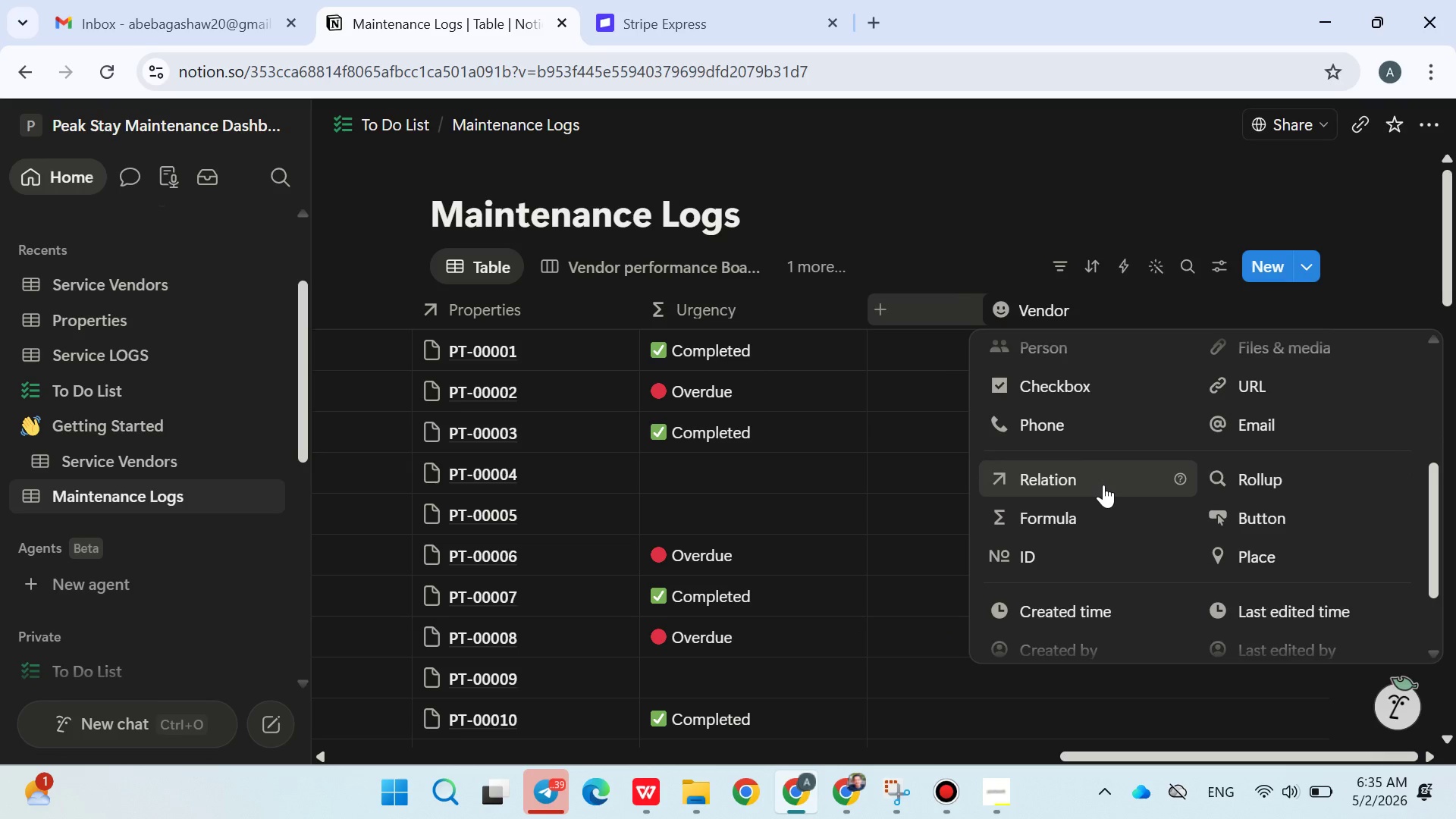 
left_click([1103, 485])
 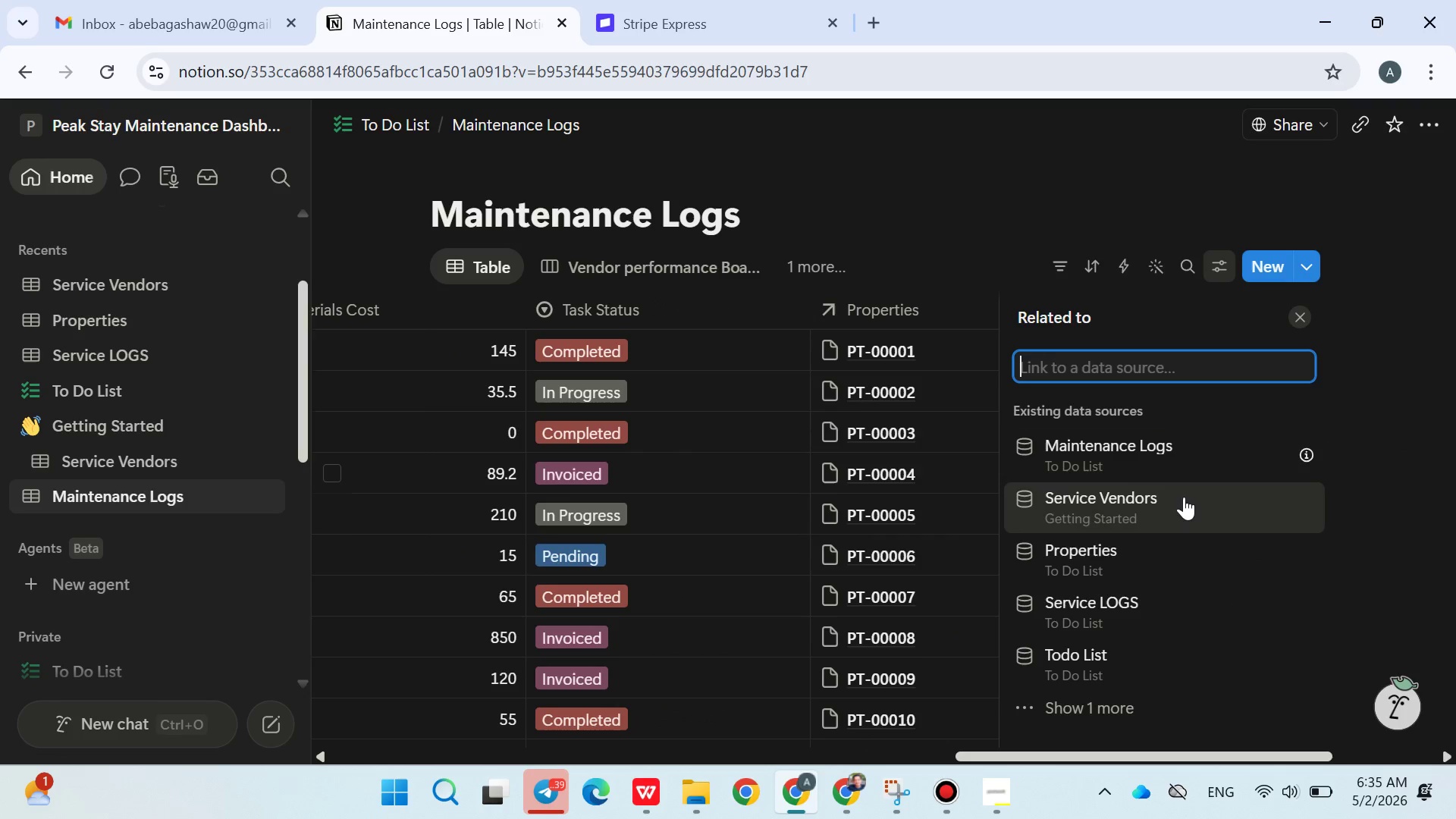 
wait(6.45)
 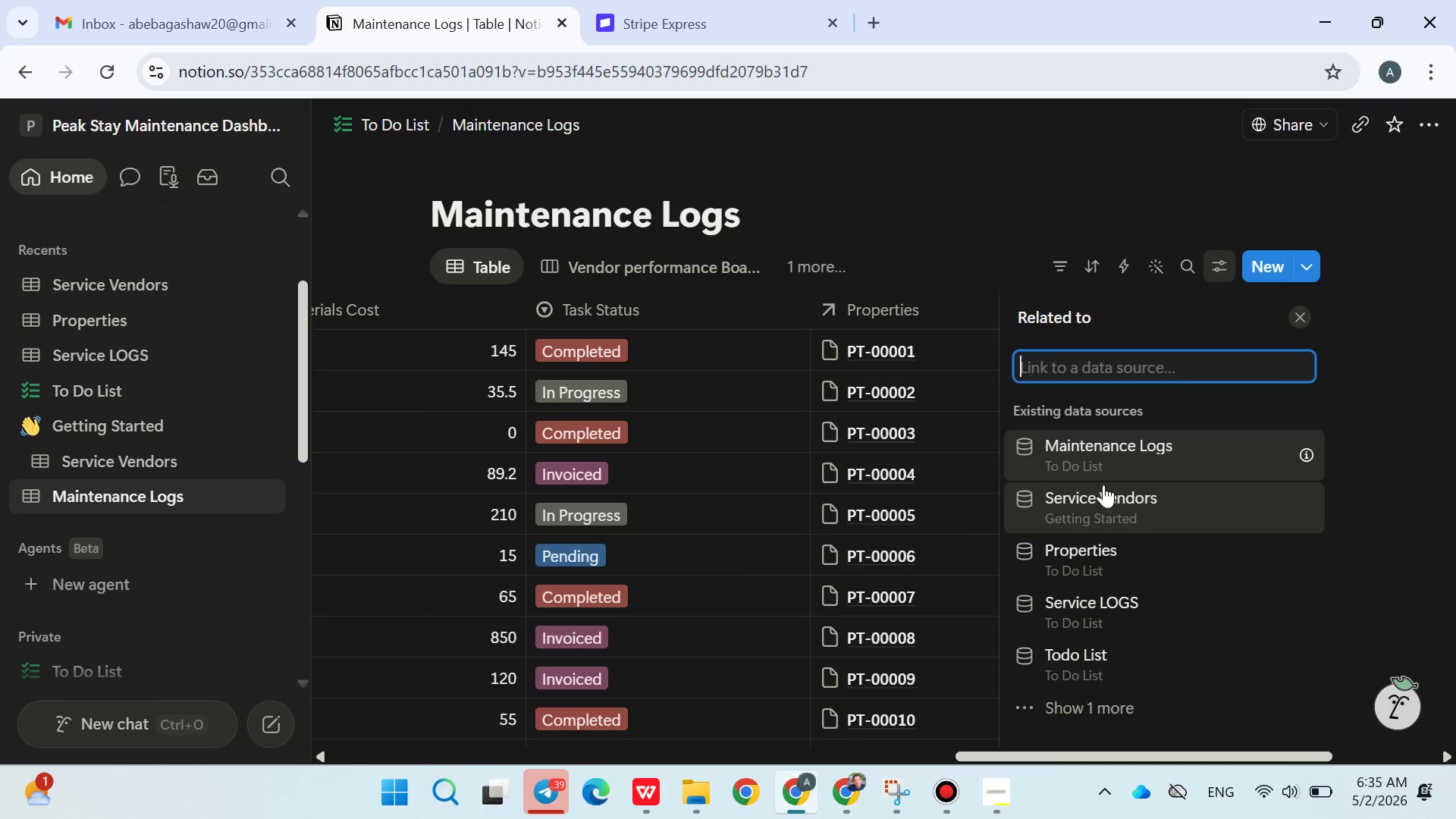 
left_click([1134, 517])
 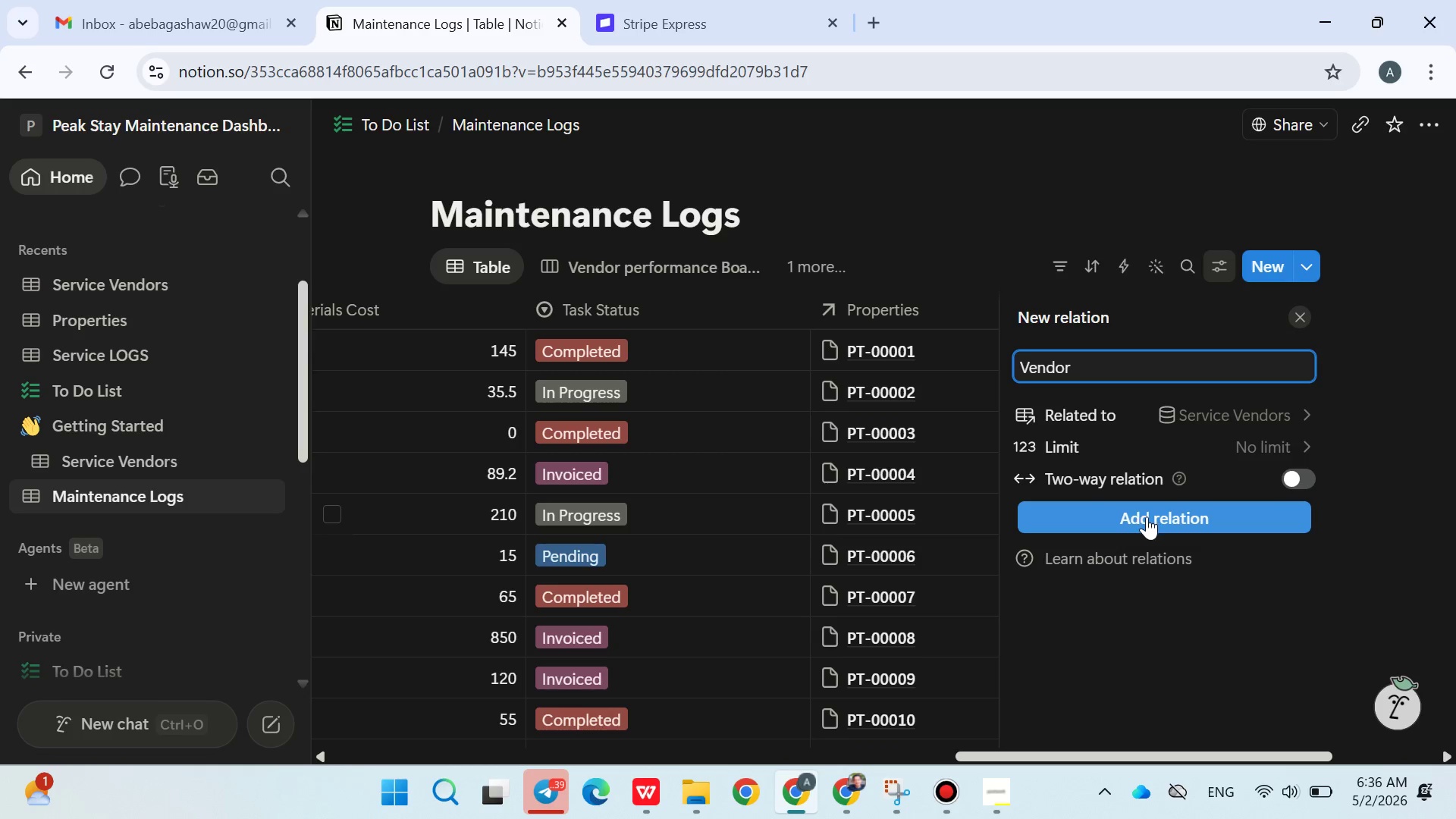 
left_click([1147, 516])
 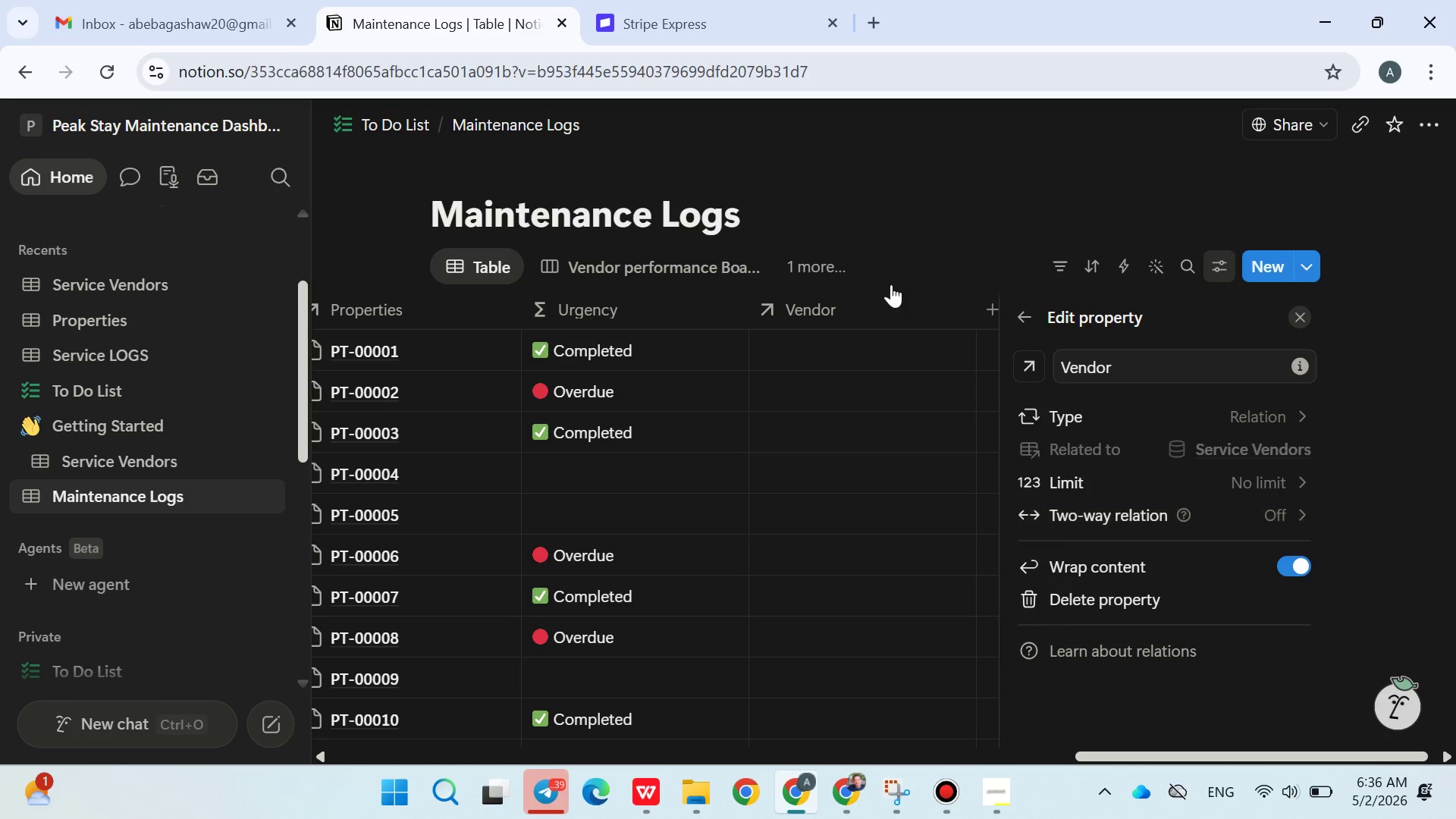 
left_click([933, 233])
 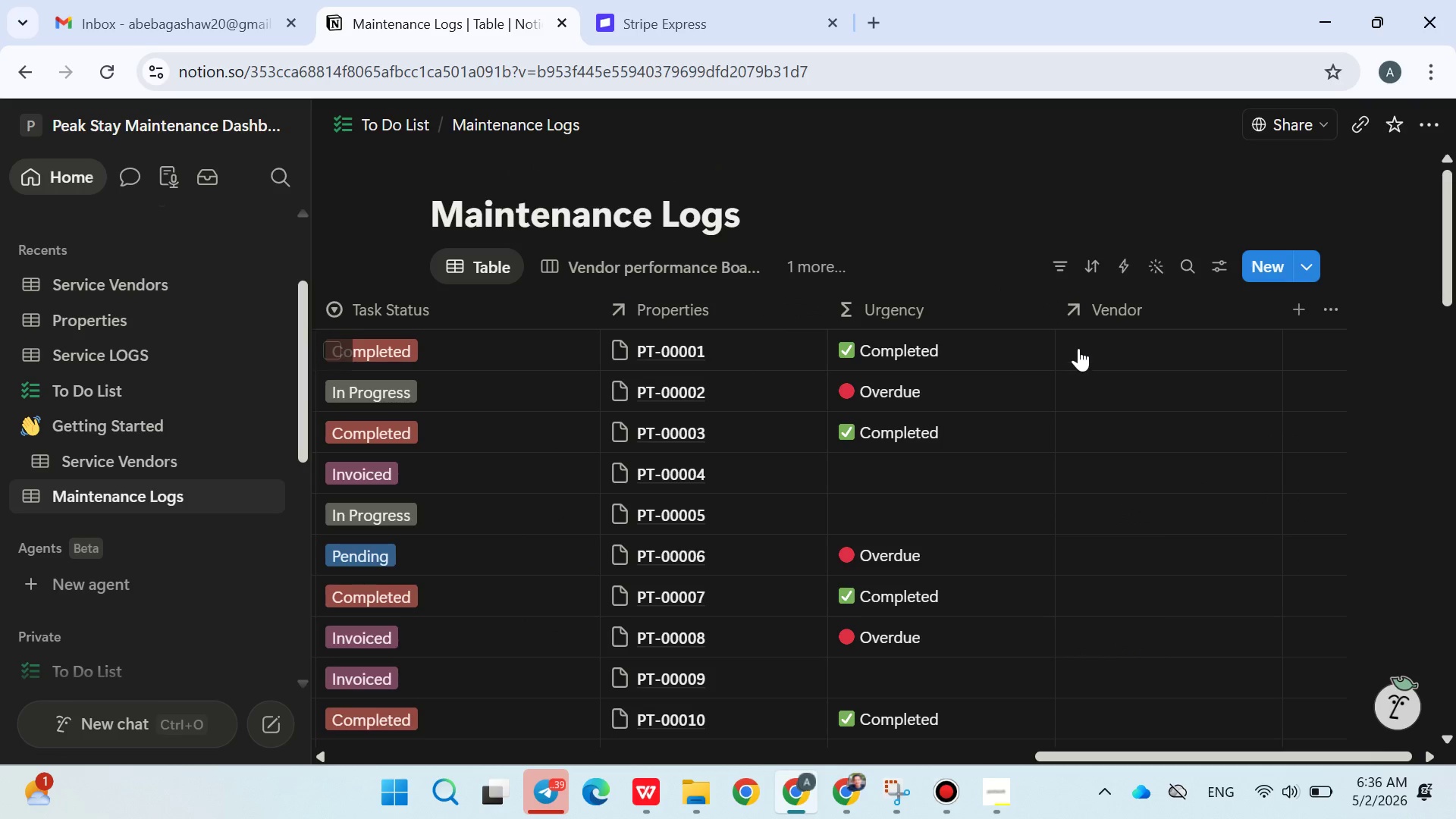 
left_click([1078, 348])
 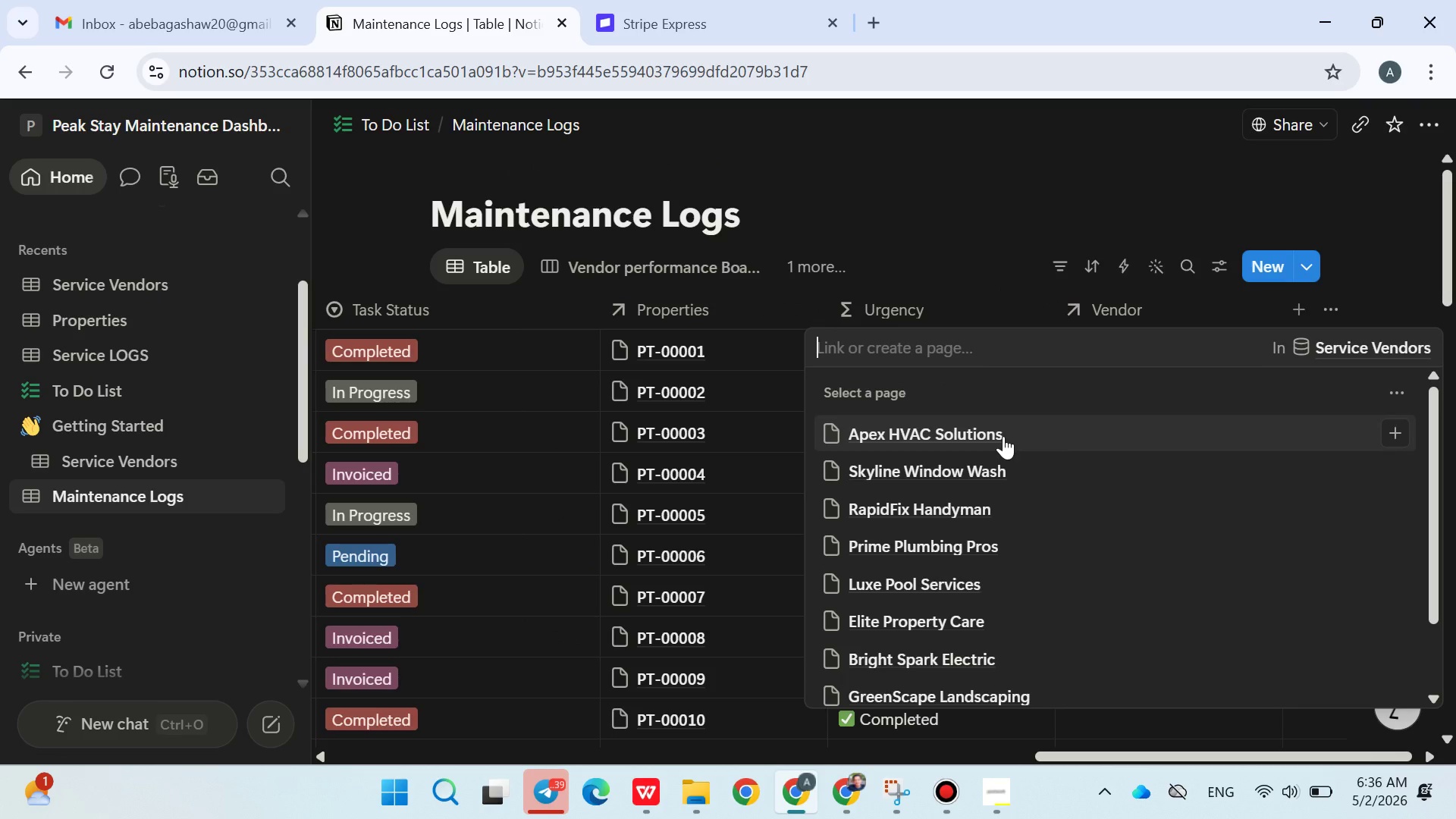 
left_click([1002, 436])
 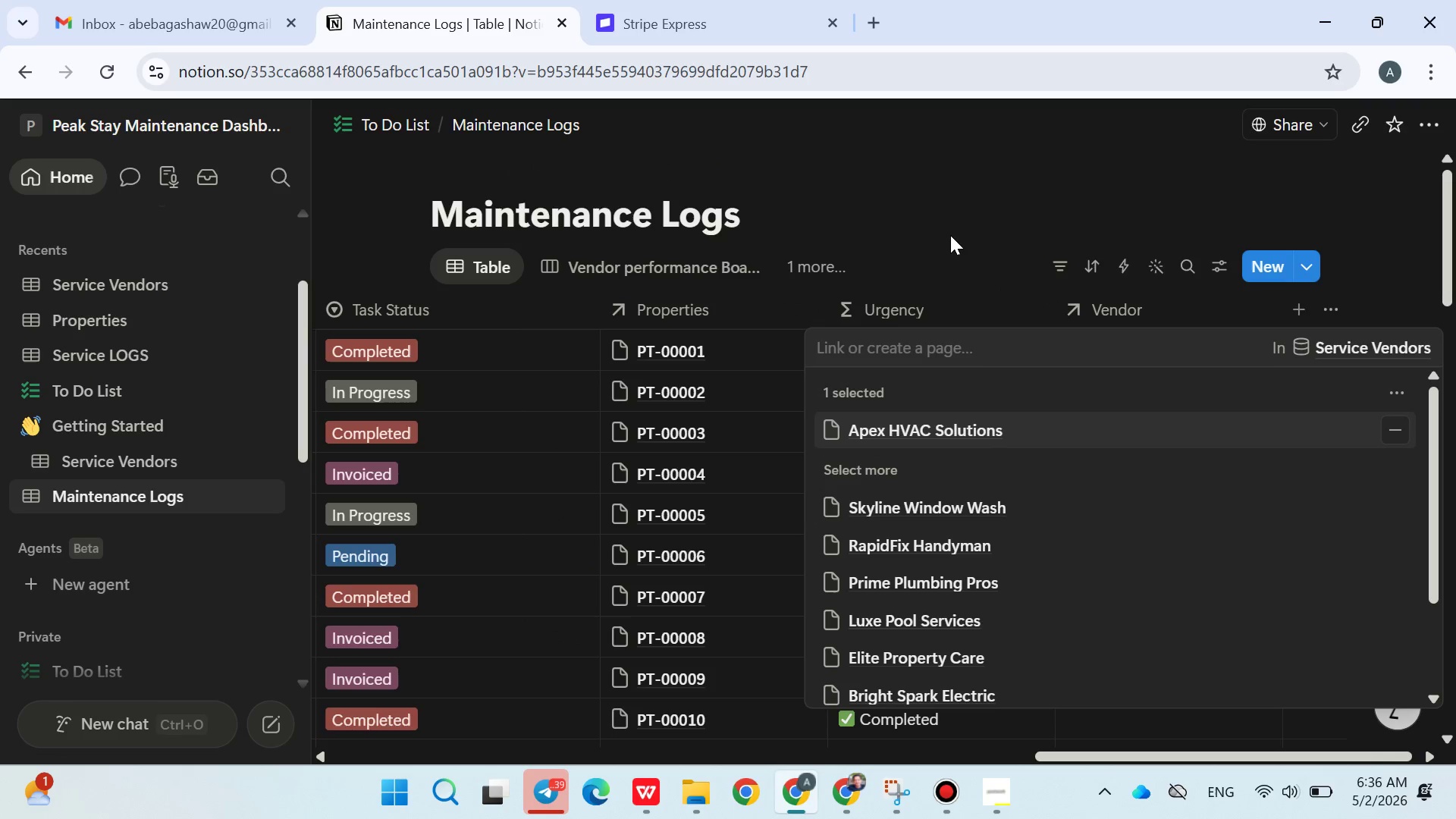 
left_click([950, 235])
 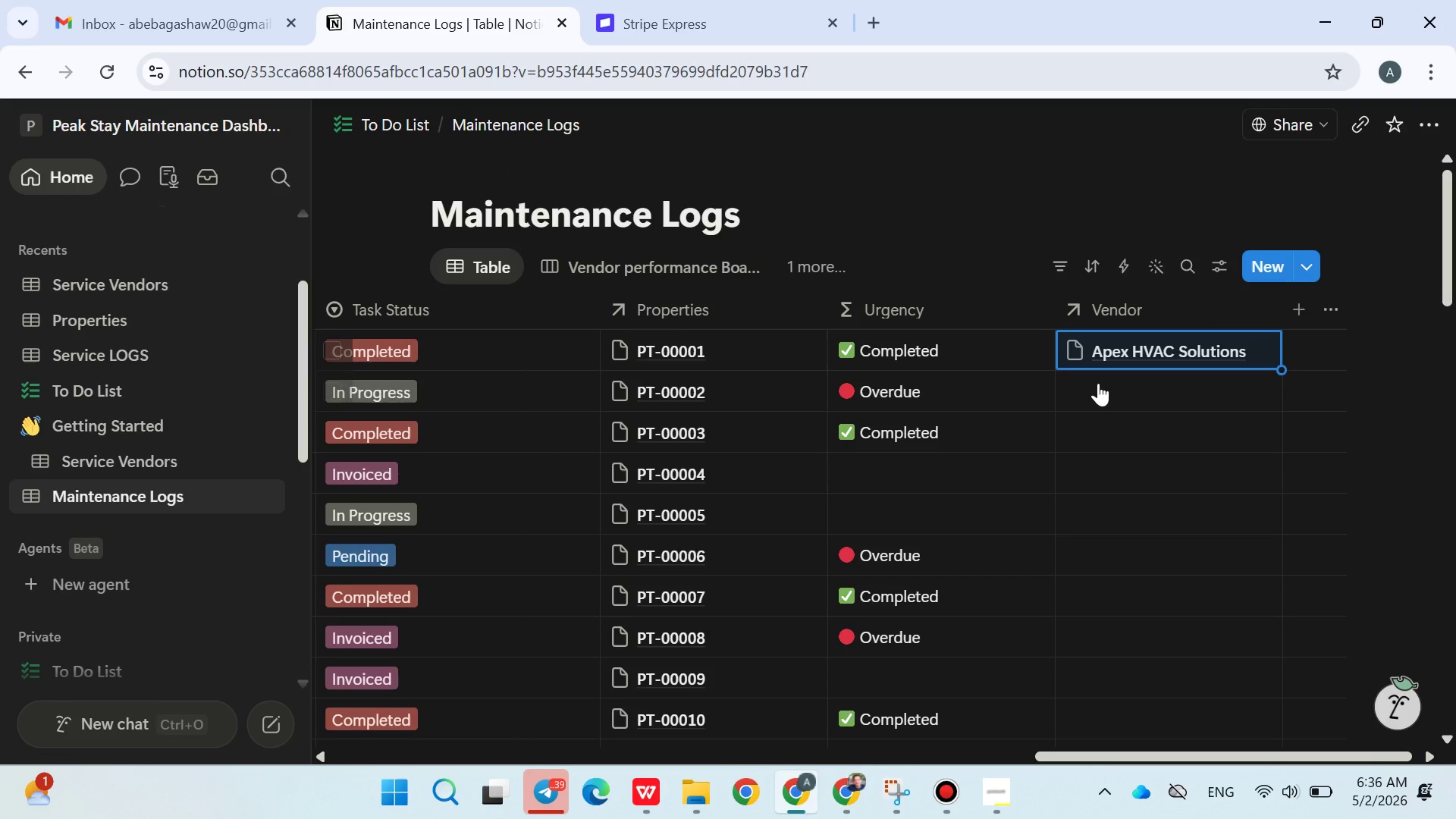 
left_click([1098, 383])
 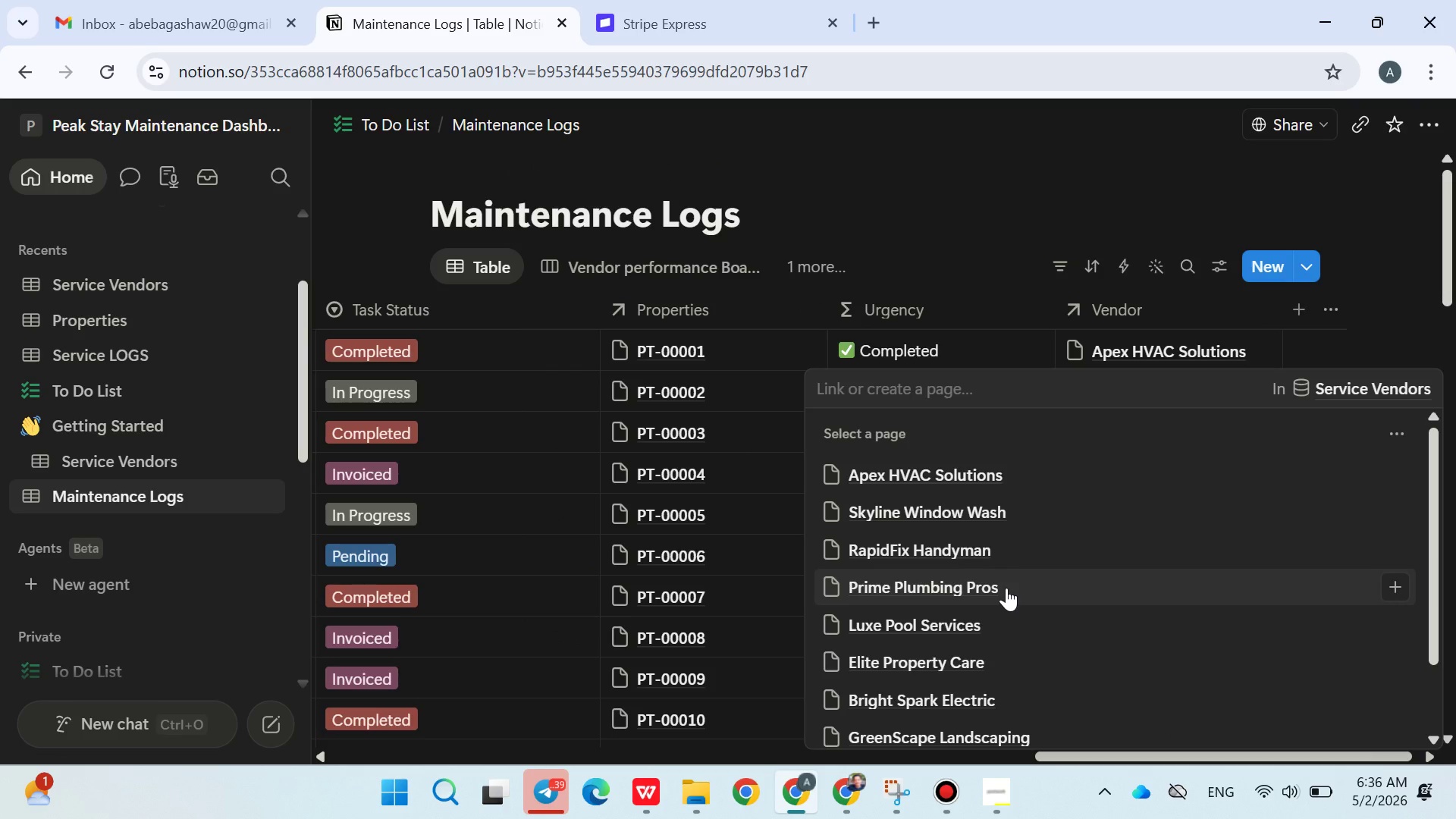 
left_click([1006, 588])
 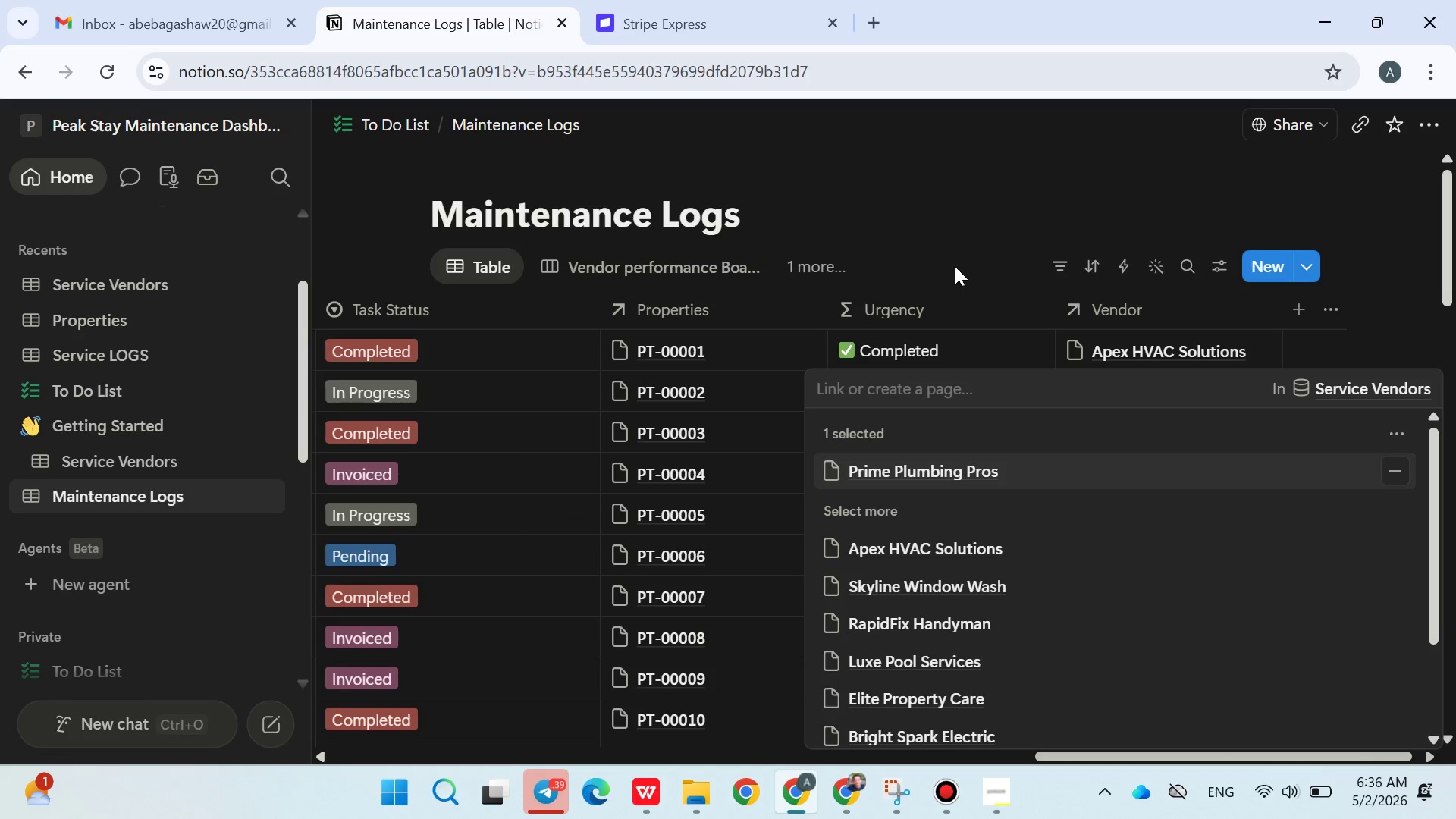 
left_click([955, 266])
 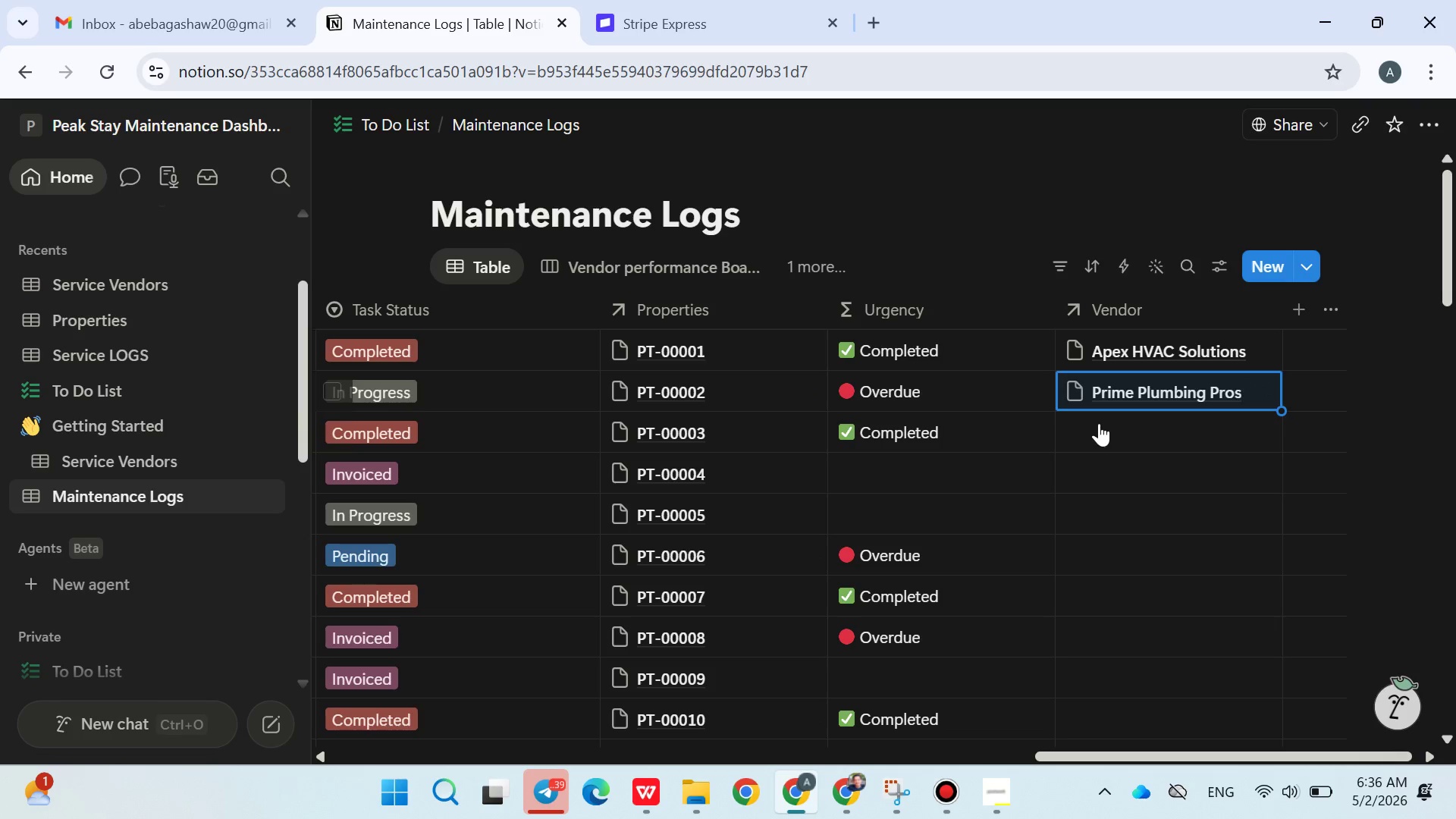 
left_click([1099, 423])
 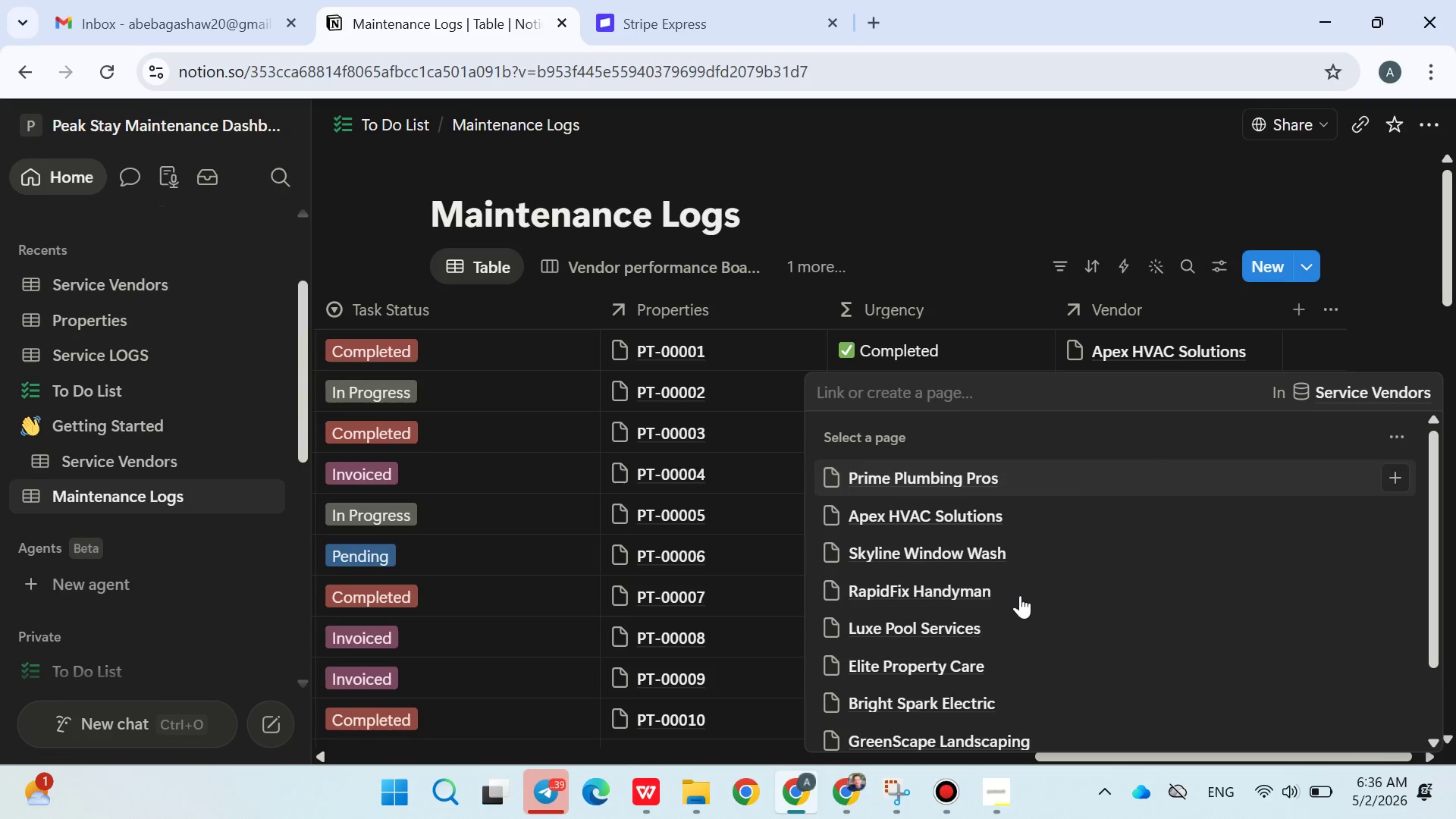 
left_click([1015, 594])
 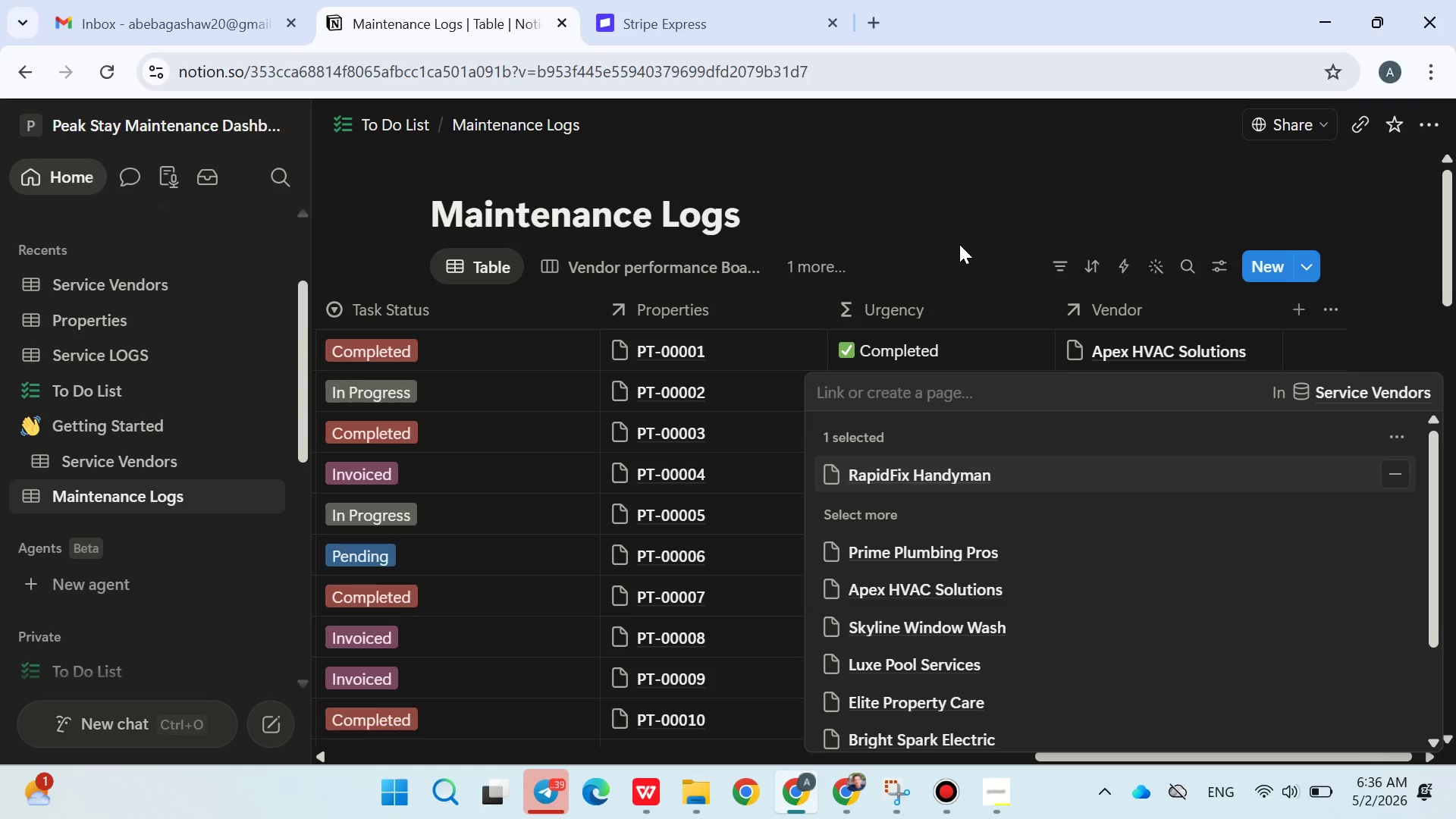 
left_click([959, 244])
 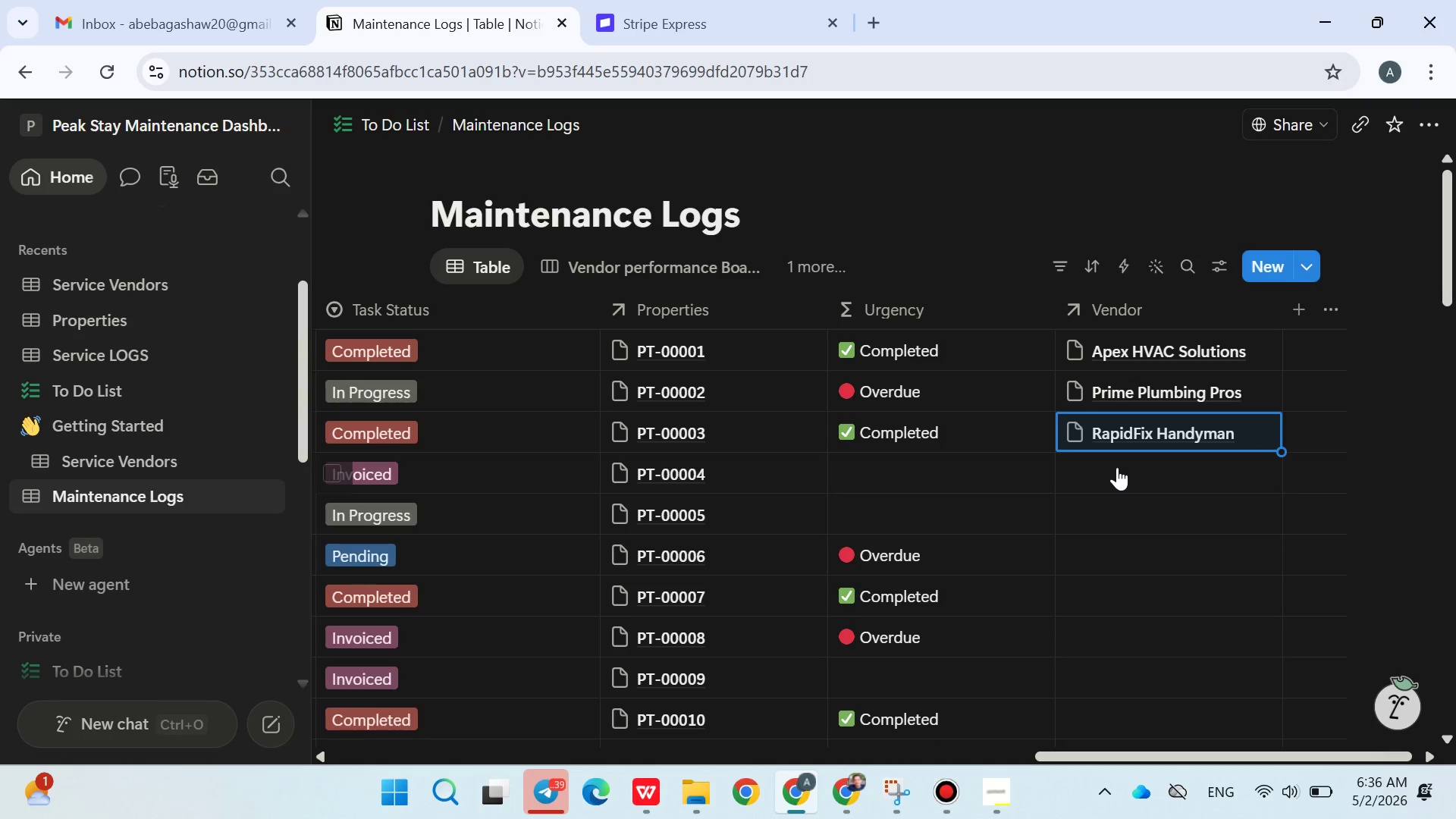 
left_click([1117, 467])
 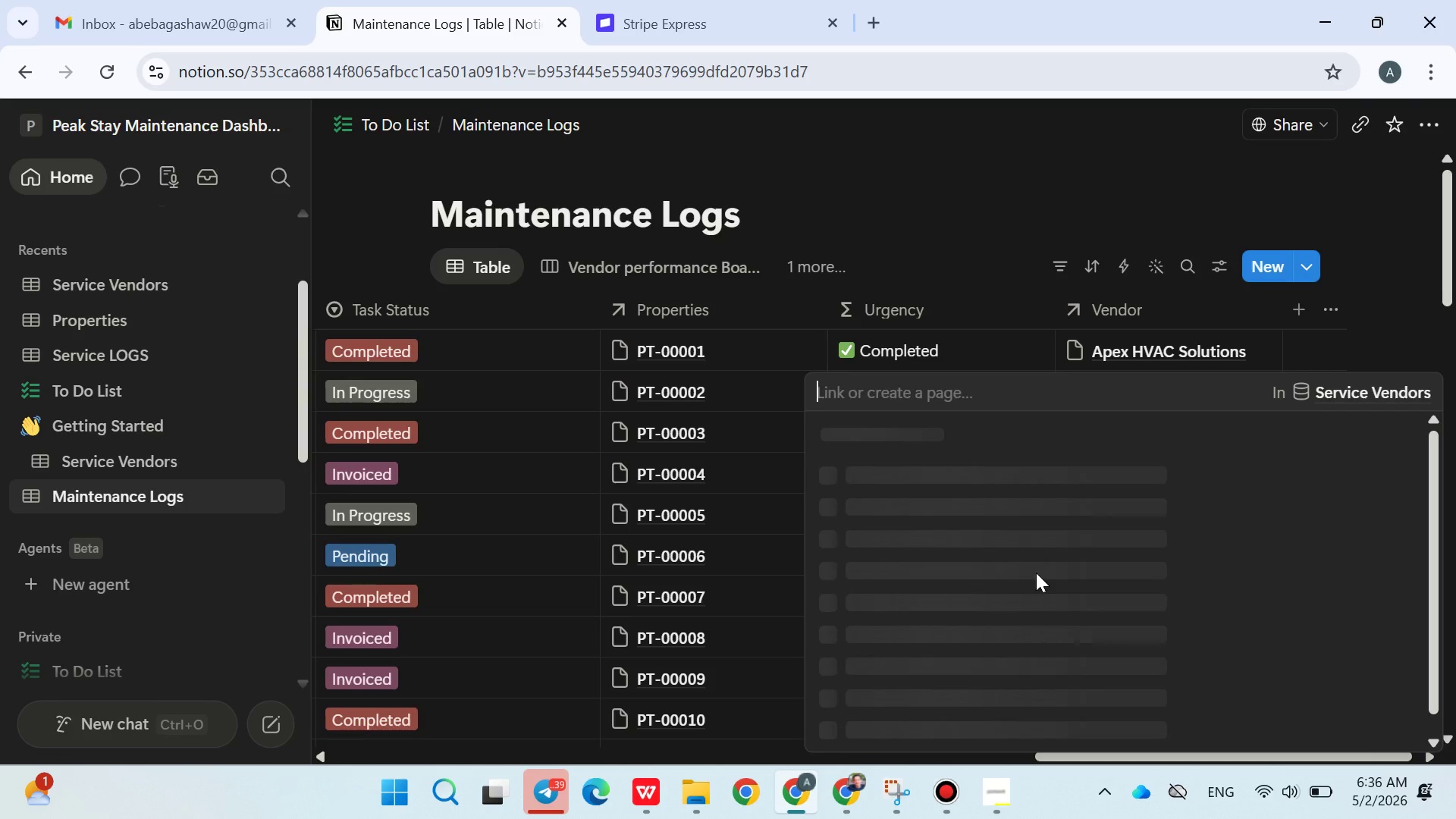 
mouse_move([1015, 592])
 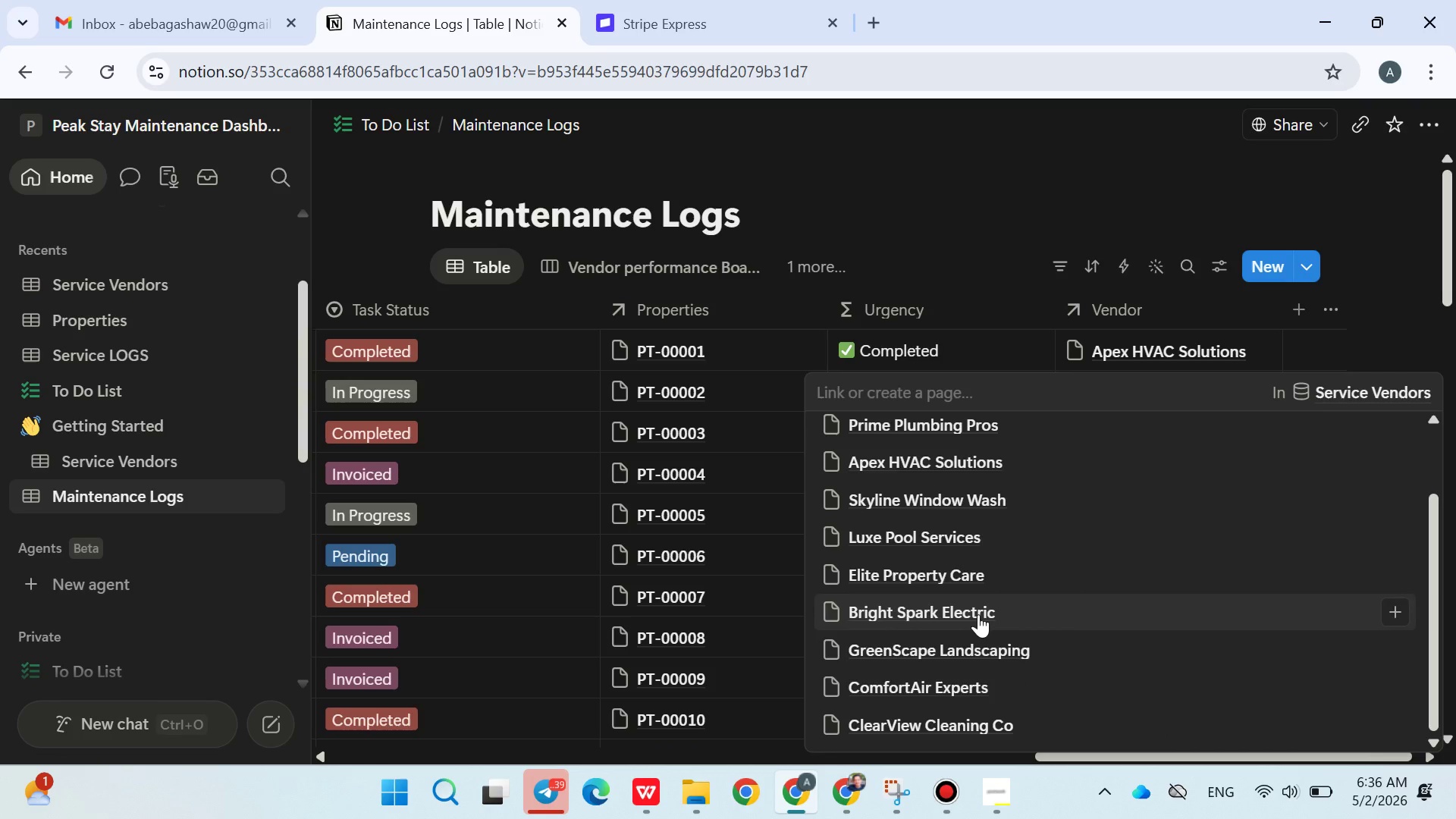 
left_click([978, 614])
 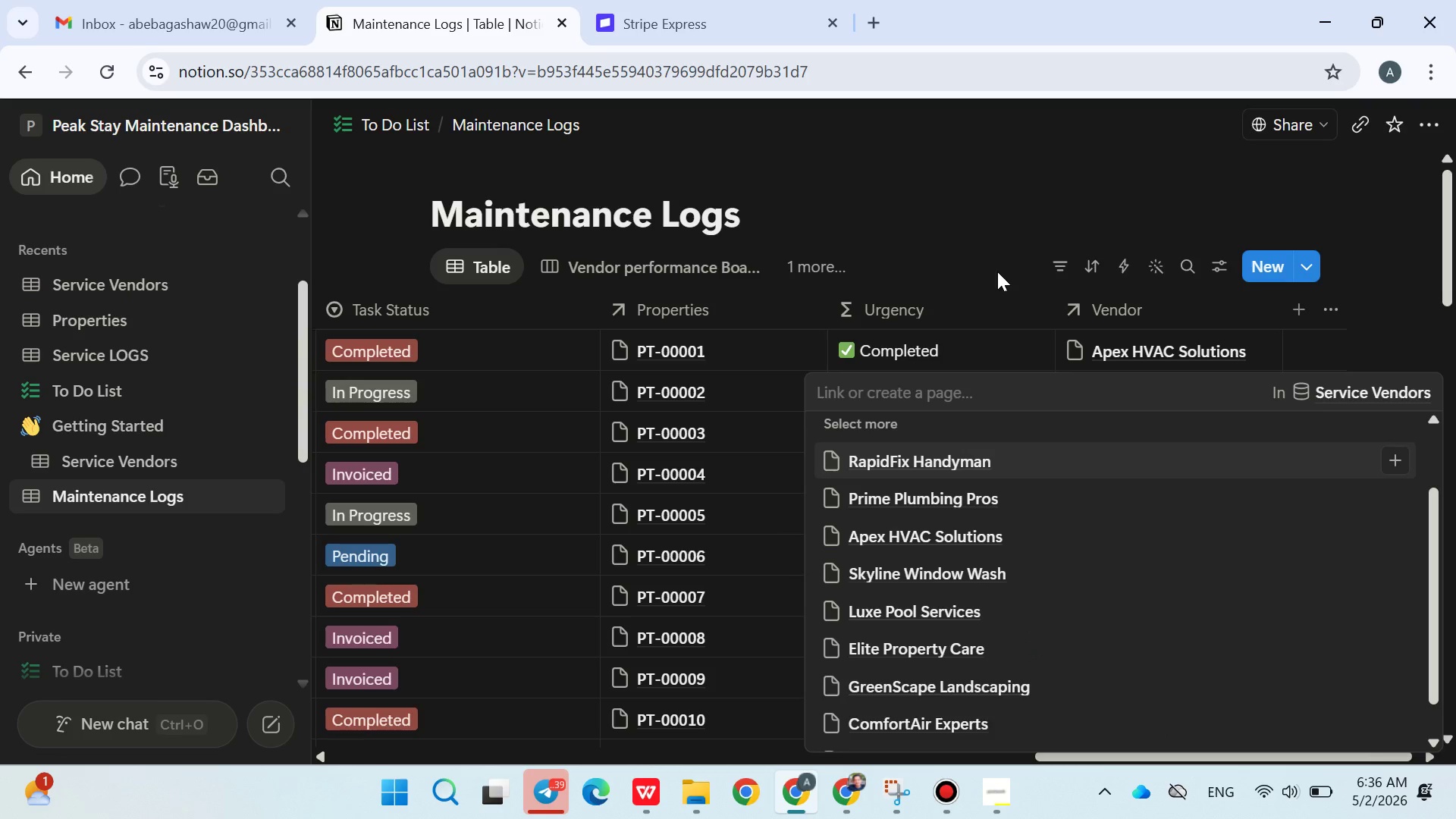 
left_click([997, 271])
 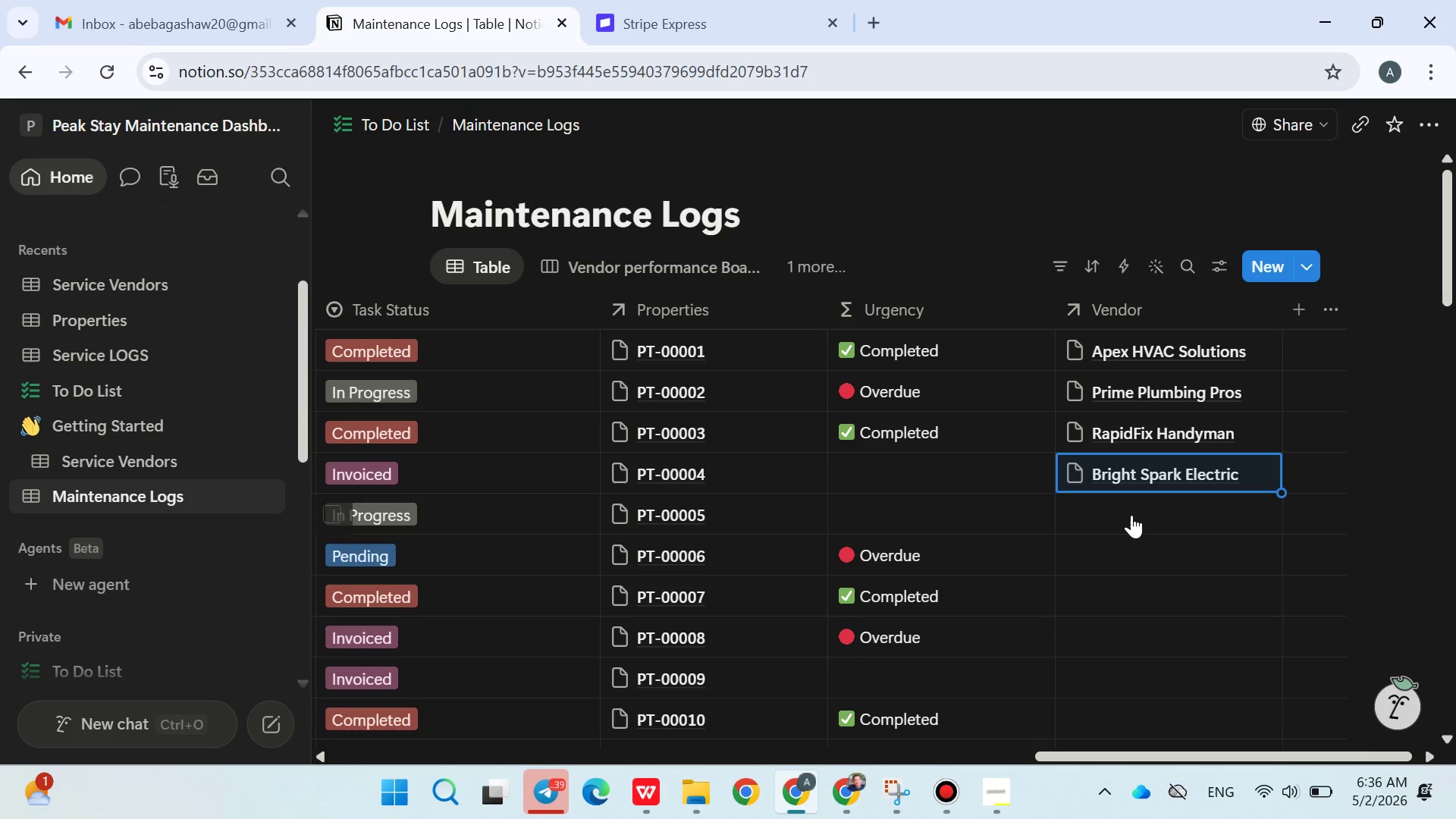 
left_click([1131, 515])
 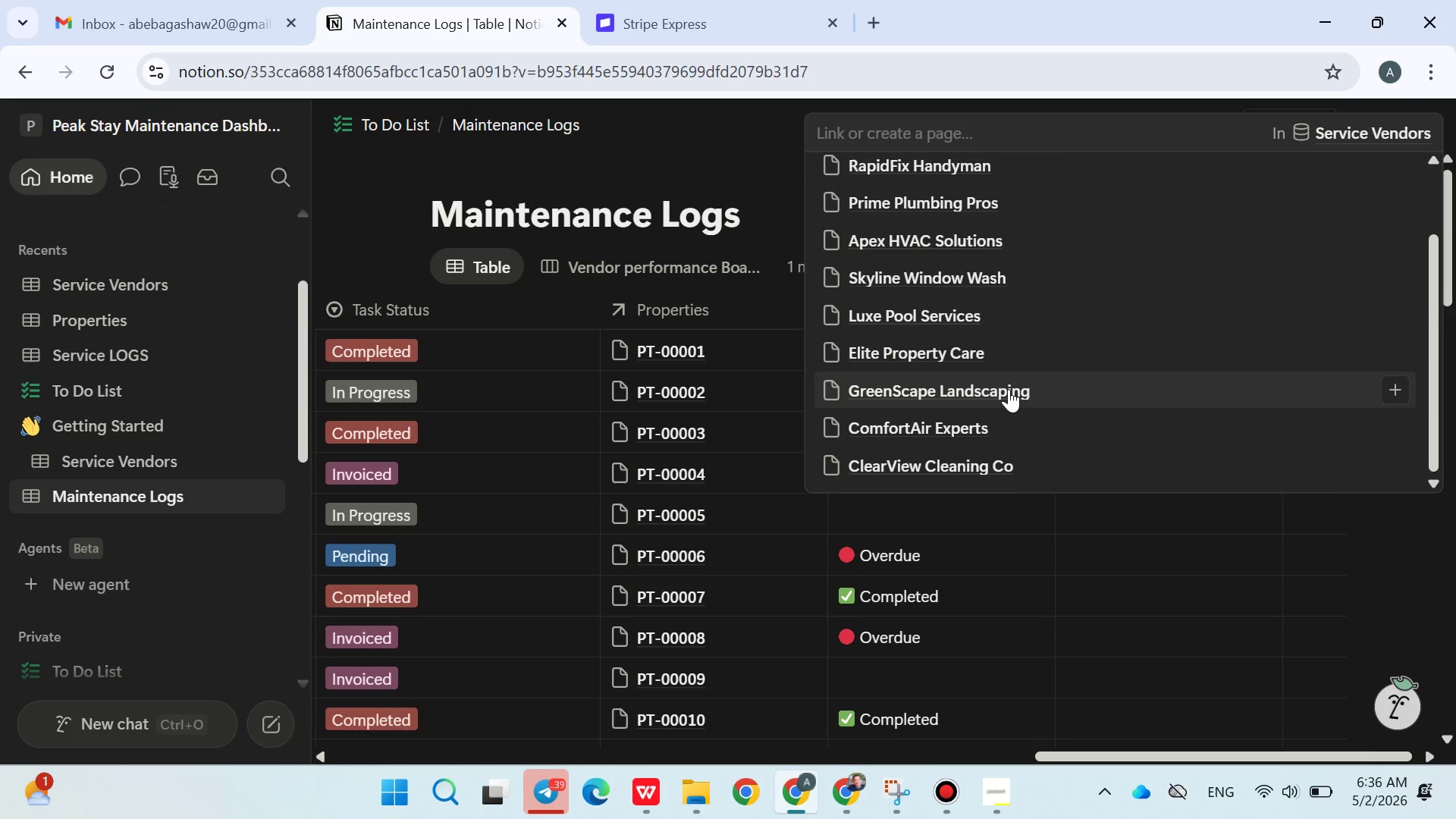 
left_click([976, 422])
 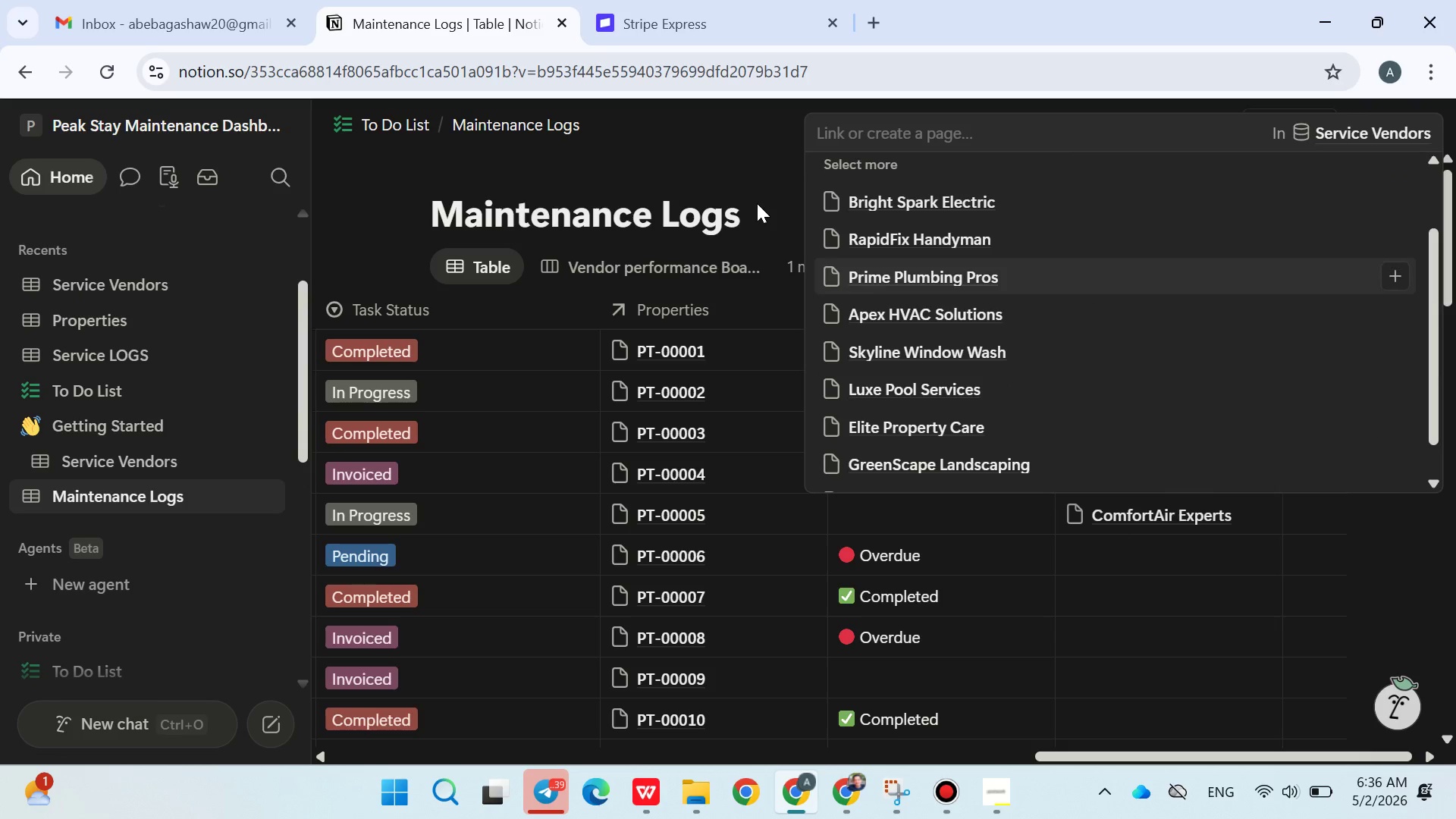 
left_click([757, 203])
 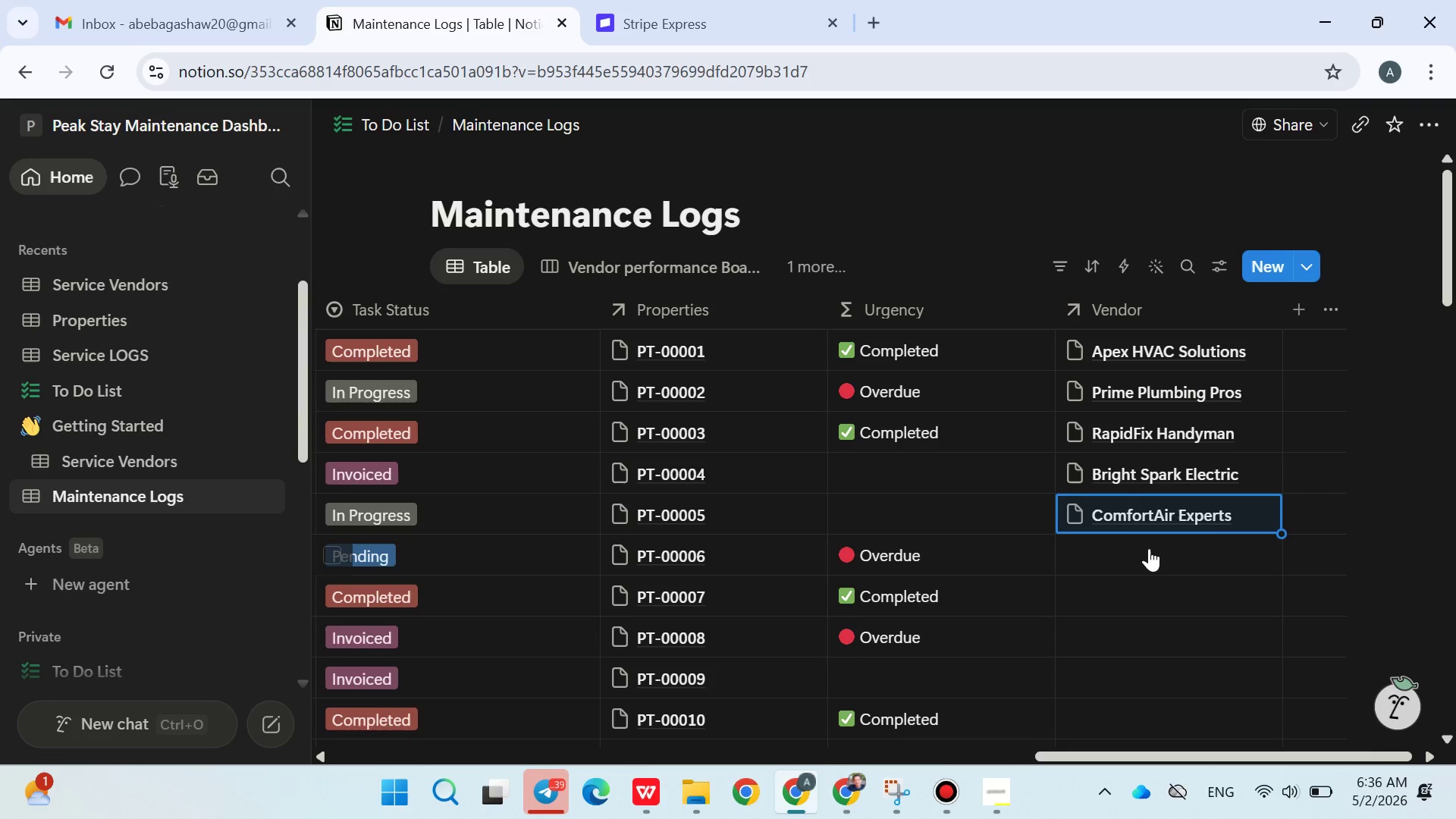 
left_click([1149, 548])
 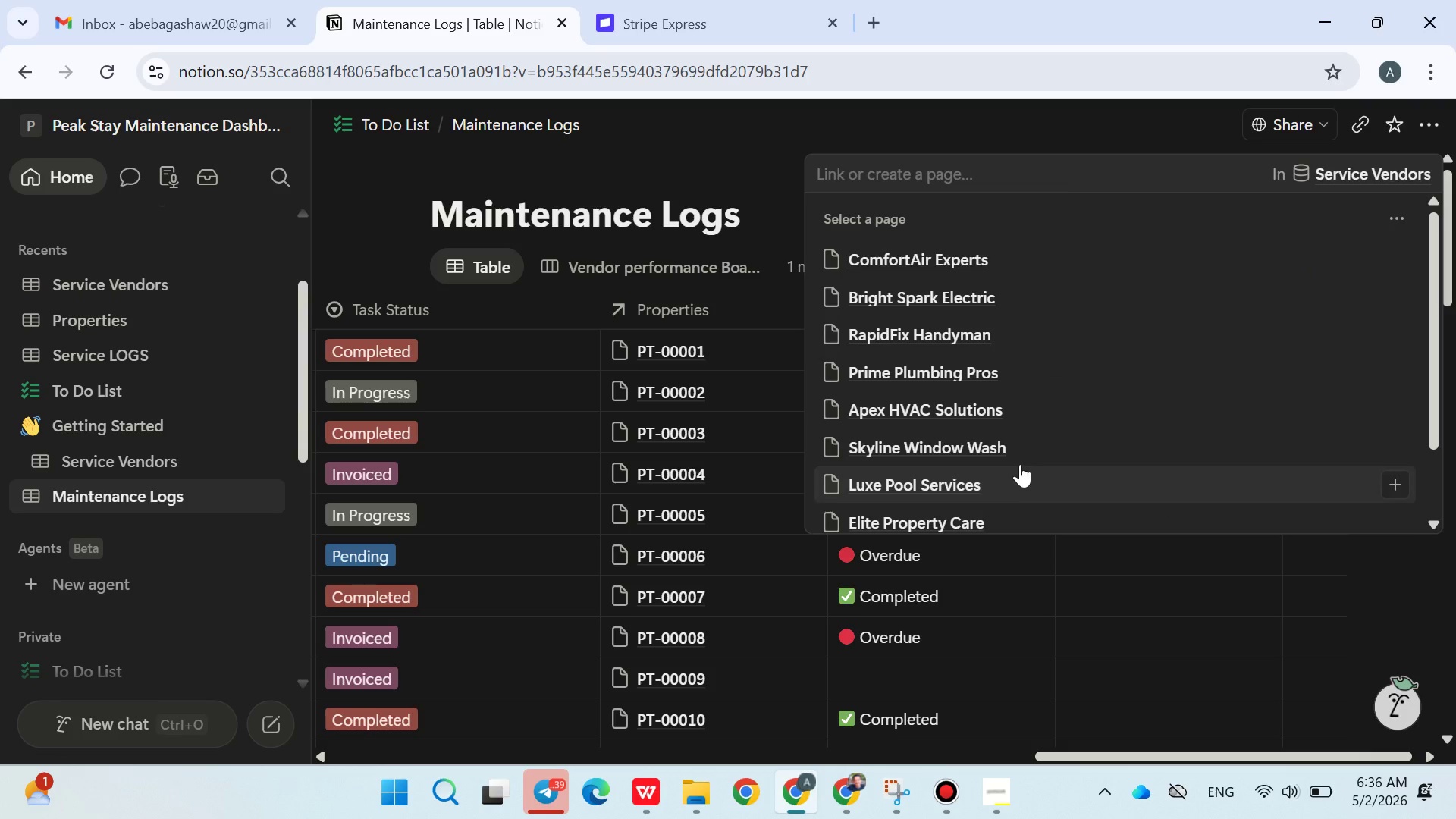 
left_click([1009, 454])
 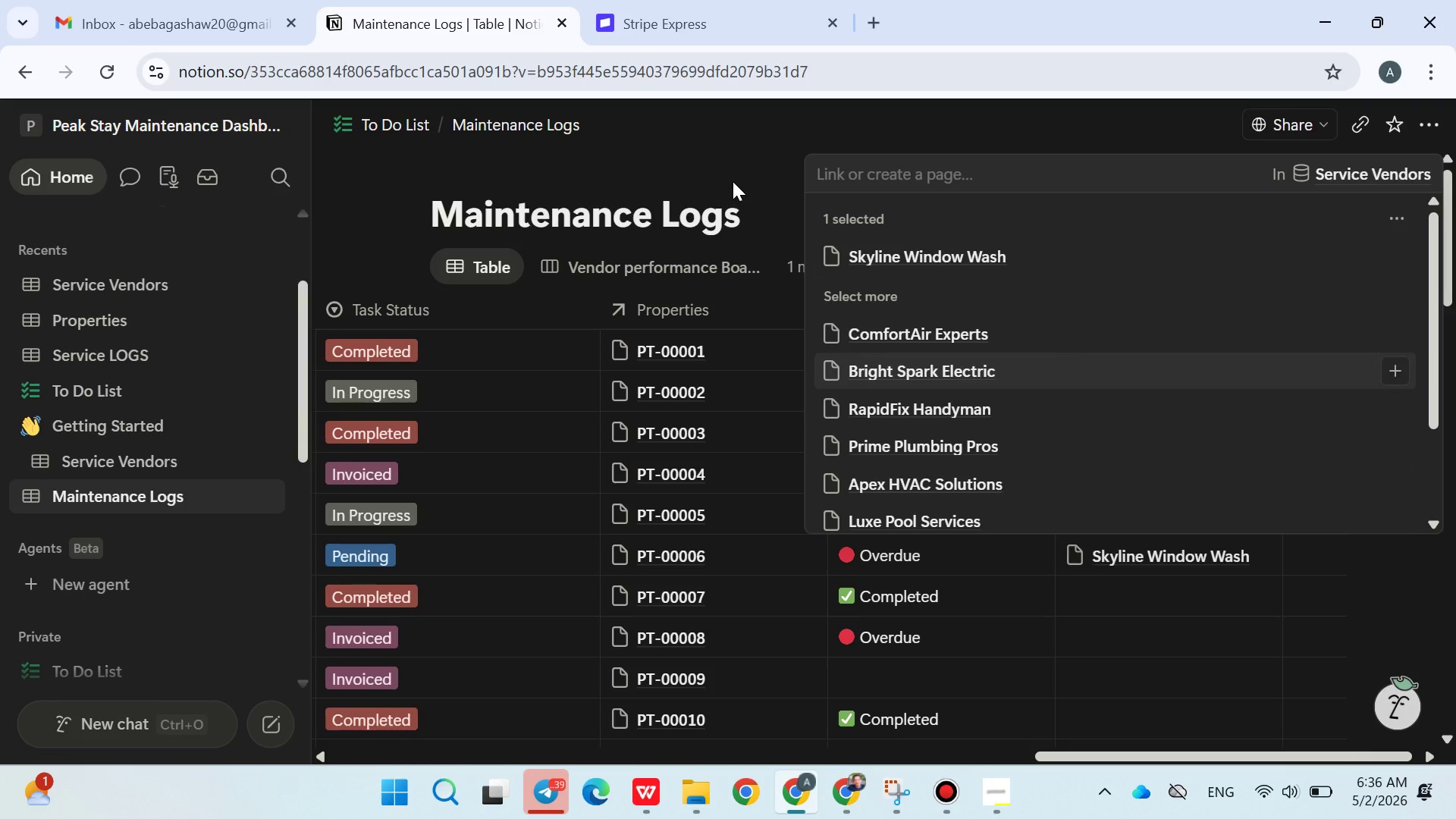 
left_click([733, 181])
 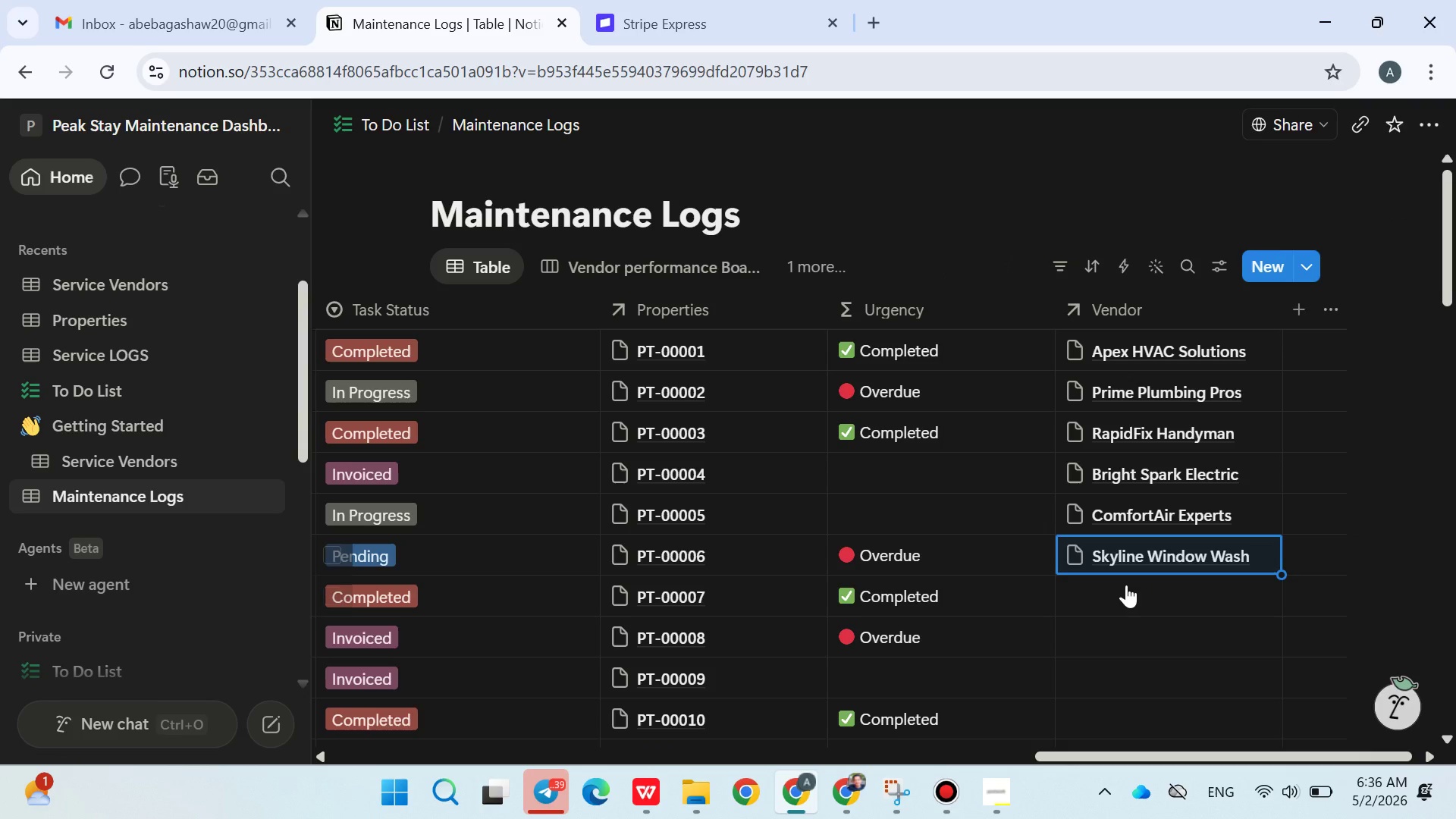 
left_click([1126, 585])
 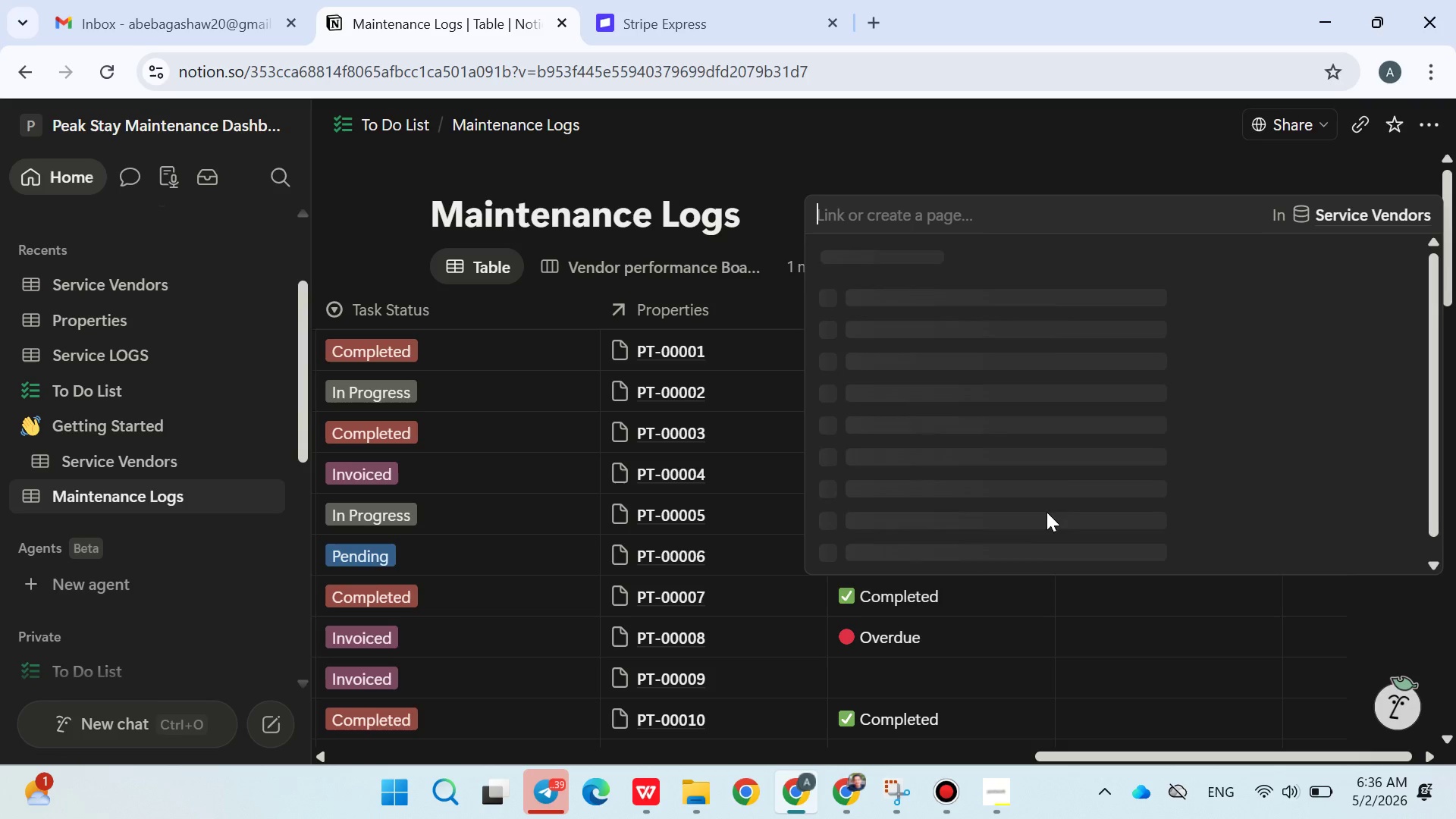 
mouse_move([983, 457])
 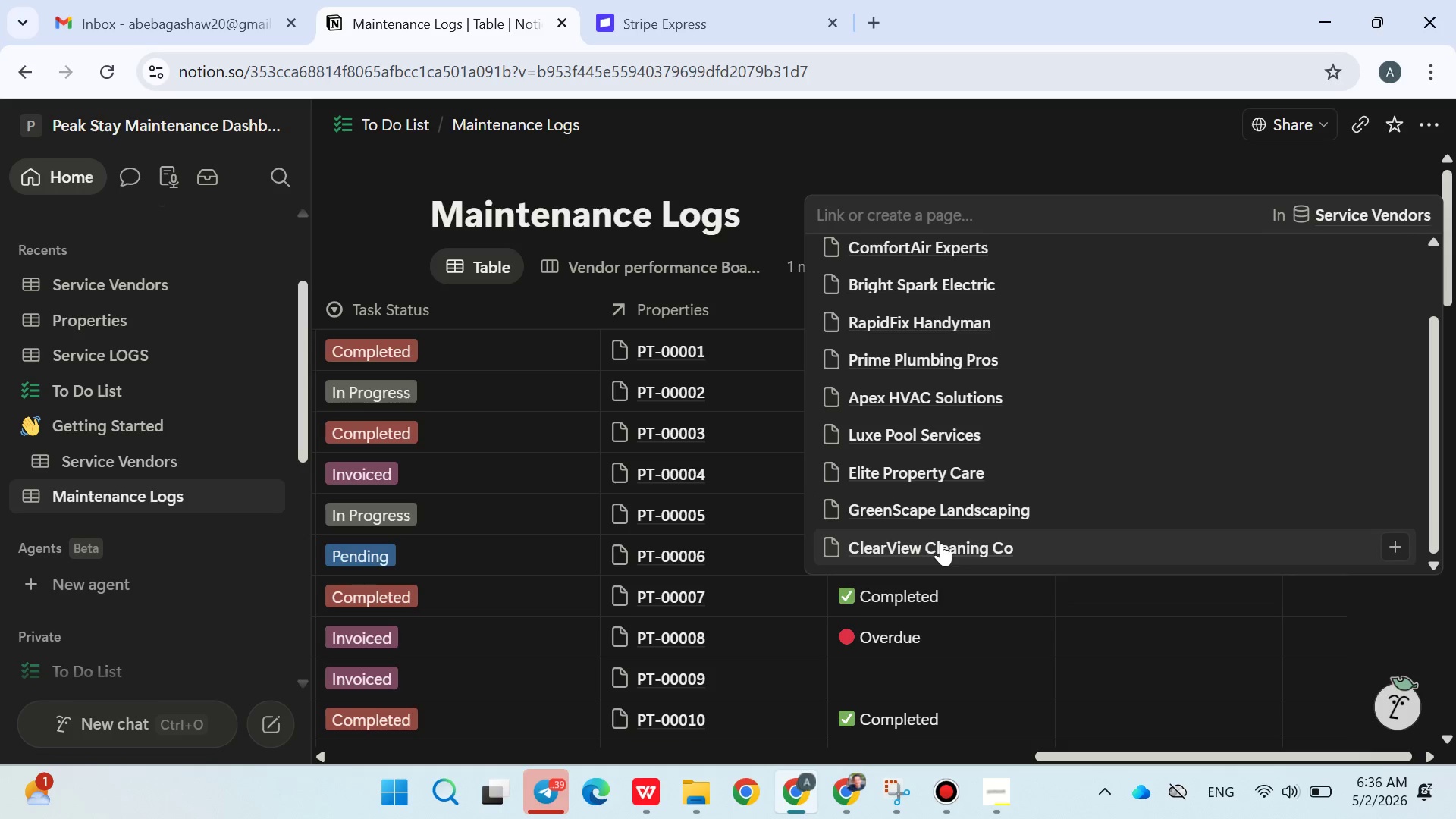 
left_click([941, 543])
 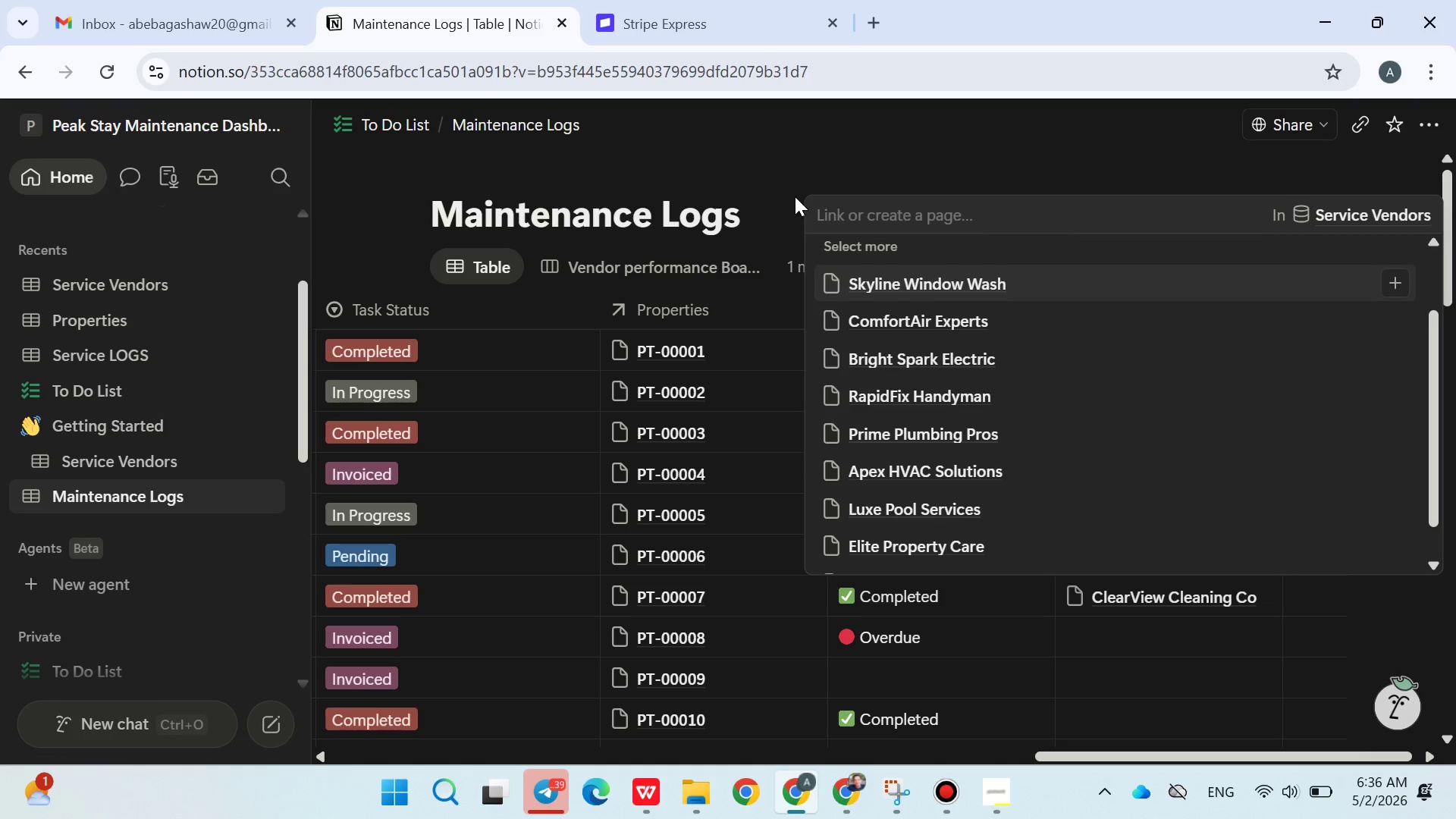 
left_click([795, 196])
 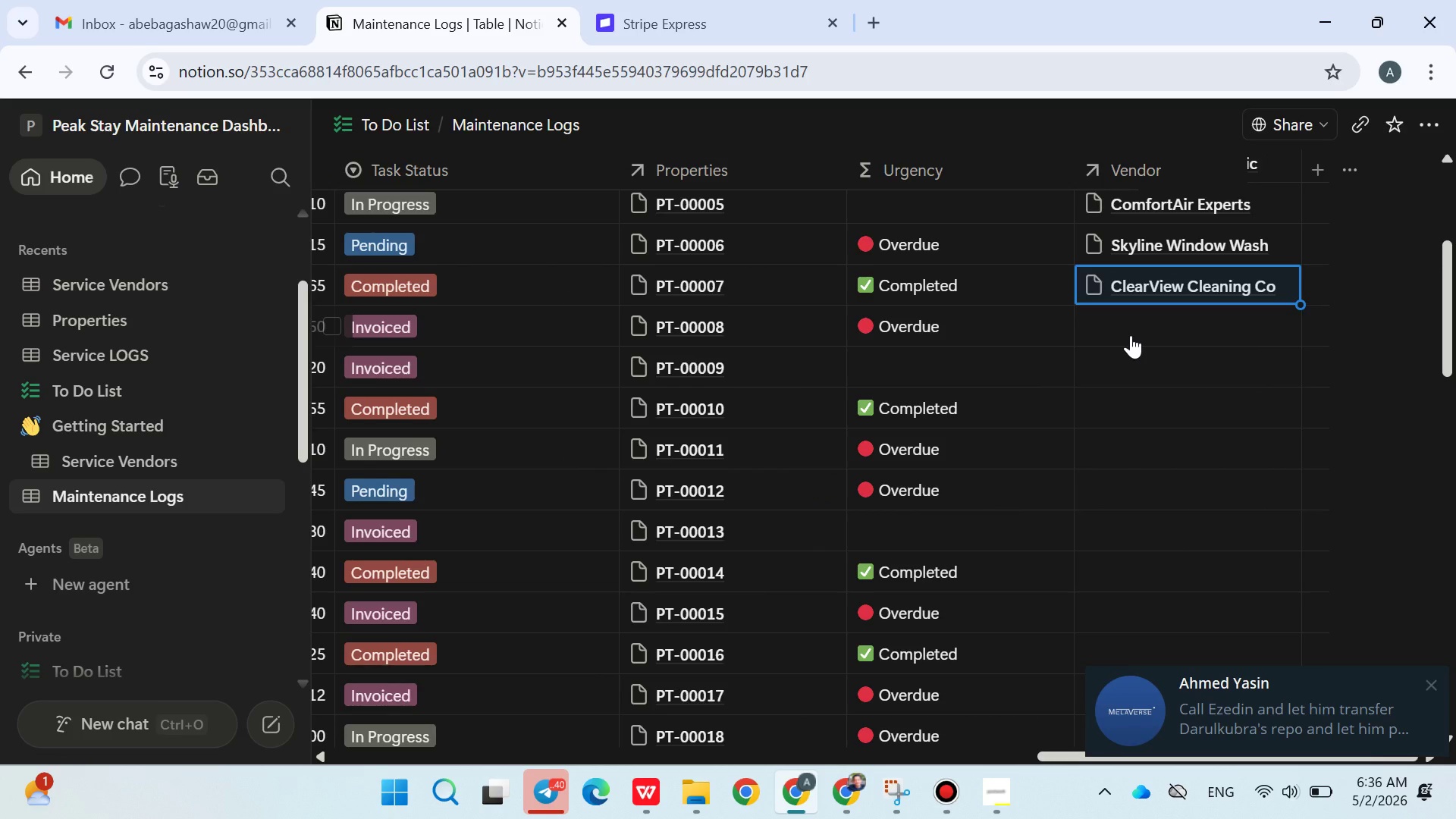 
wait(9.84)
 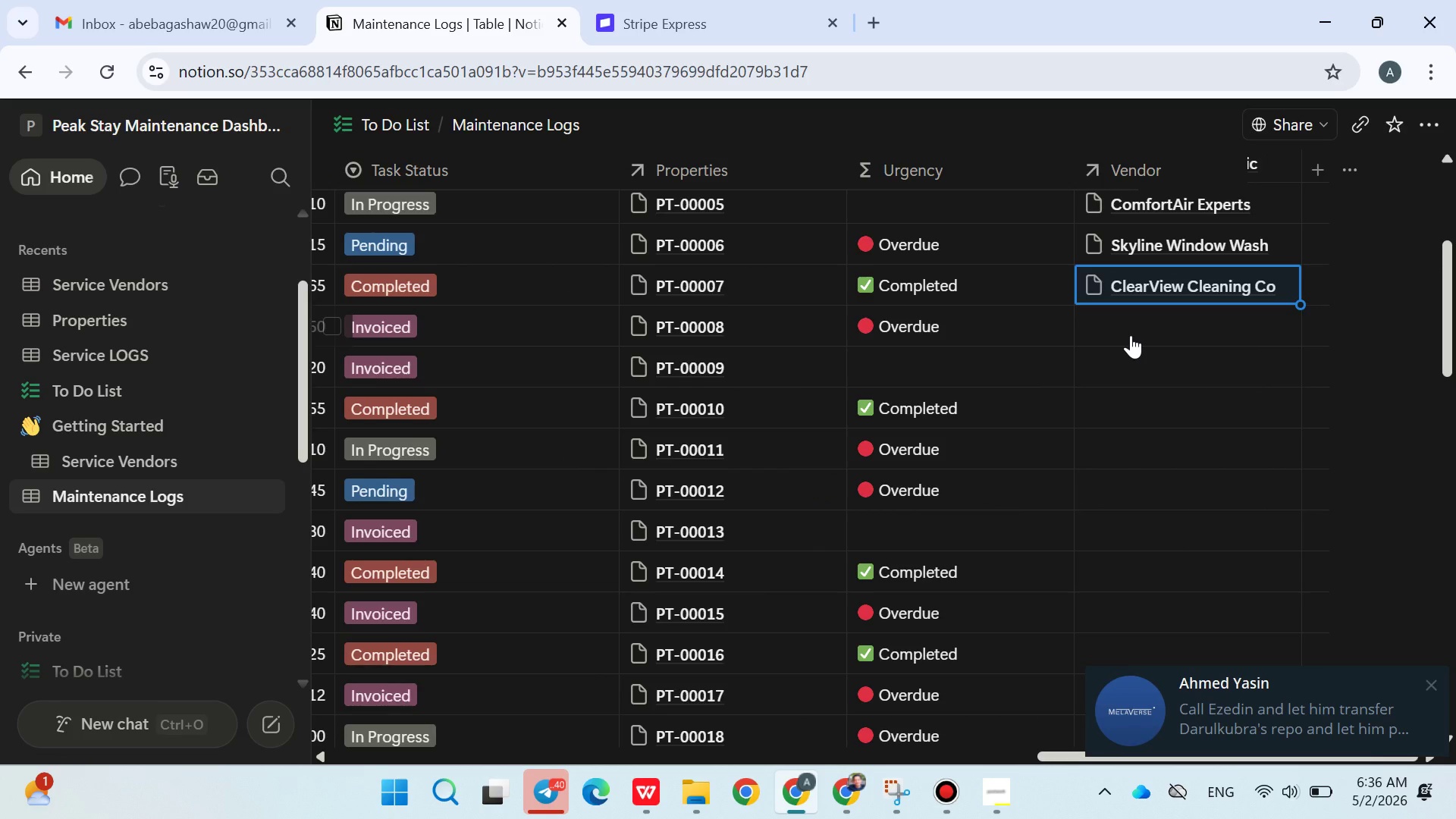 
key(Mute)
 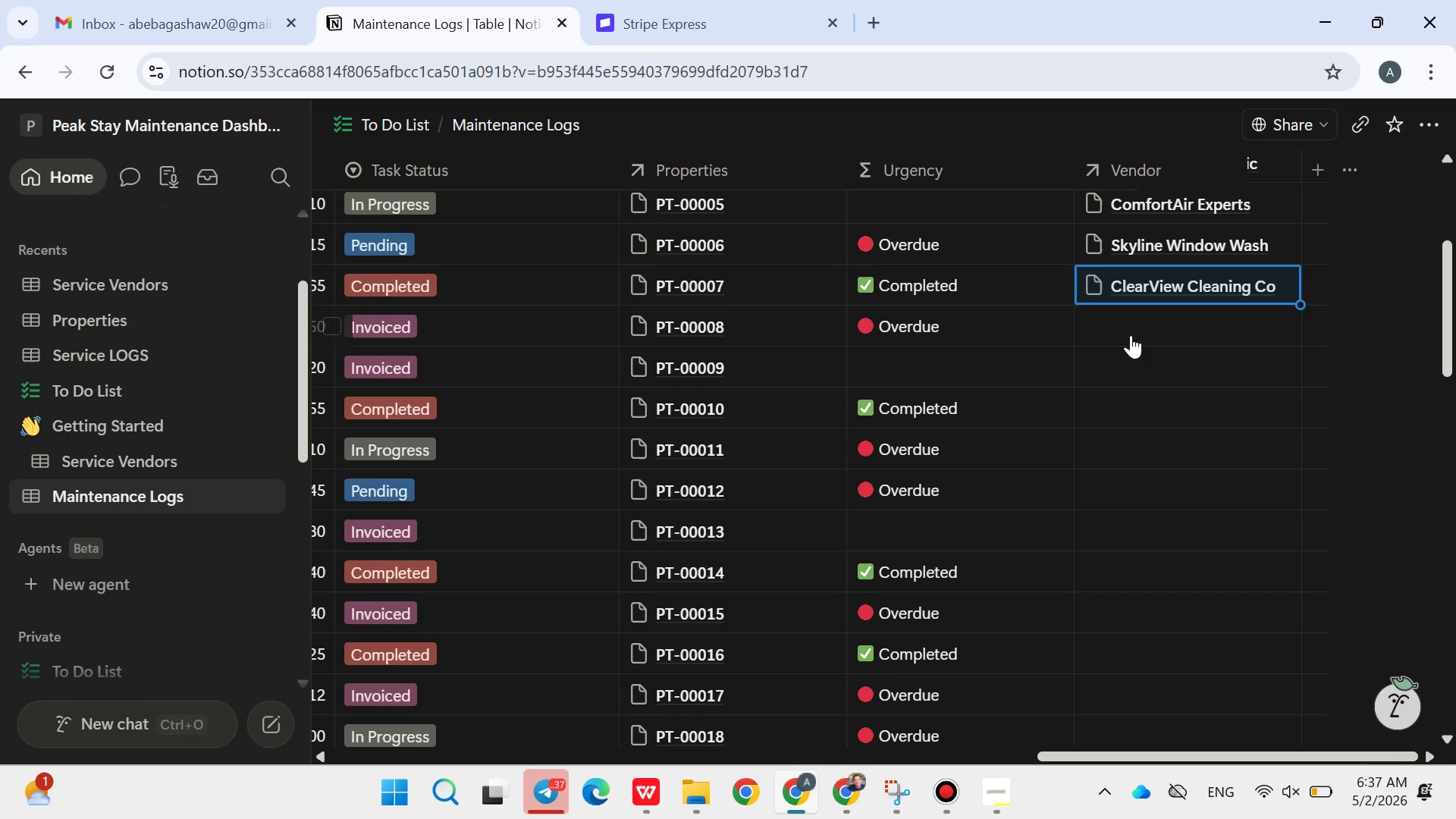 
wait(79.08)
 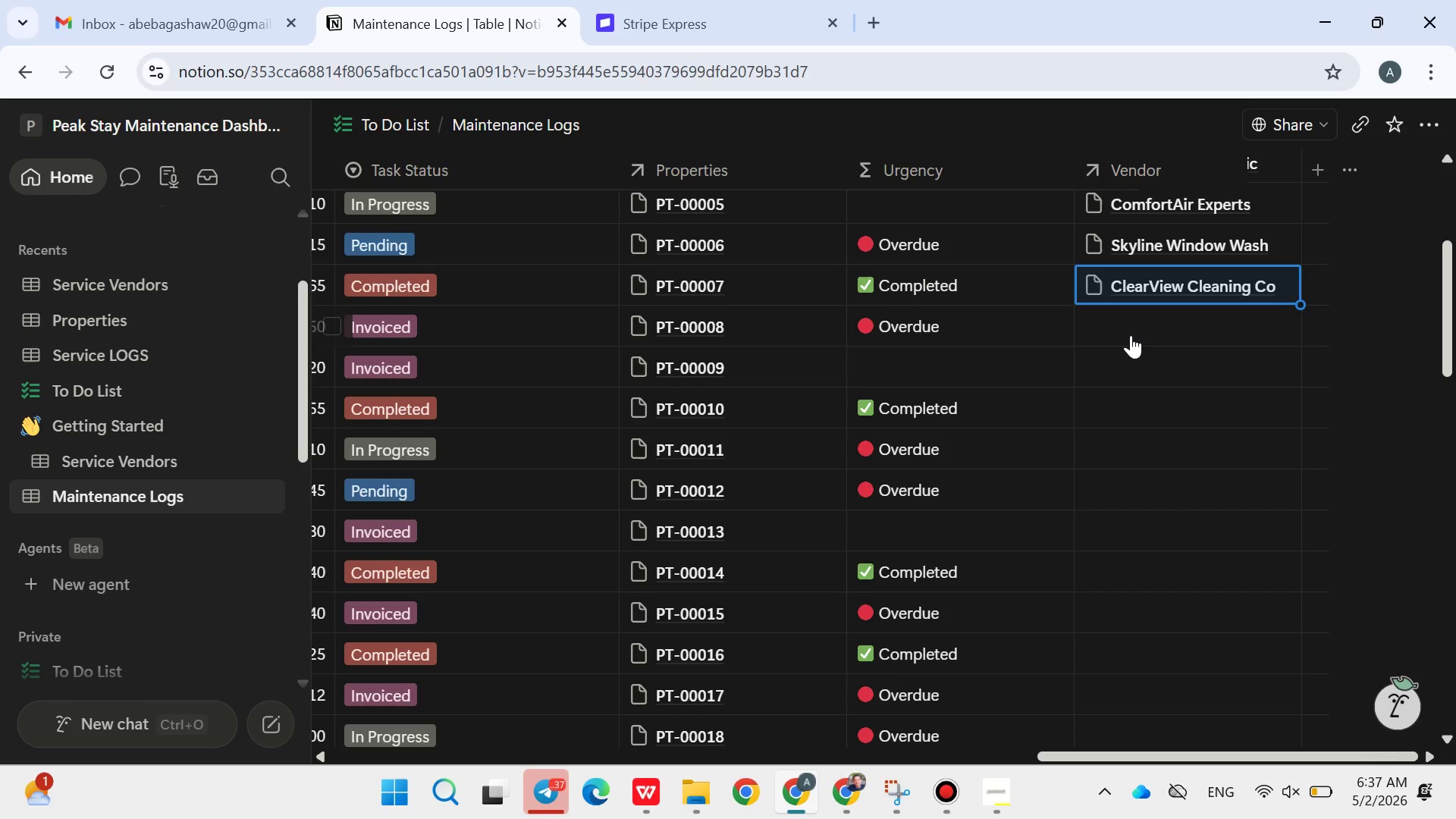 
left_click([1161, 309])
 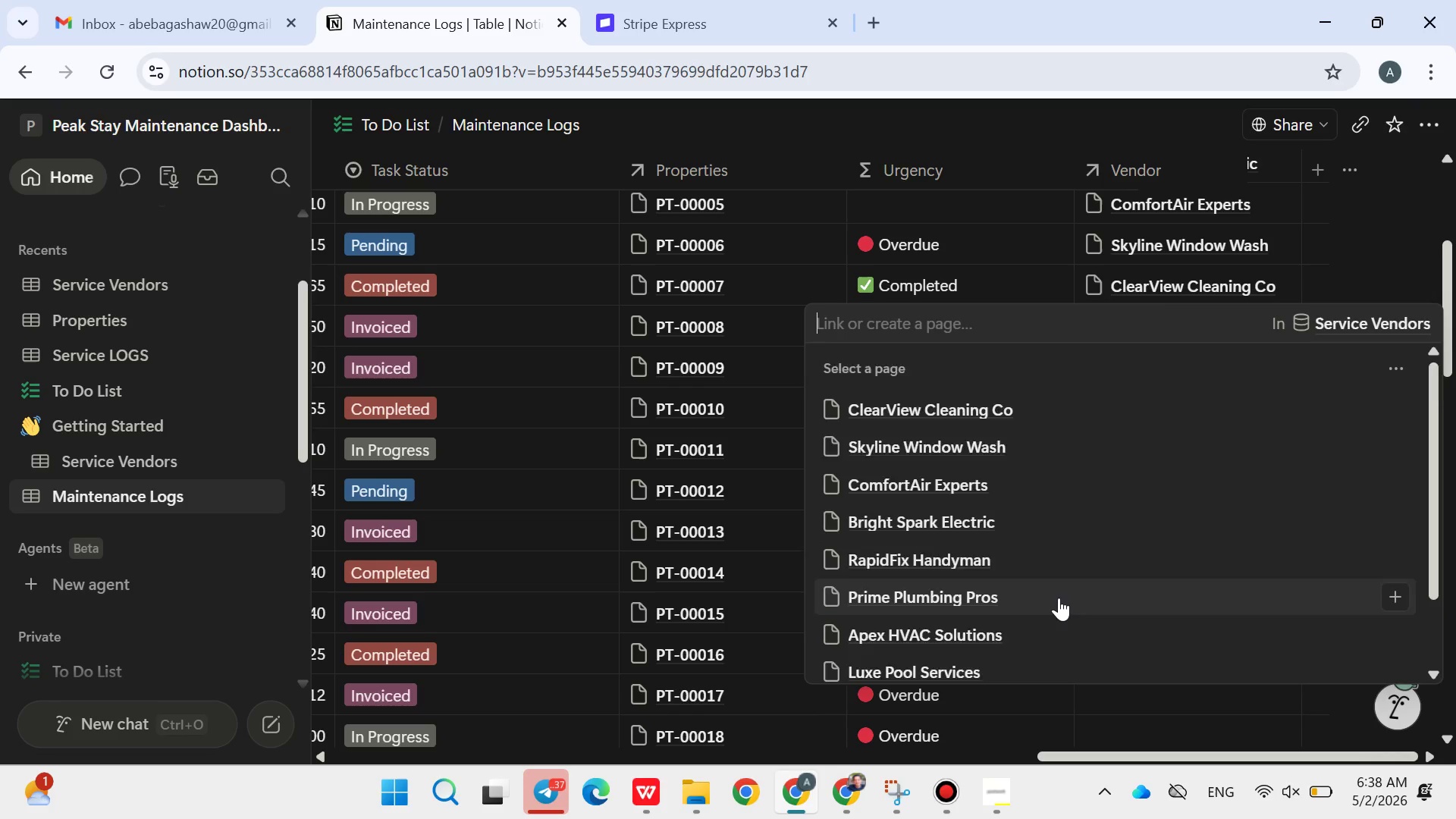 
left_click([947, 564])
 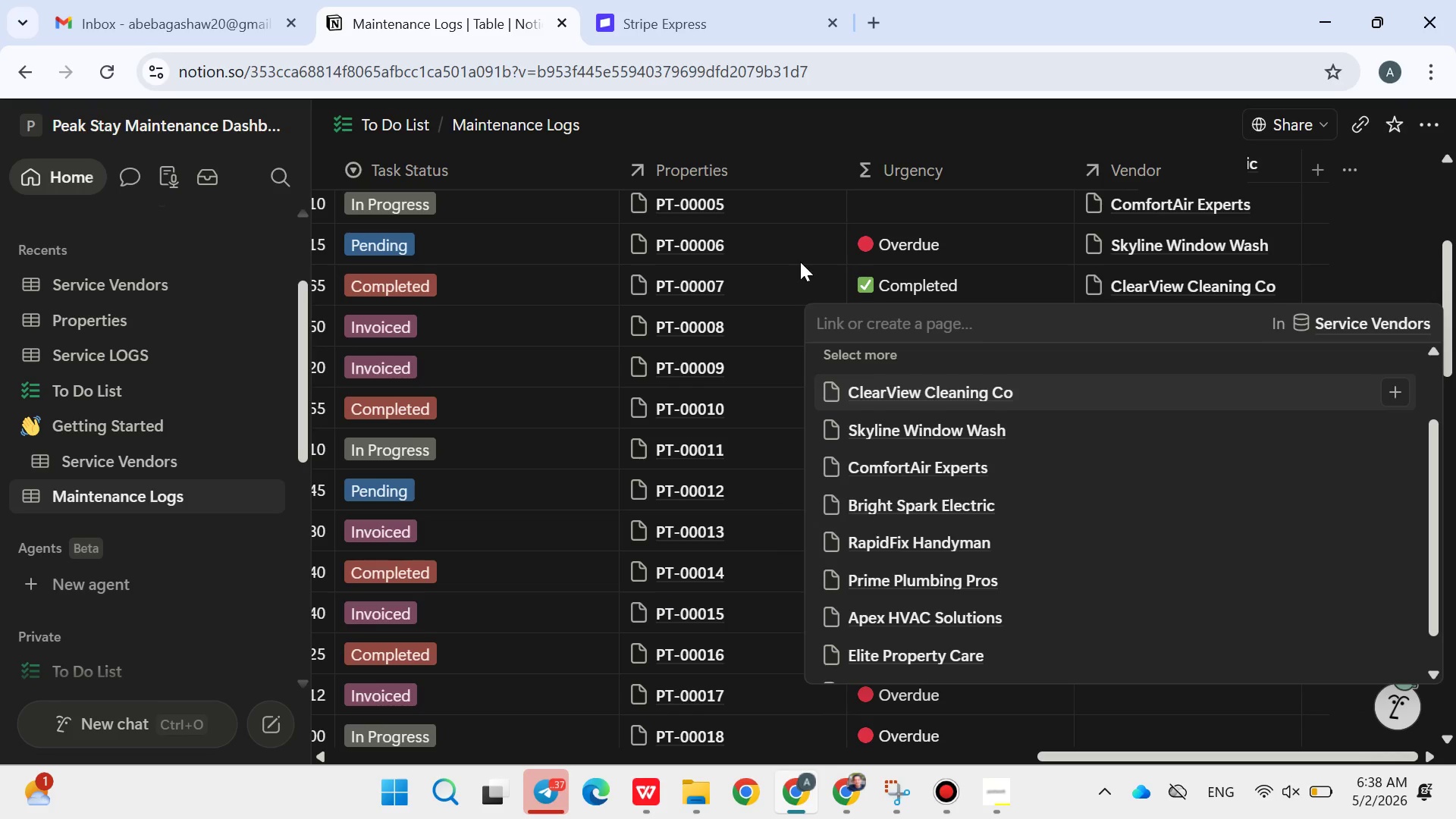 
left_click([800, 262])
 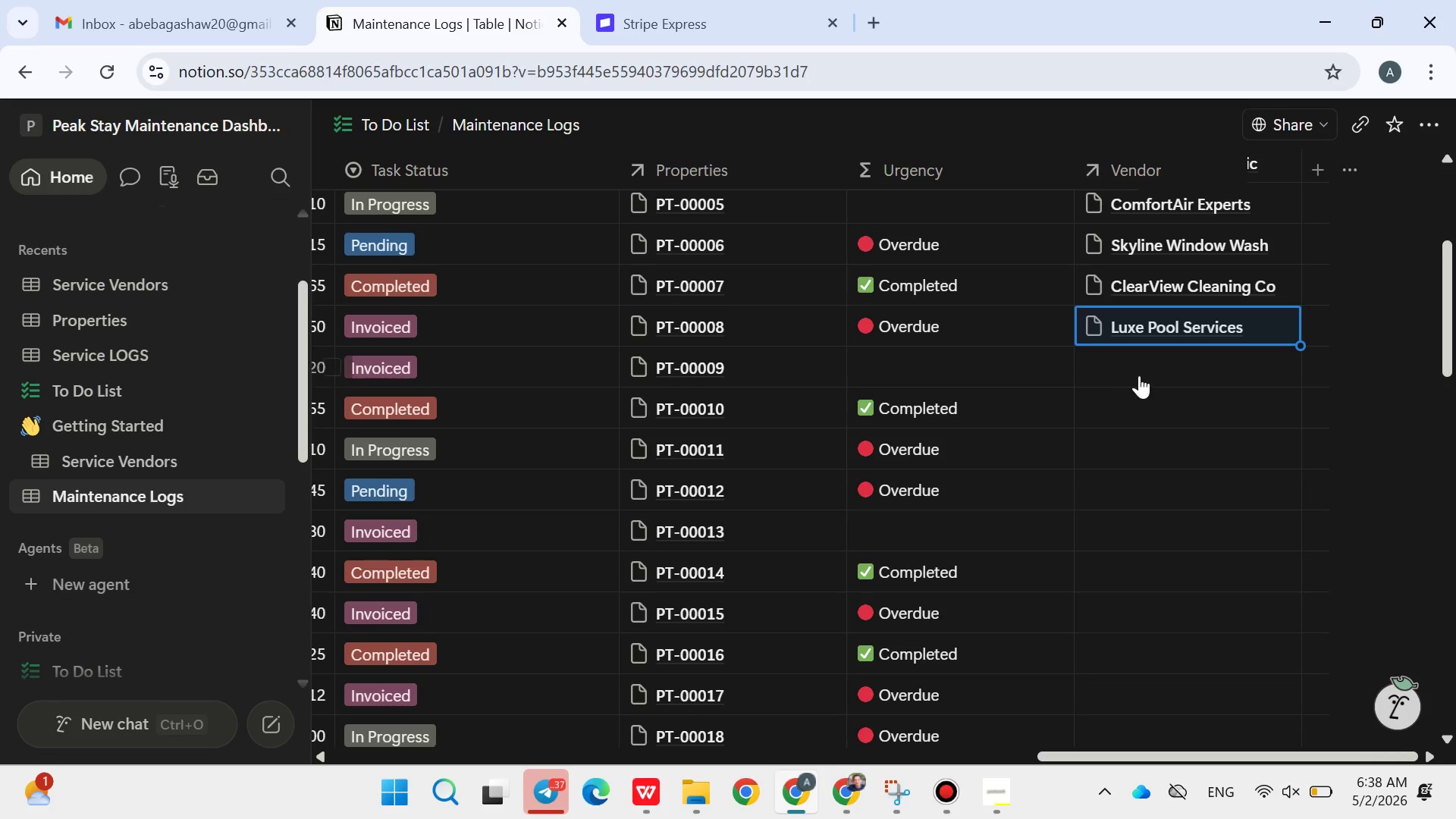 
left_click([1141, 372])
 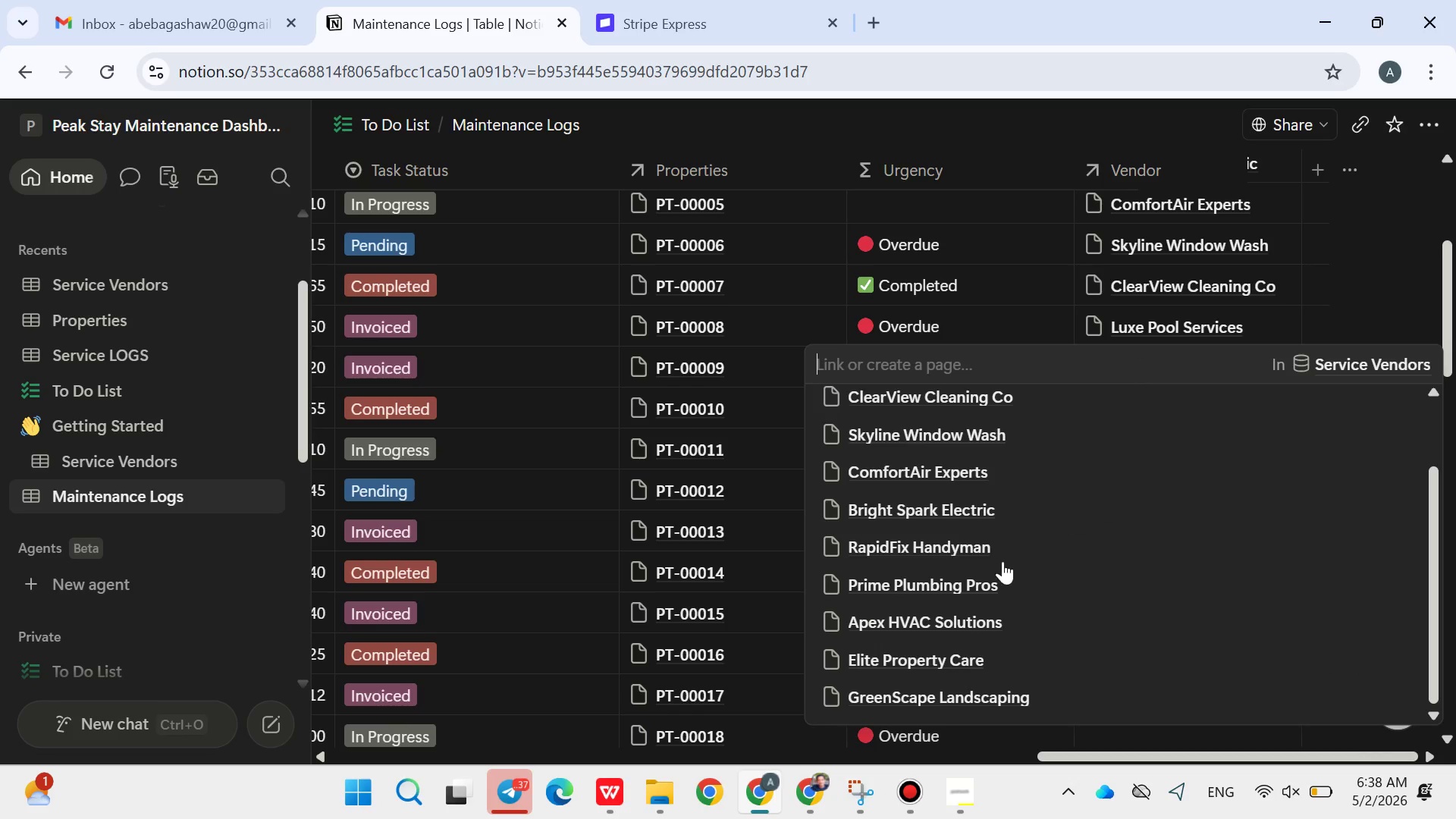 
left_click([934, 614])
 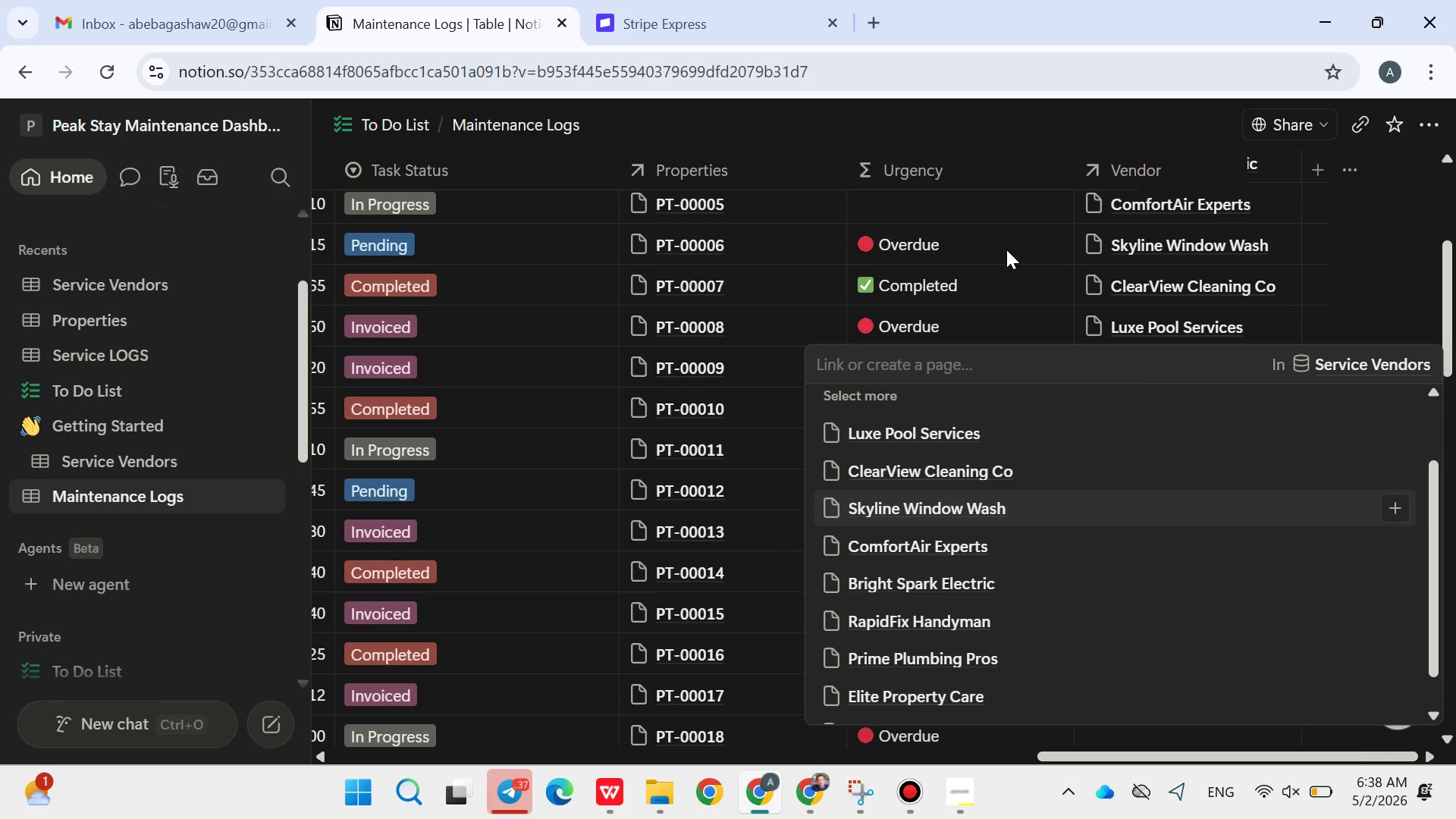 
left_click([1006, 249])
 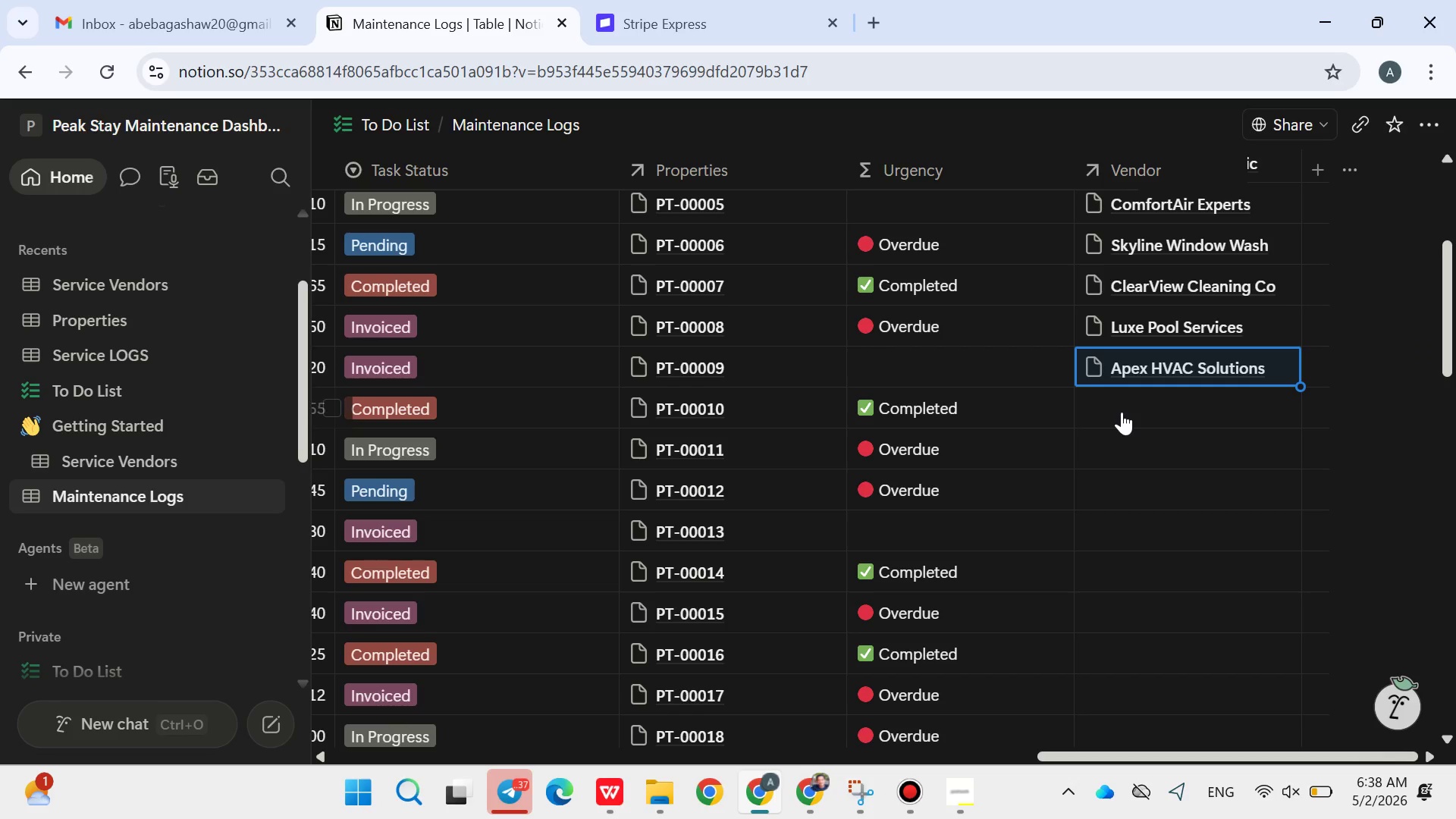 
left_click([1122, 412])
 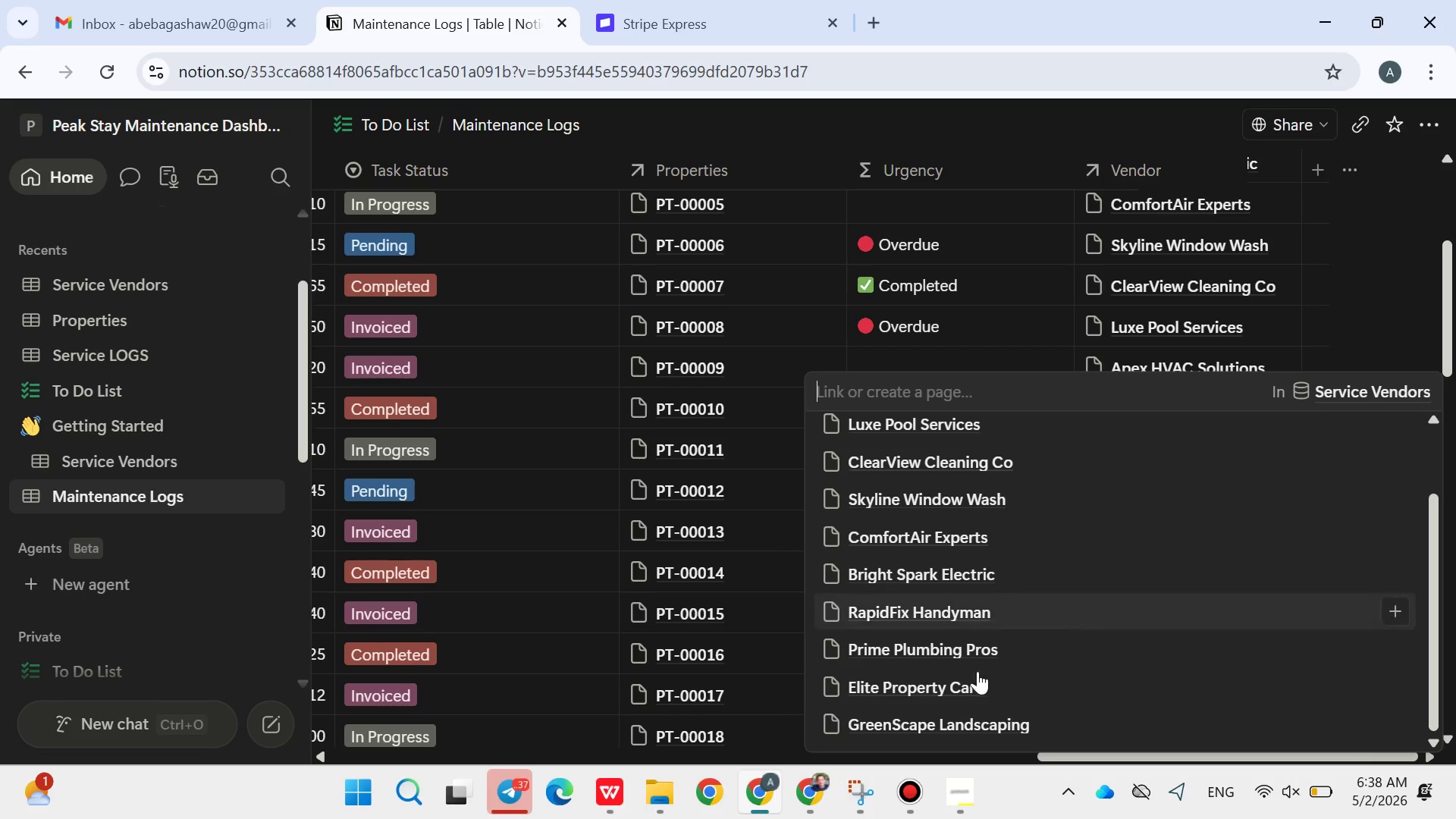 
left_click([953, 715])
 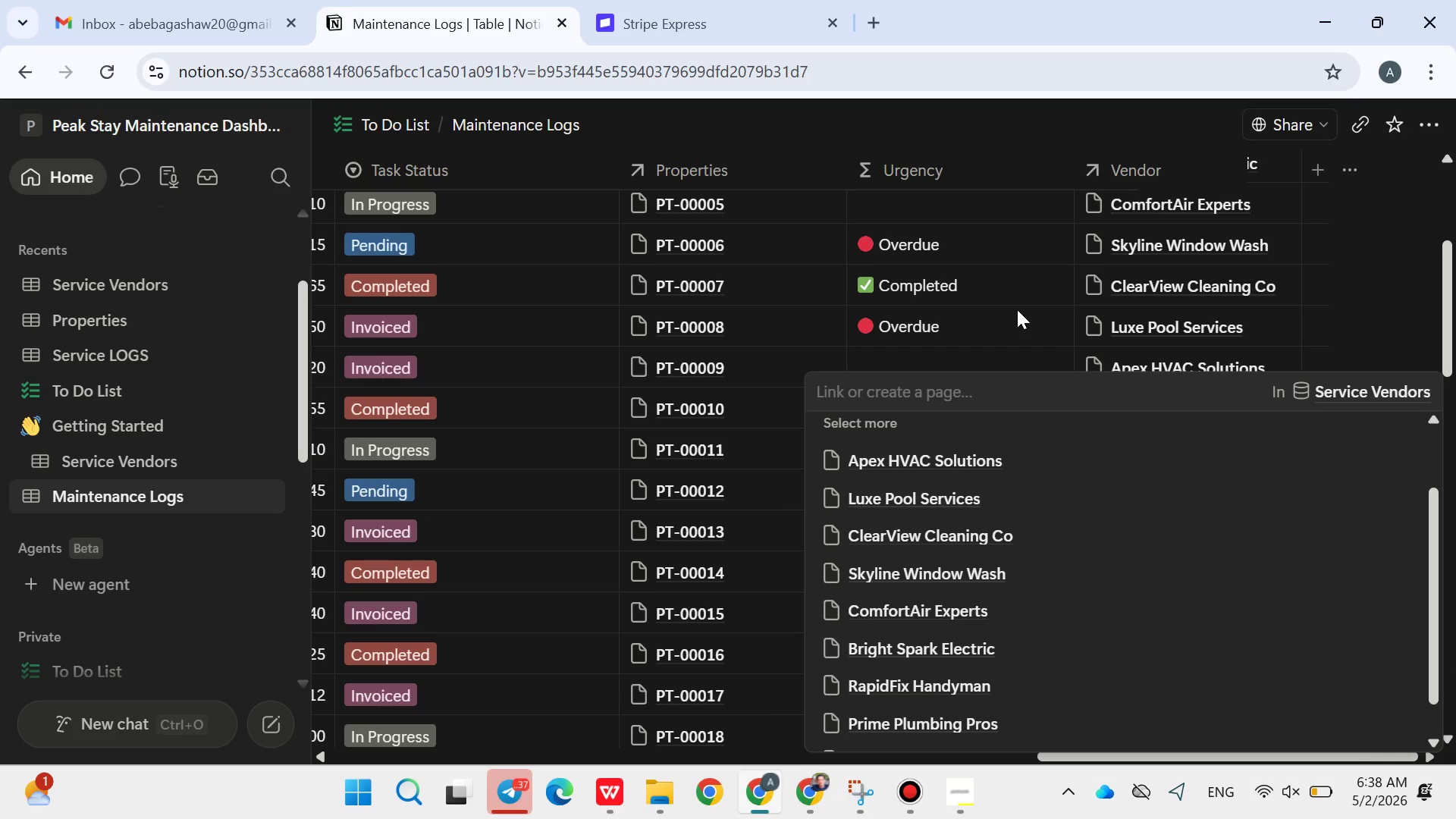 
left_click([1017, 309])
 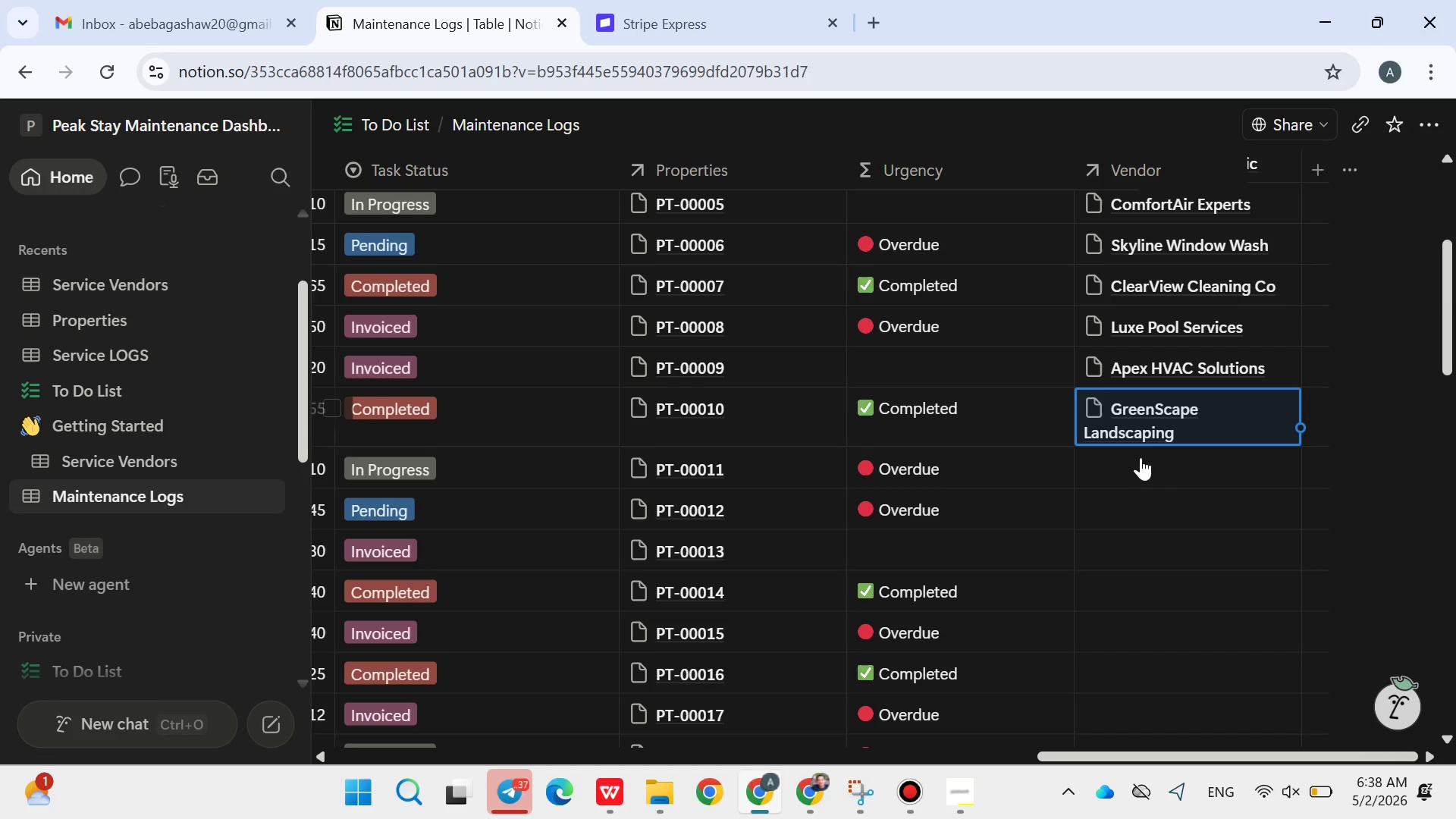 
left_click([1131, 463])
 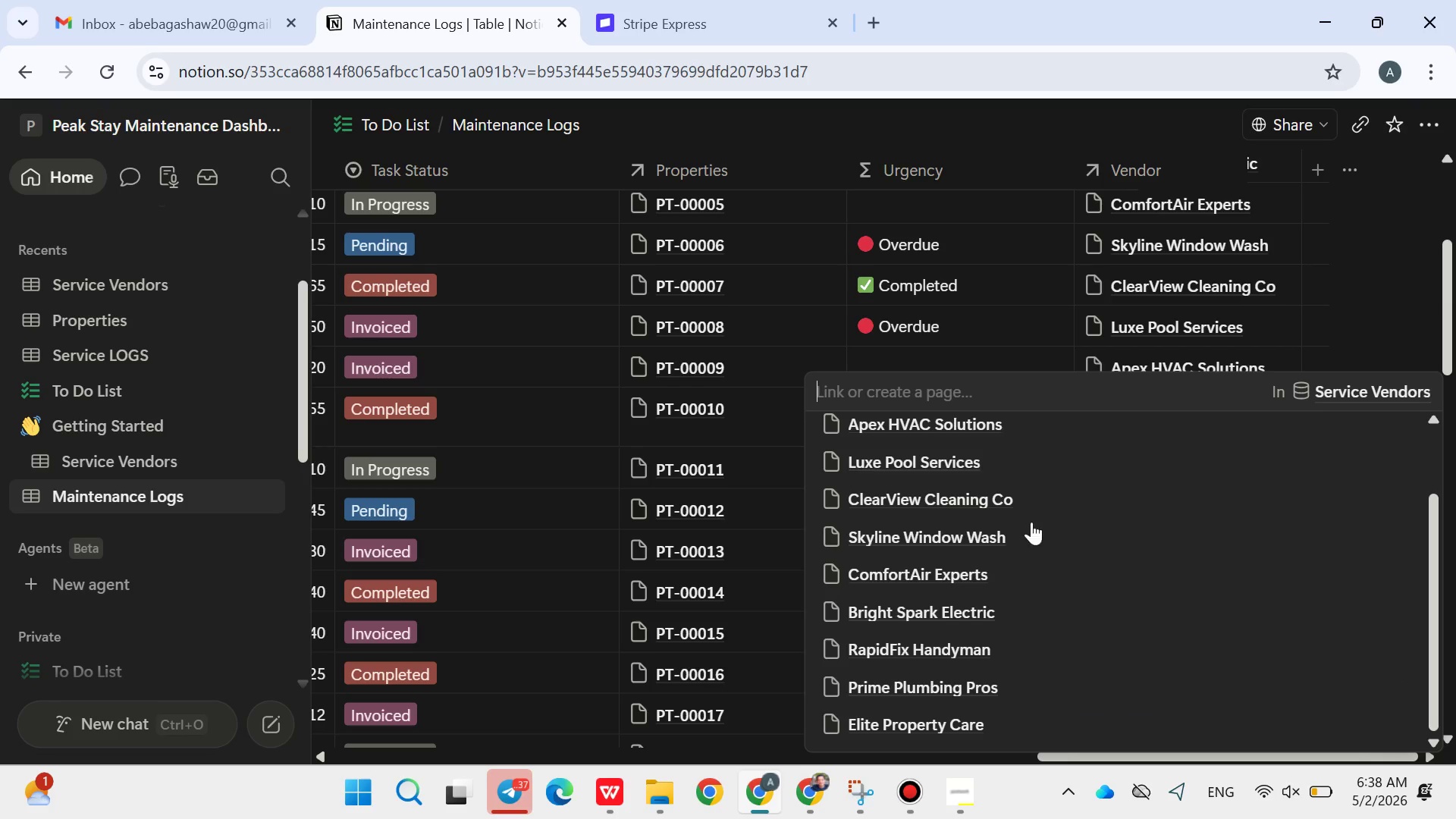 
left_click([1010, 573])
 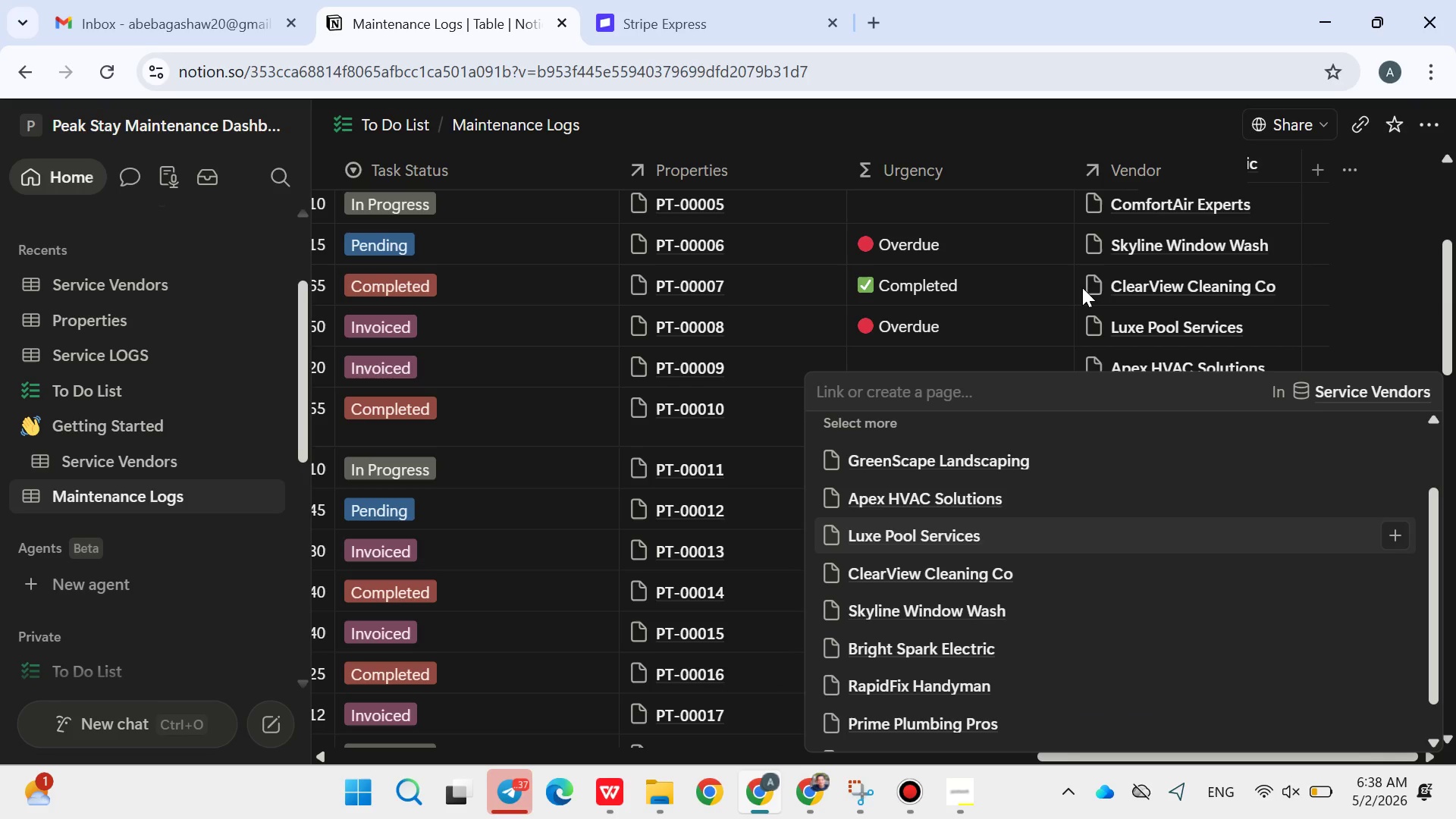 
left_click([1082, 287])
 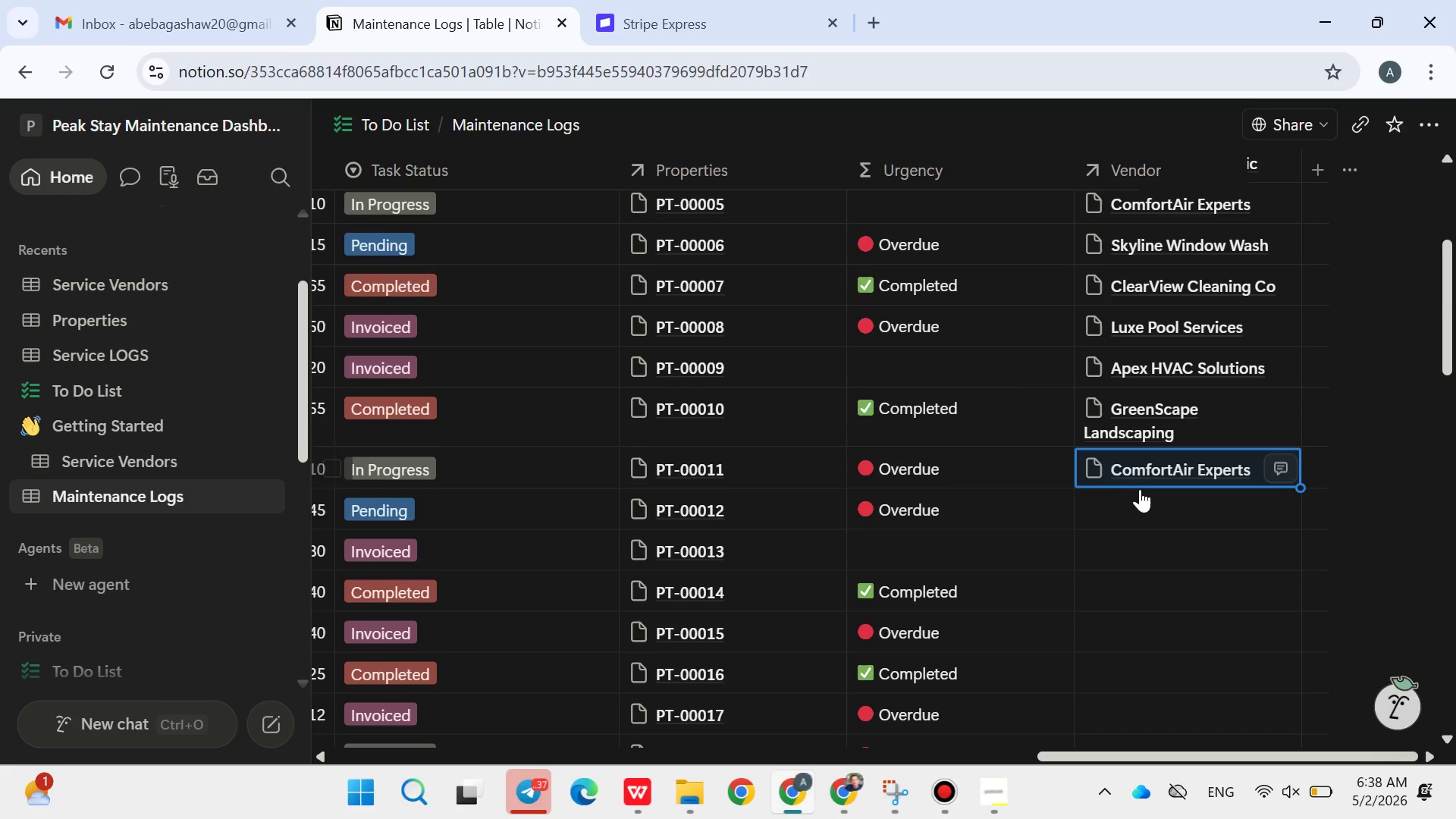 
left_click([1140, 500])
 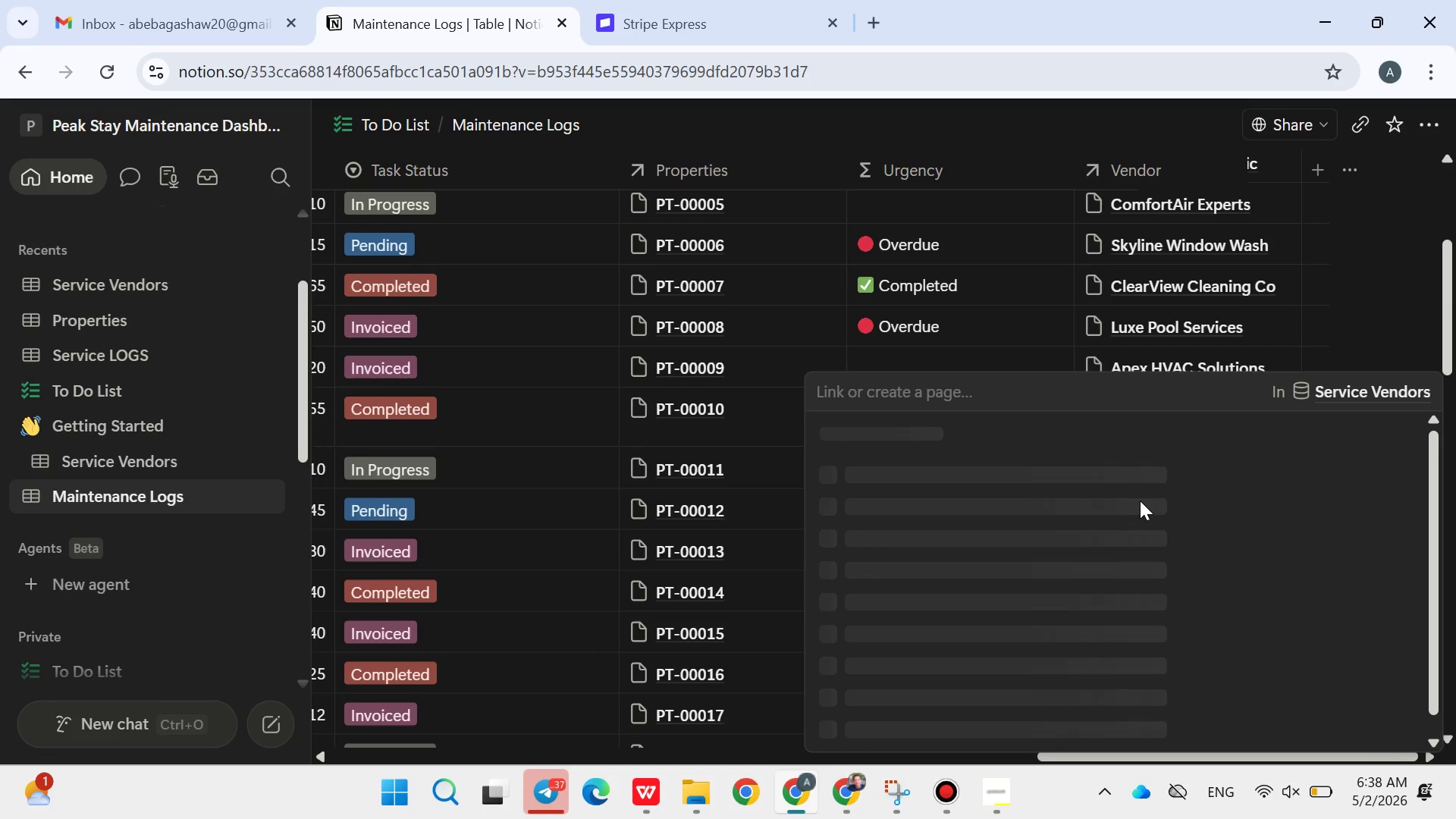 
mouse_move([1051, 597])
 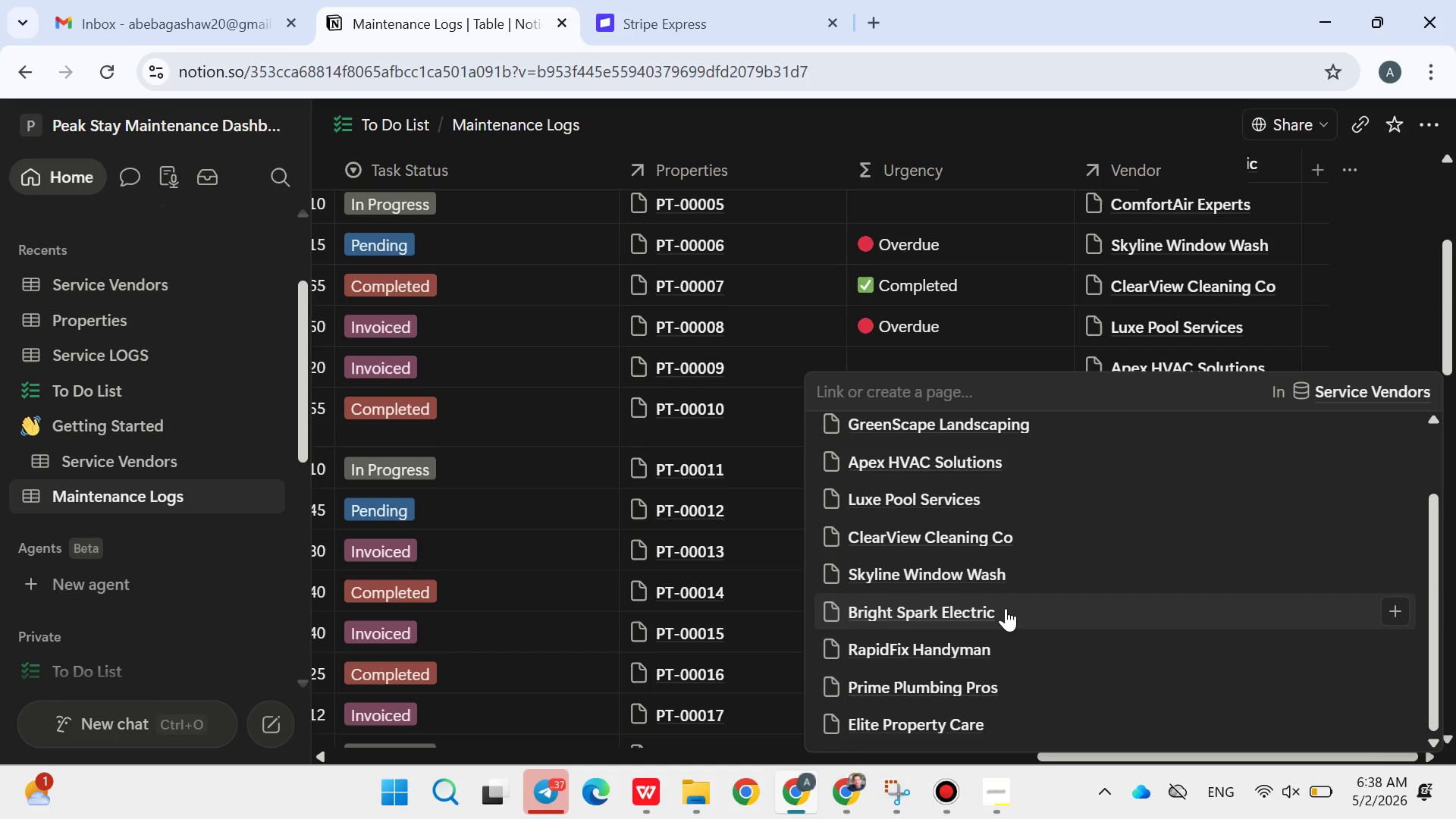 
left_click([1006, 608])
 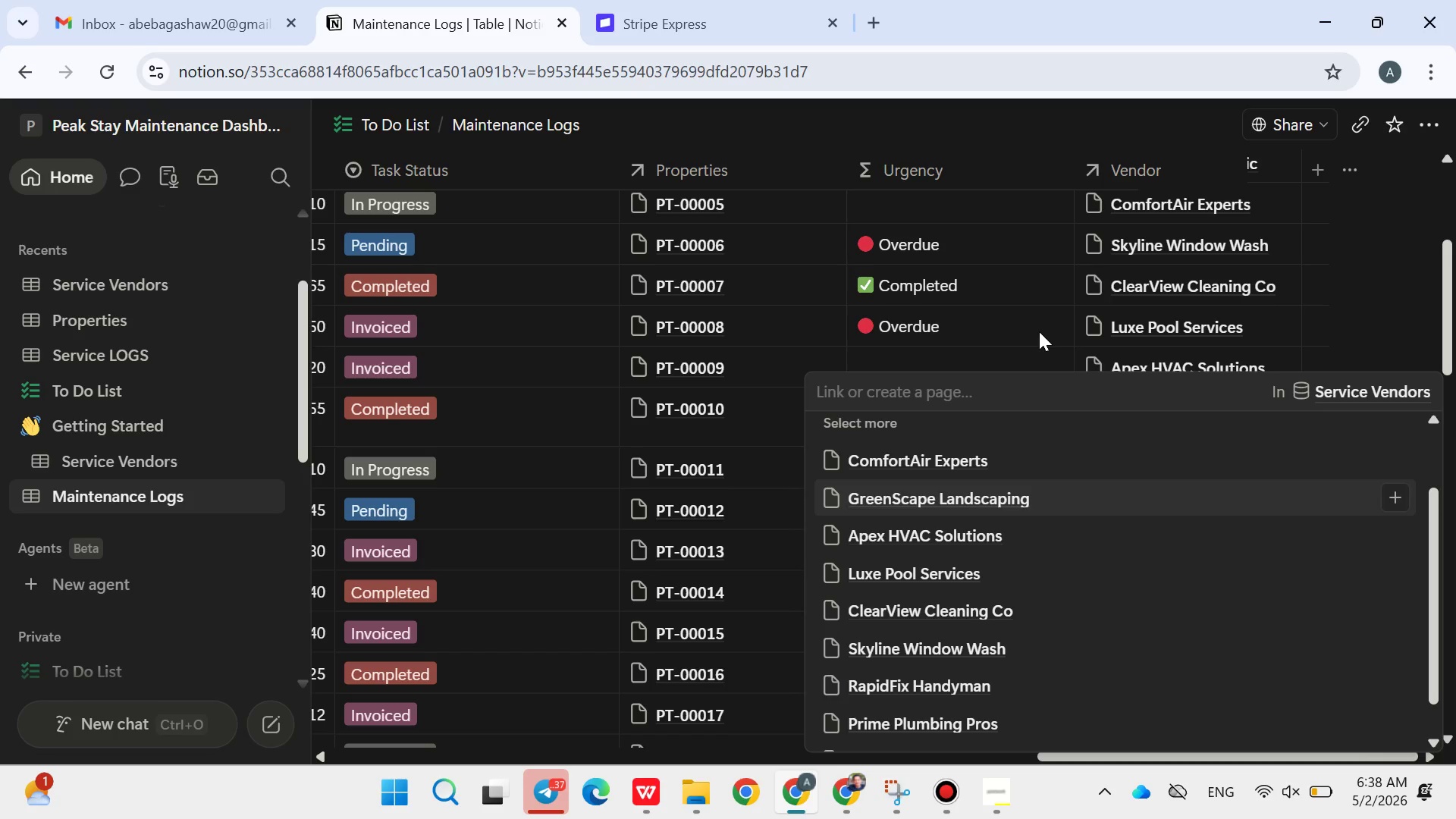 
left_click([1039, 331])
 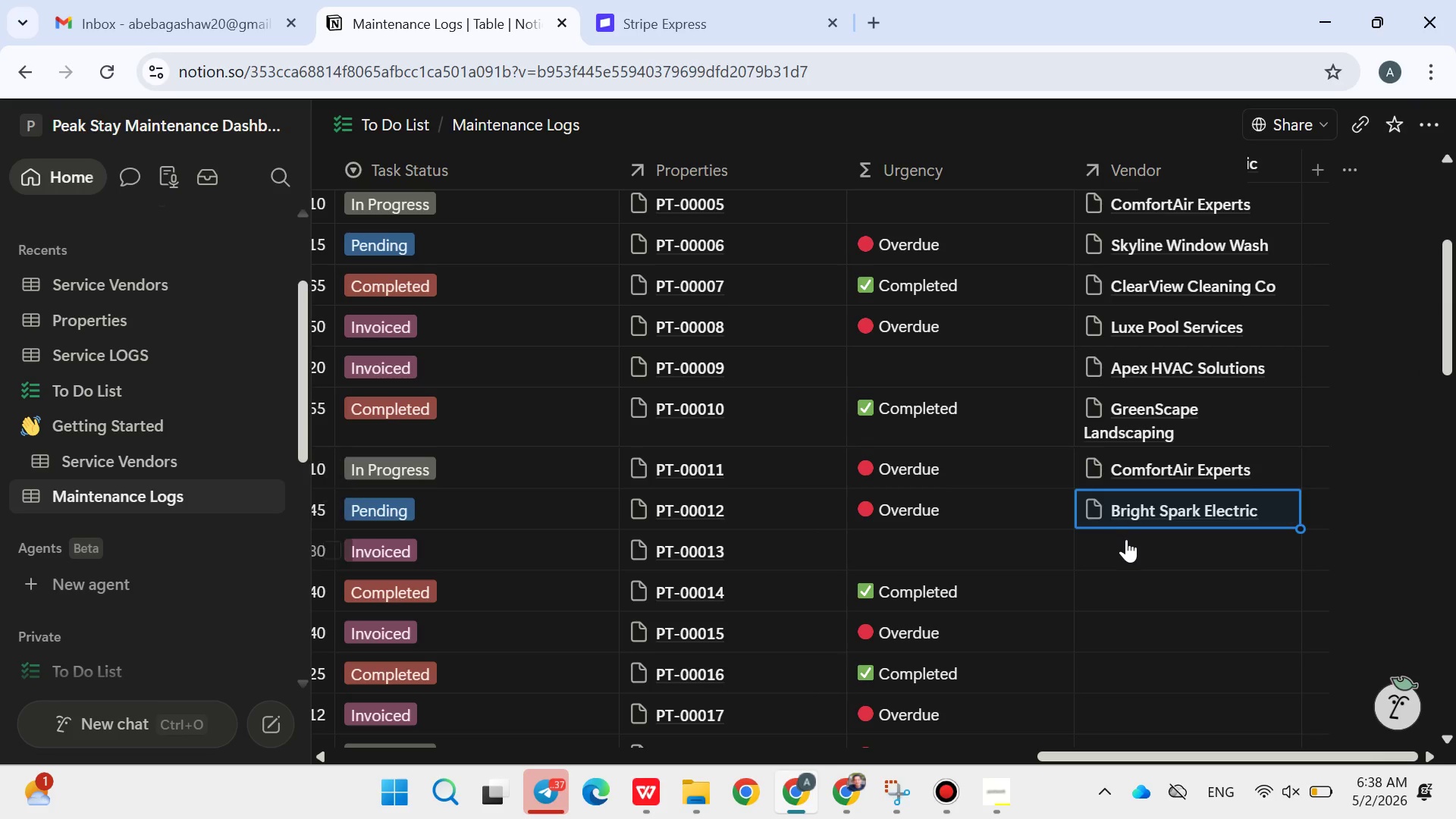 
left_click([1125, 542])
 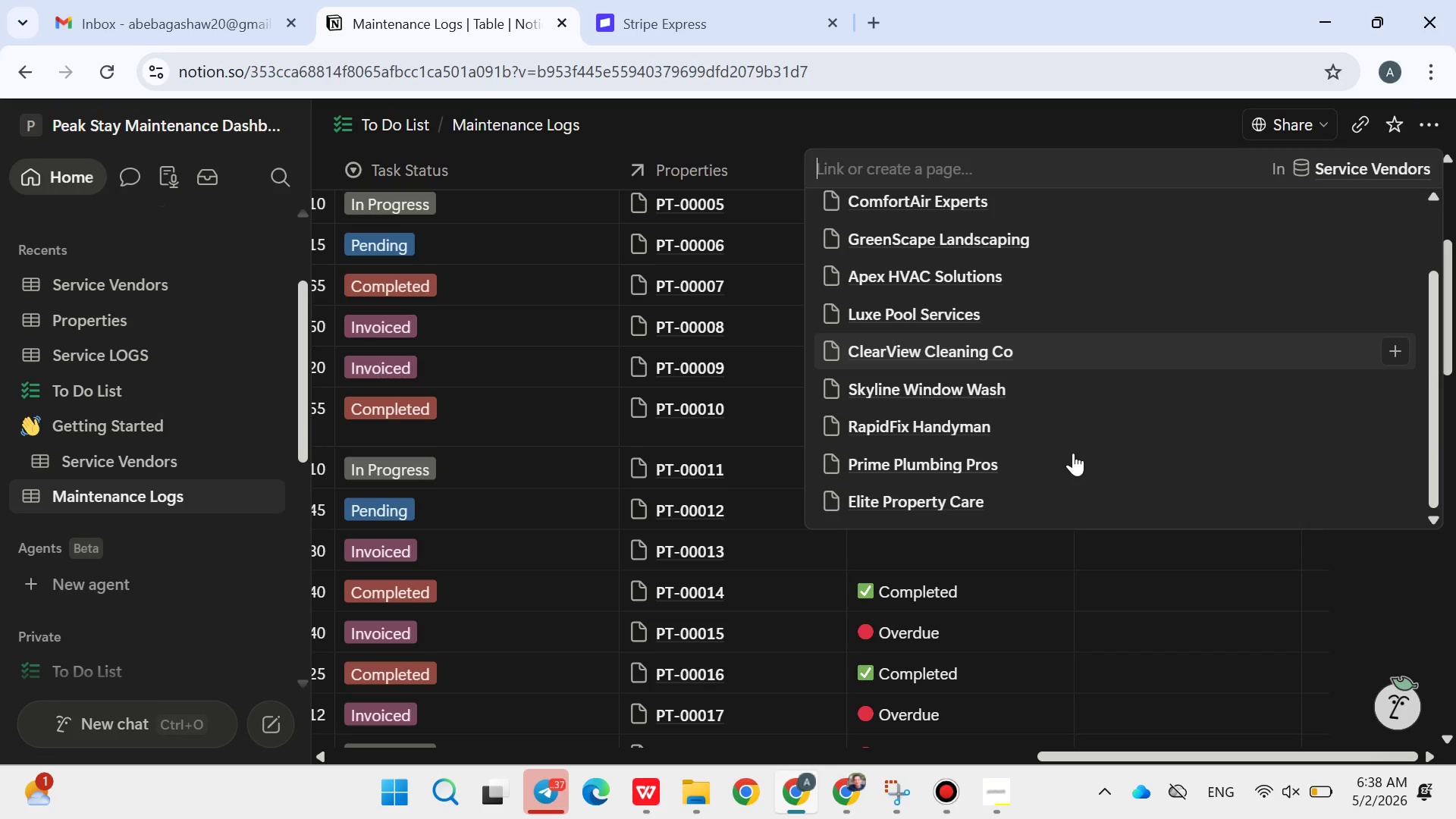 
left_click([969, 515])
 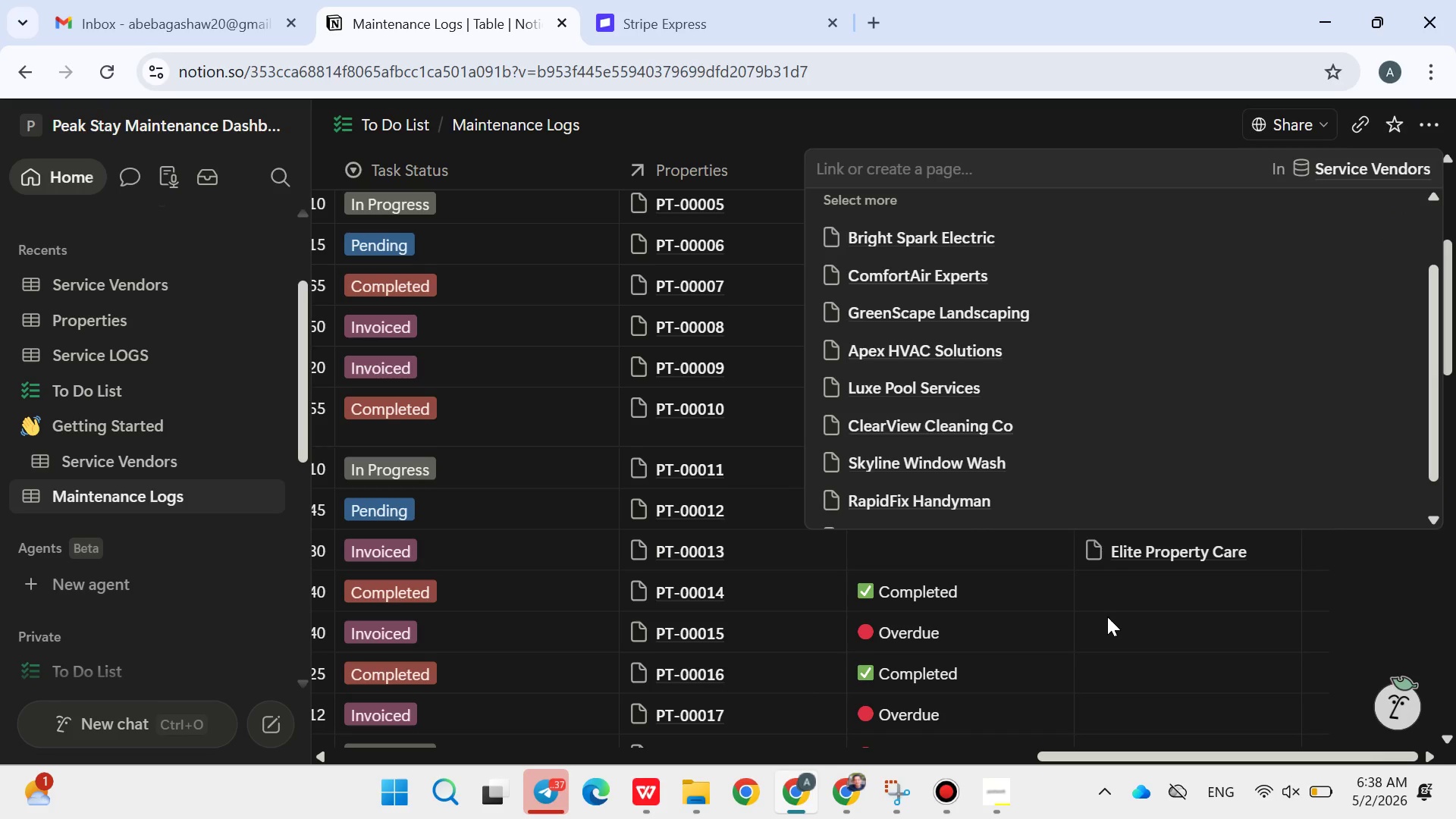 
left_click([1107, 617])
 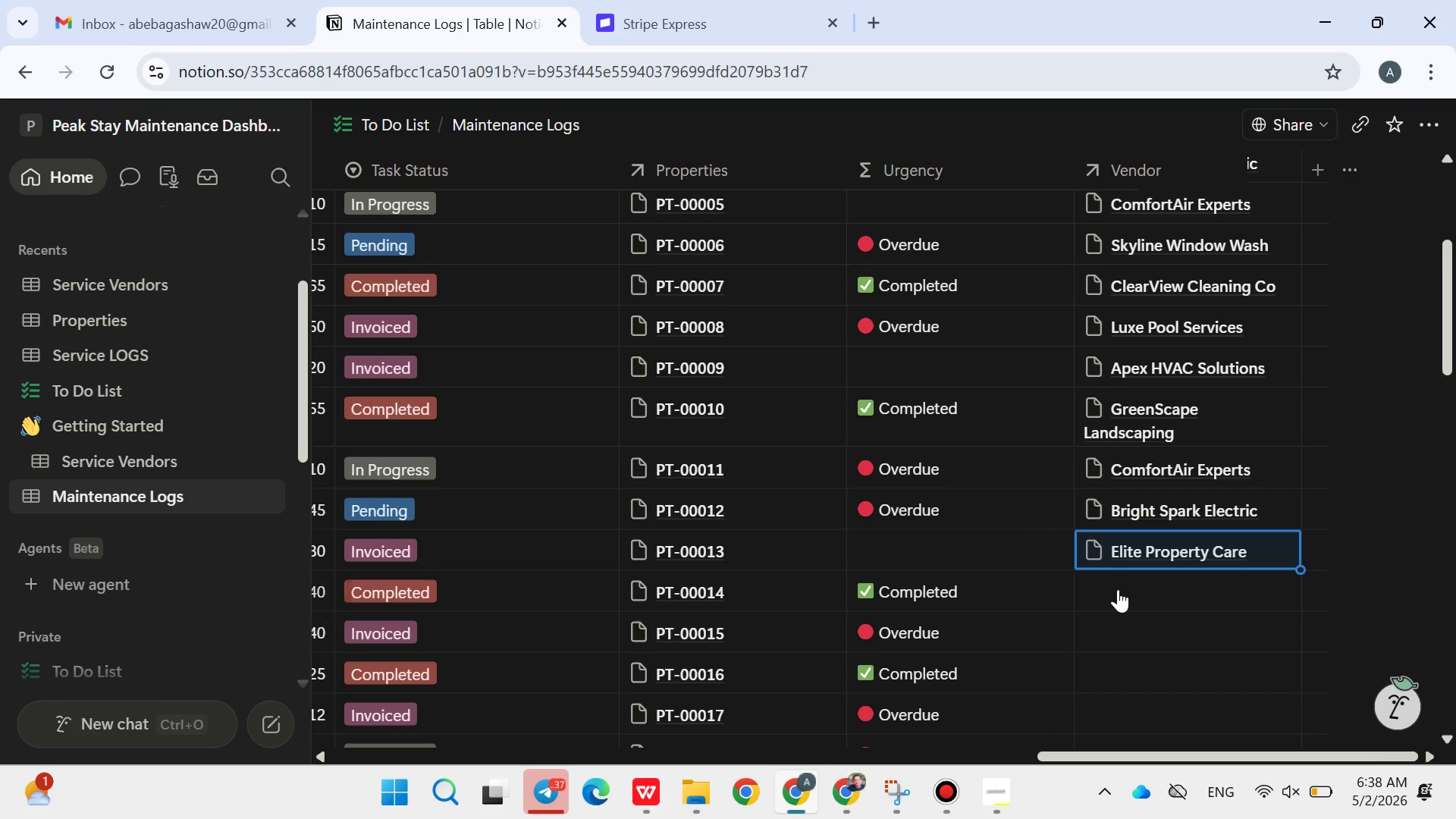 
left_click([1118, 589])
 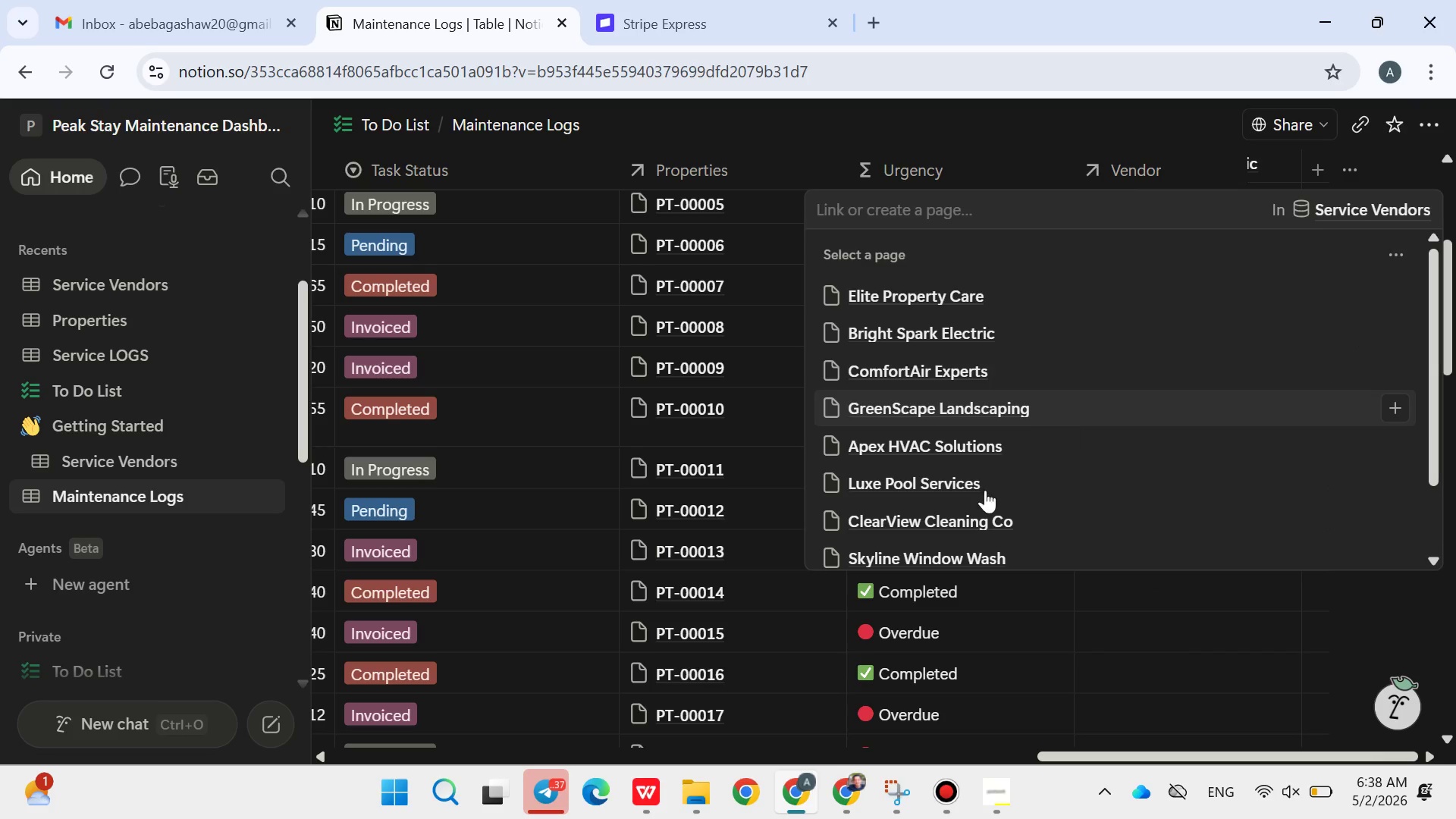 
left_click([964, 514])
 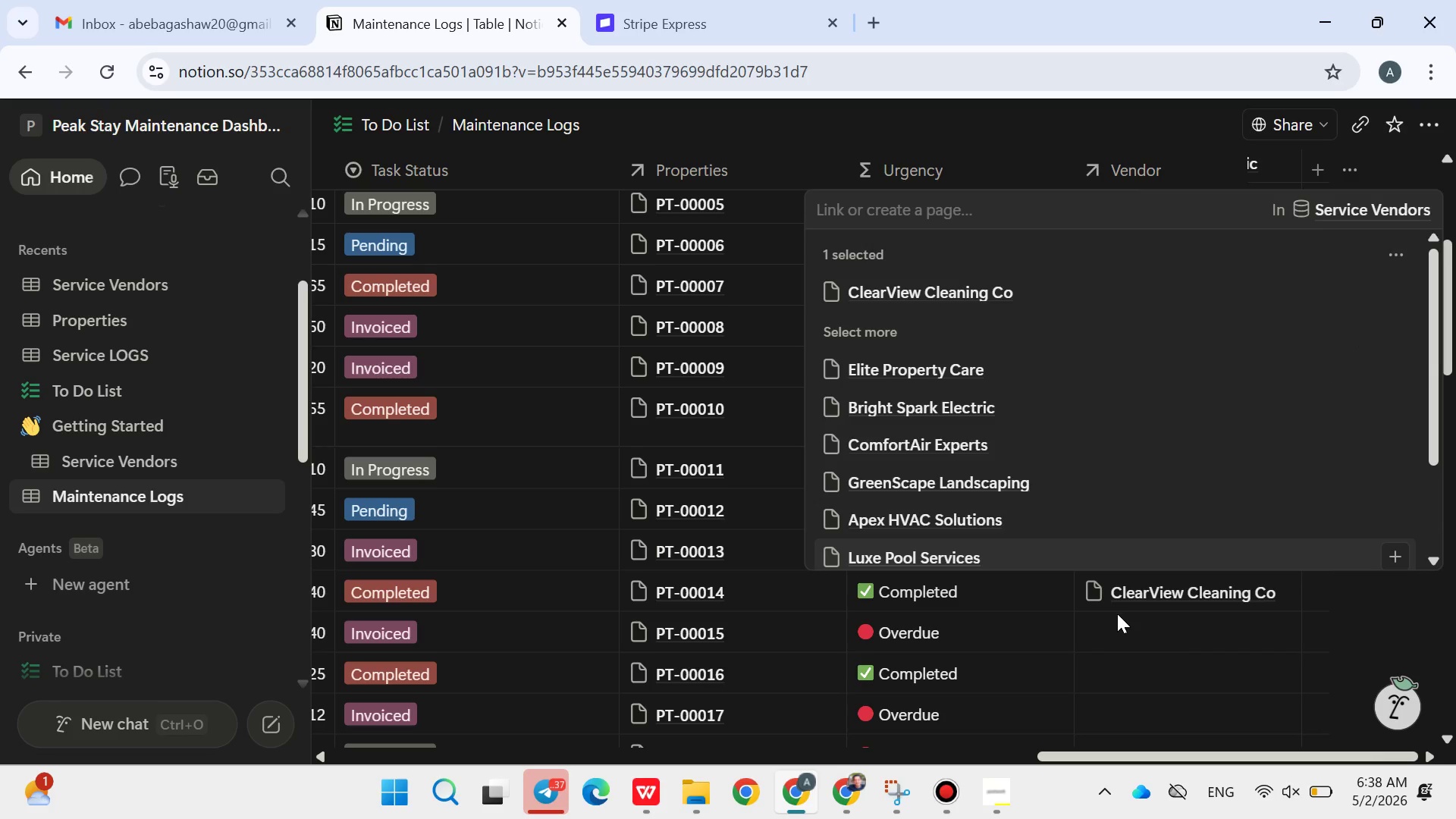 
left_click([1117, 613])
 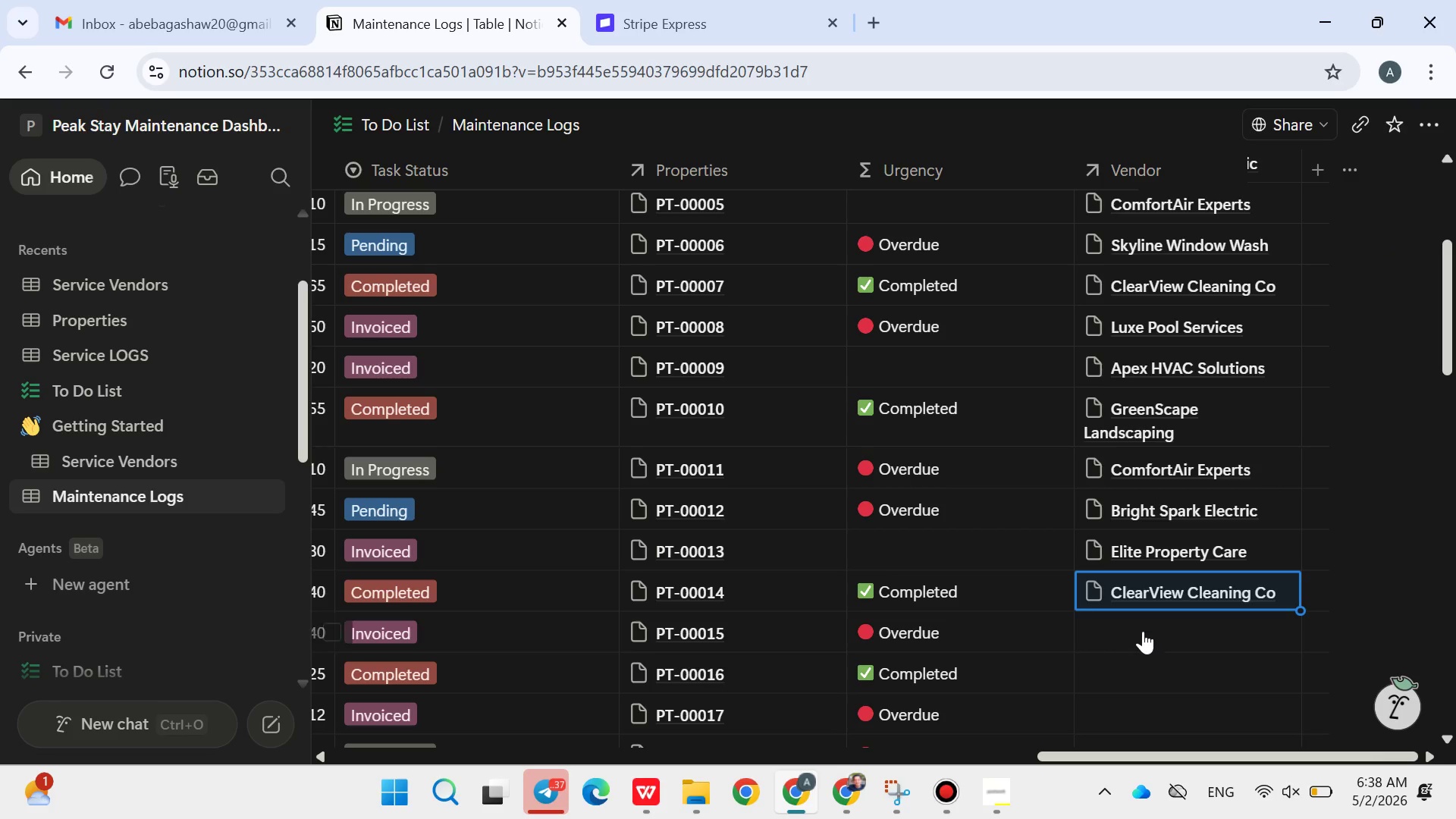 
left_click([1143, 631])
 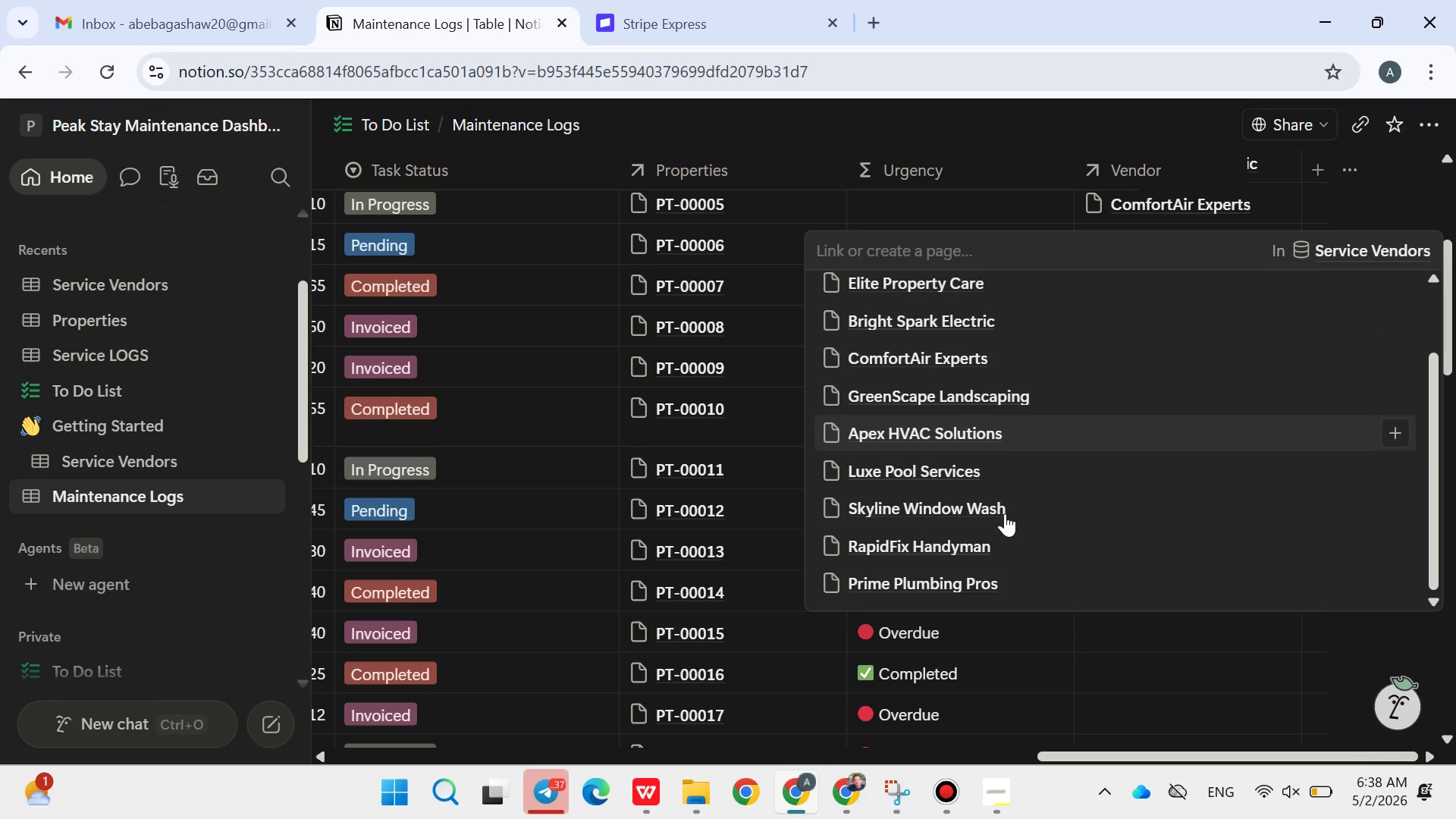 
left_click([974, 515])
 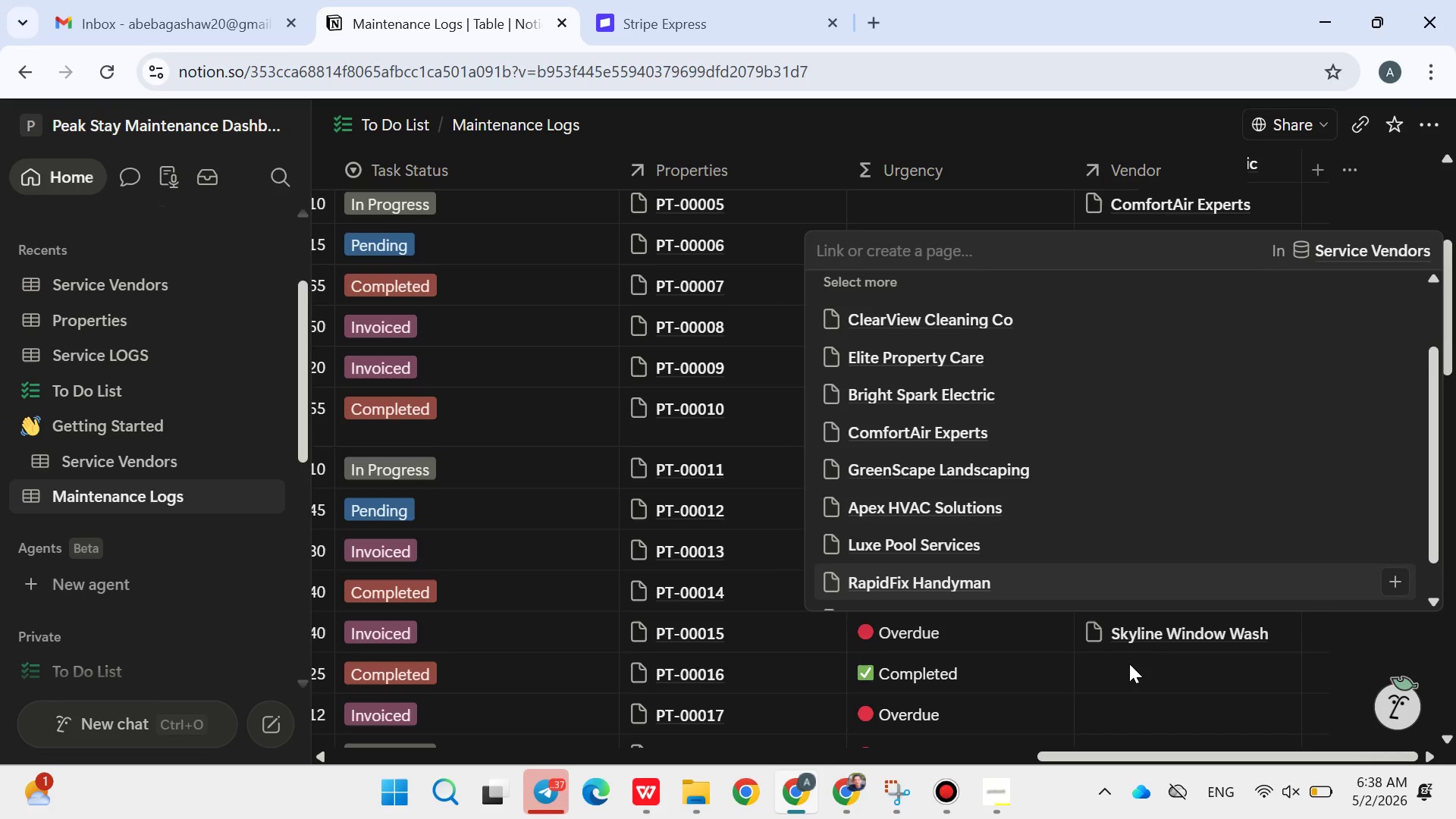 
left_click([1130, 664])
 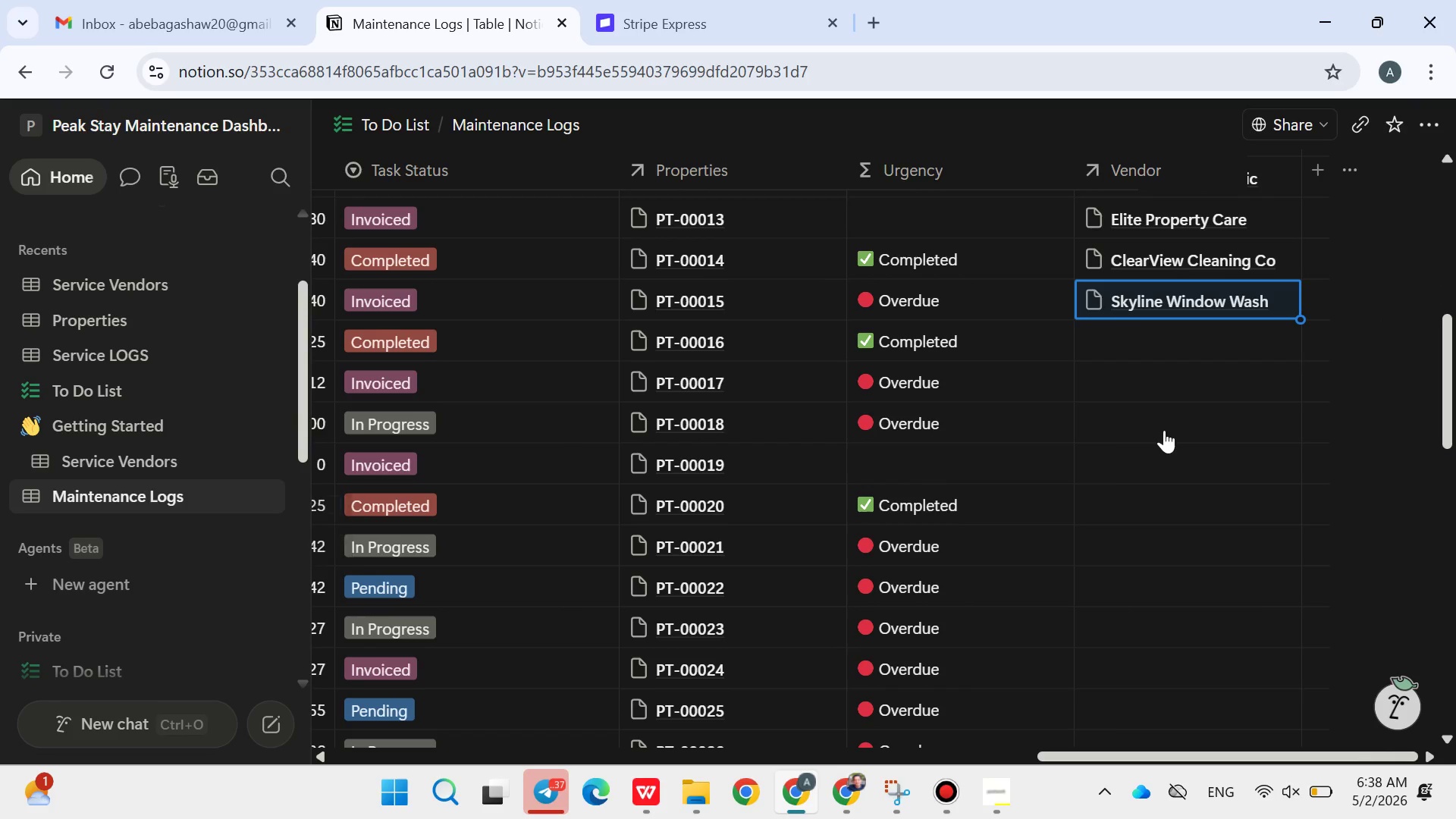 
left_click([1144, 332])
 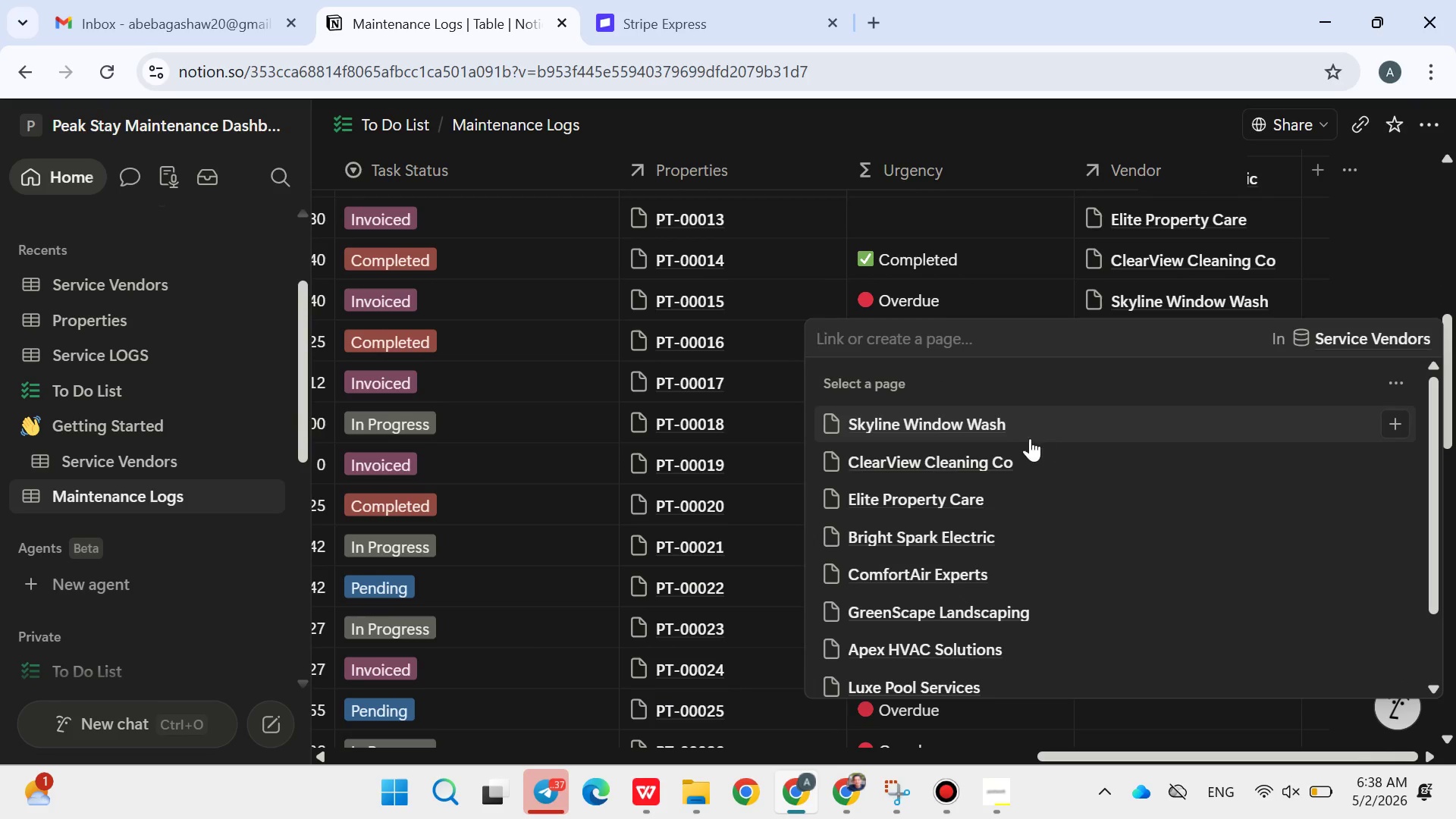 
left_click([1006, 454])
 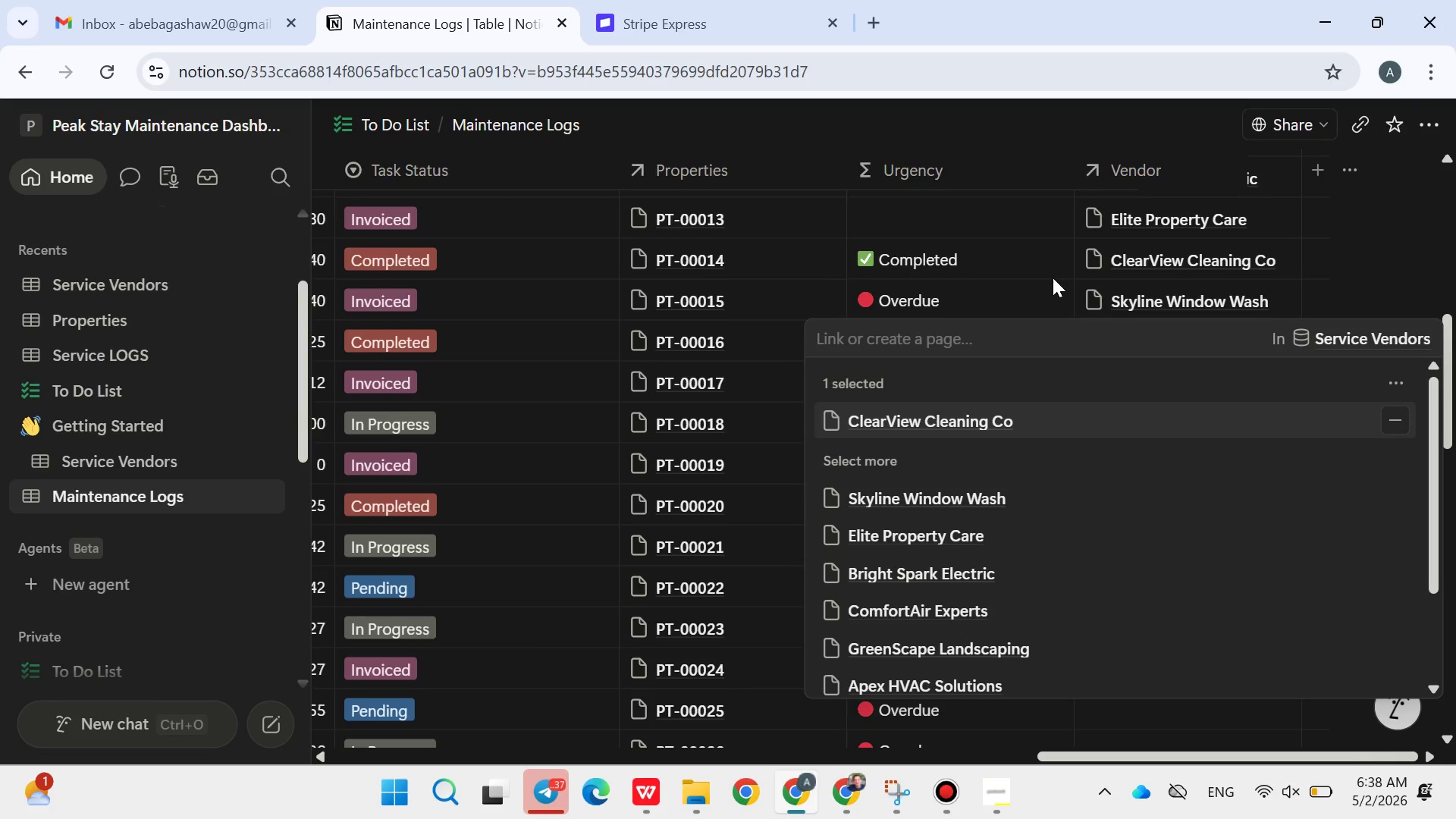 
left_click([1053, 278])
 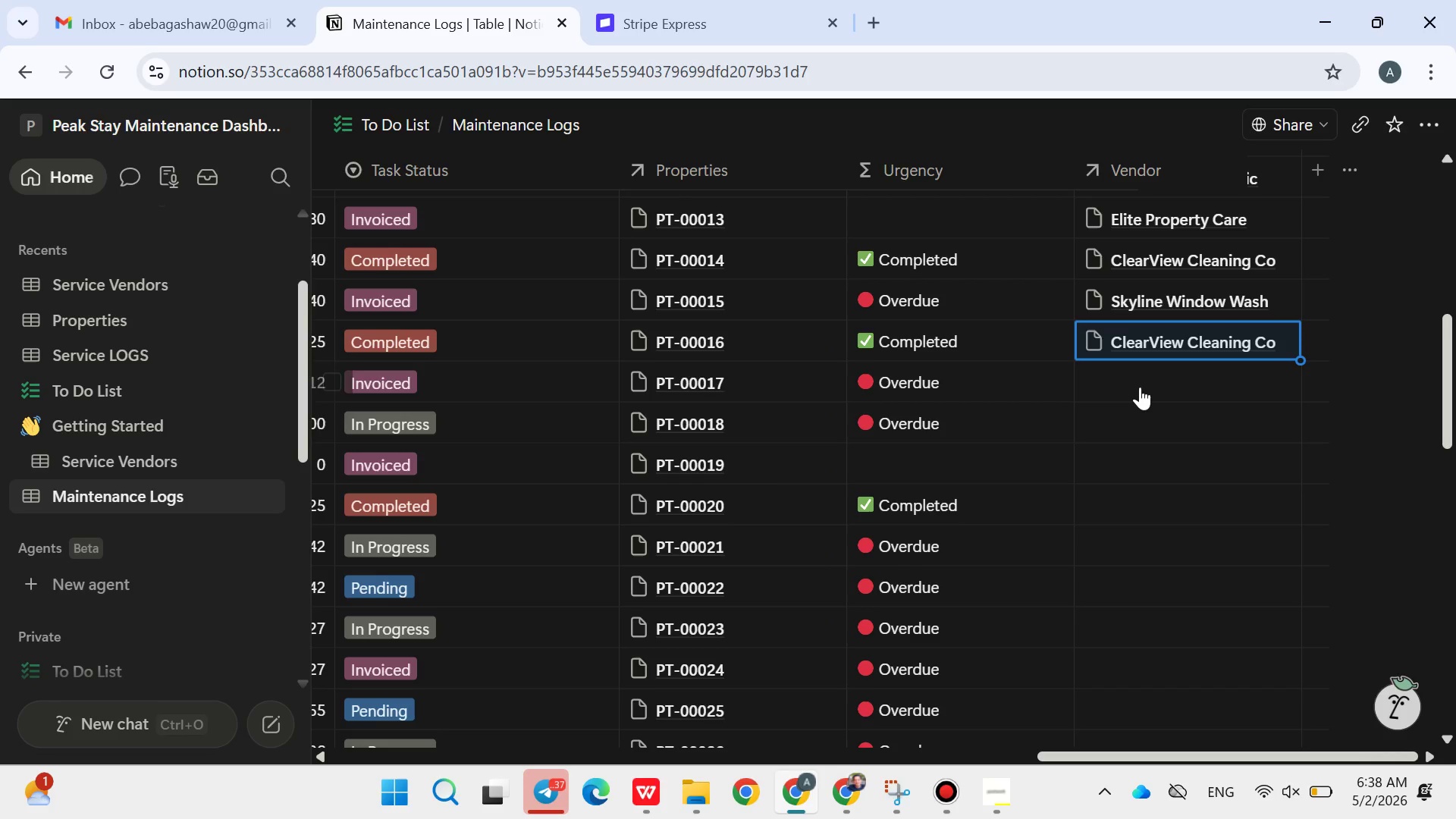 
left_click([1140, 387])
 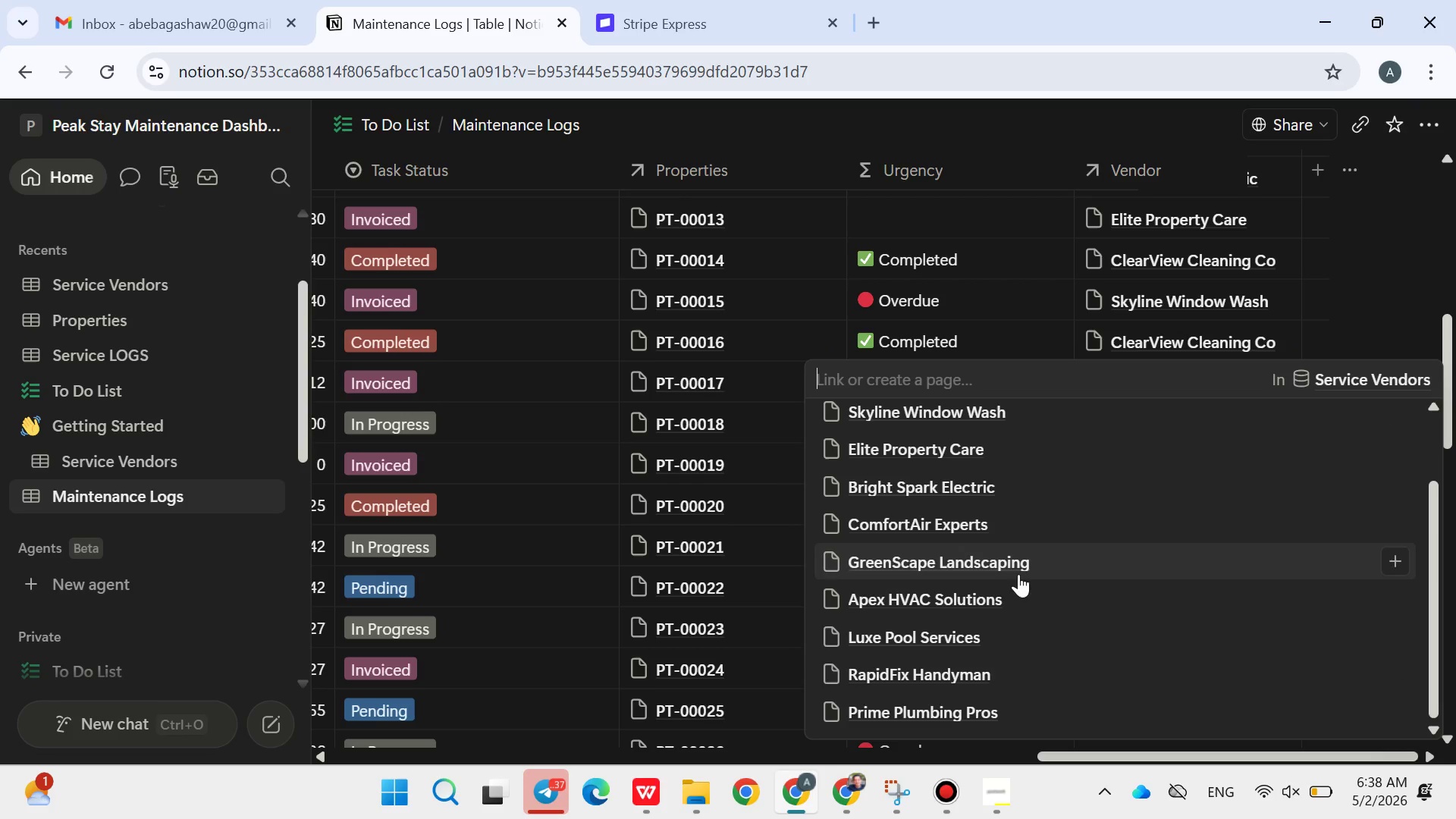 
left_click([983, 594])
 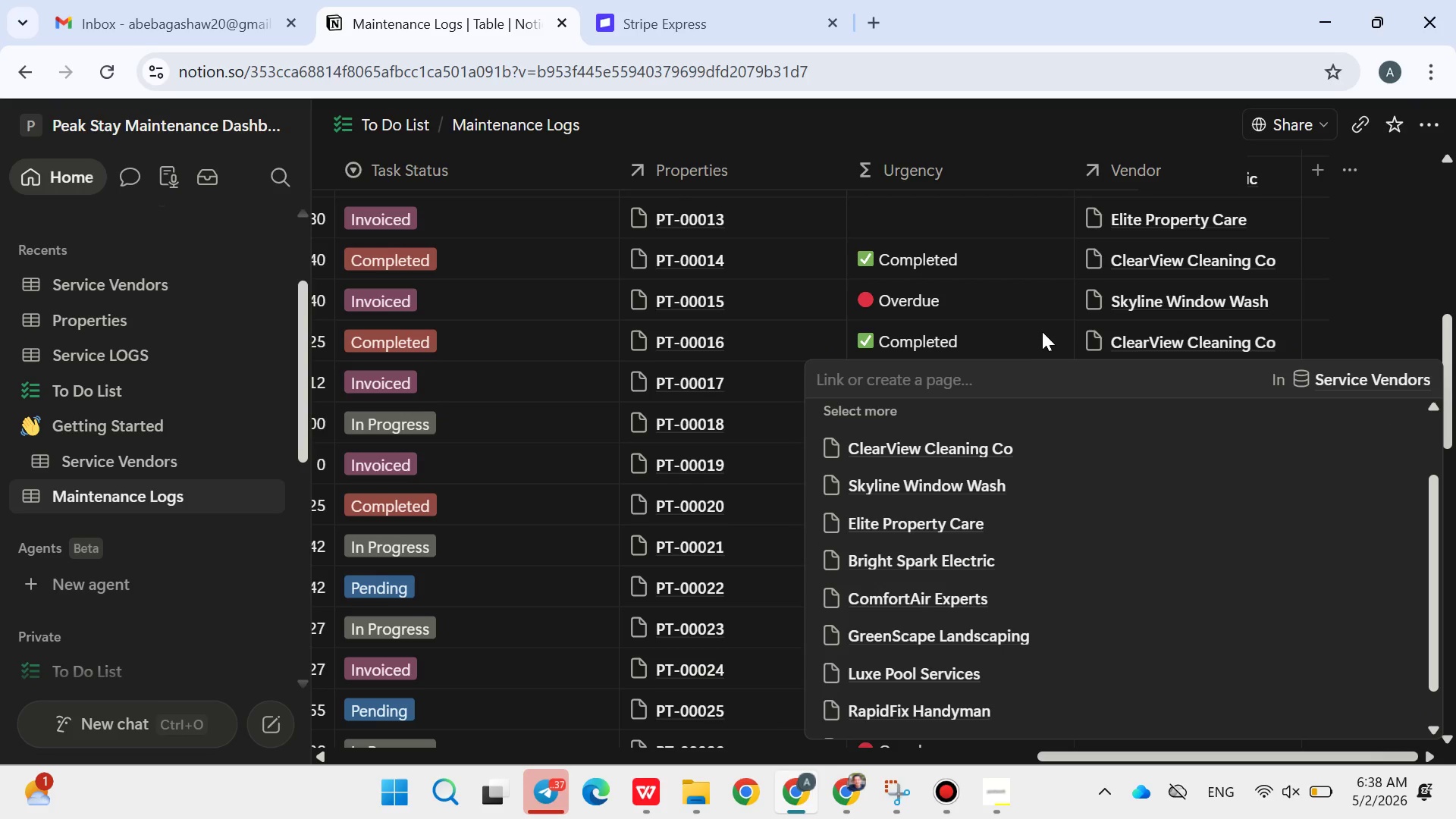 
left_click([1042, 331])
 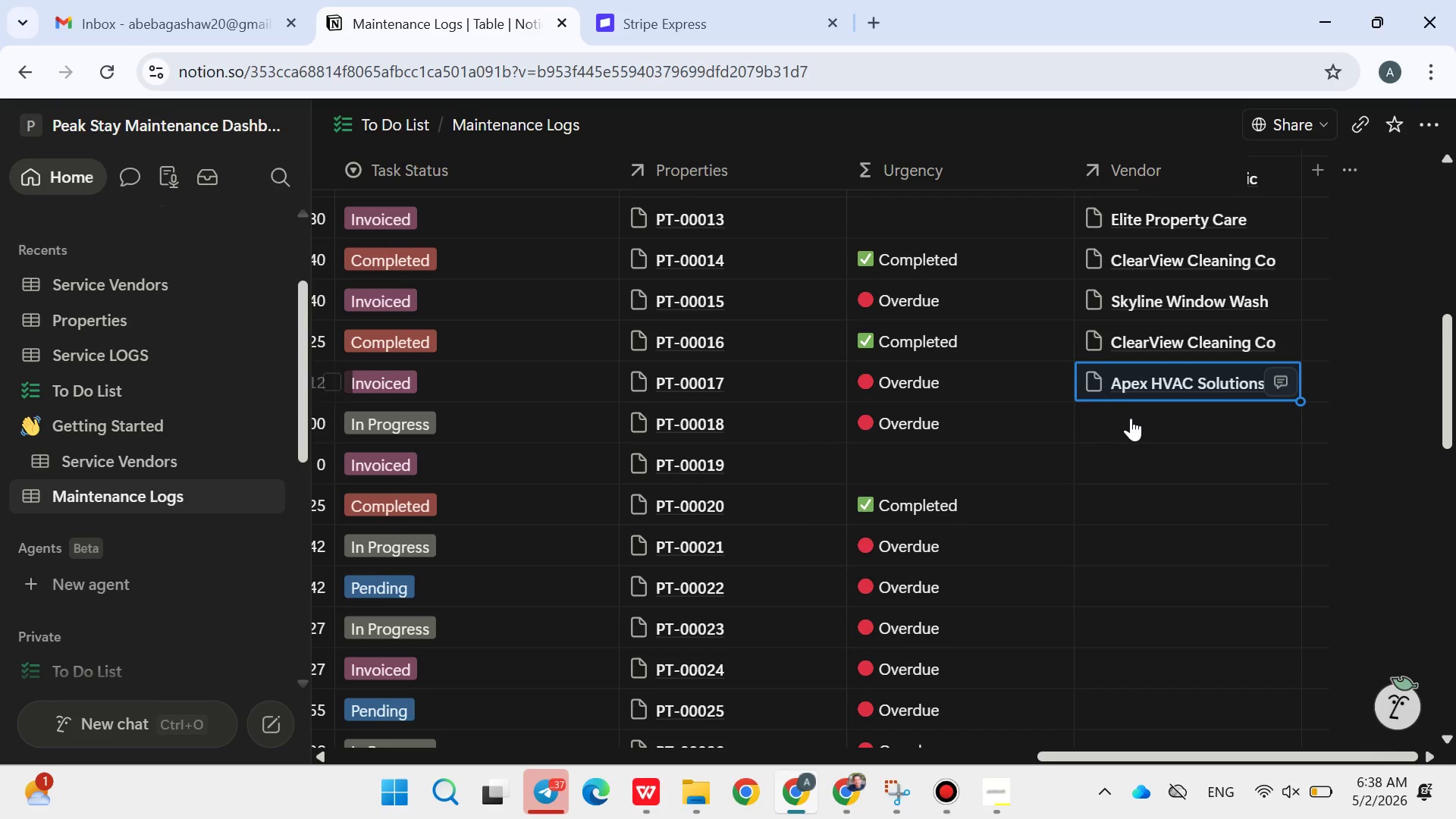 
left_click([1131, 422])
 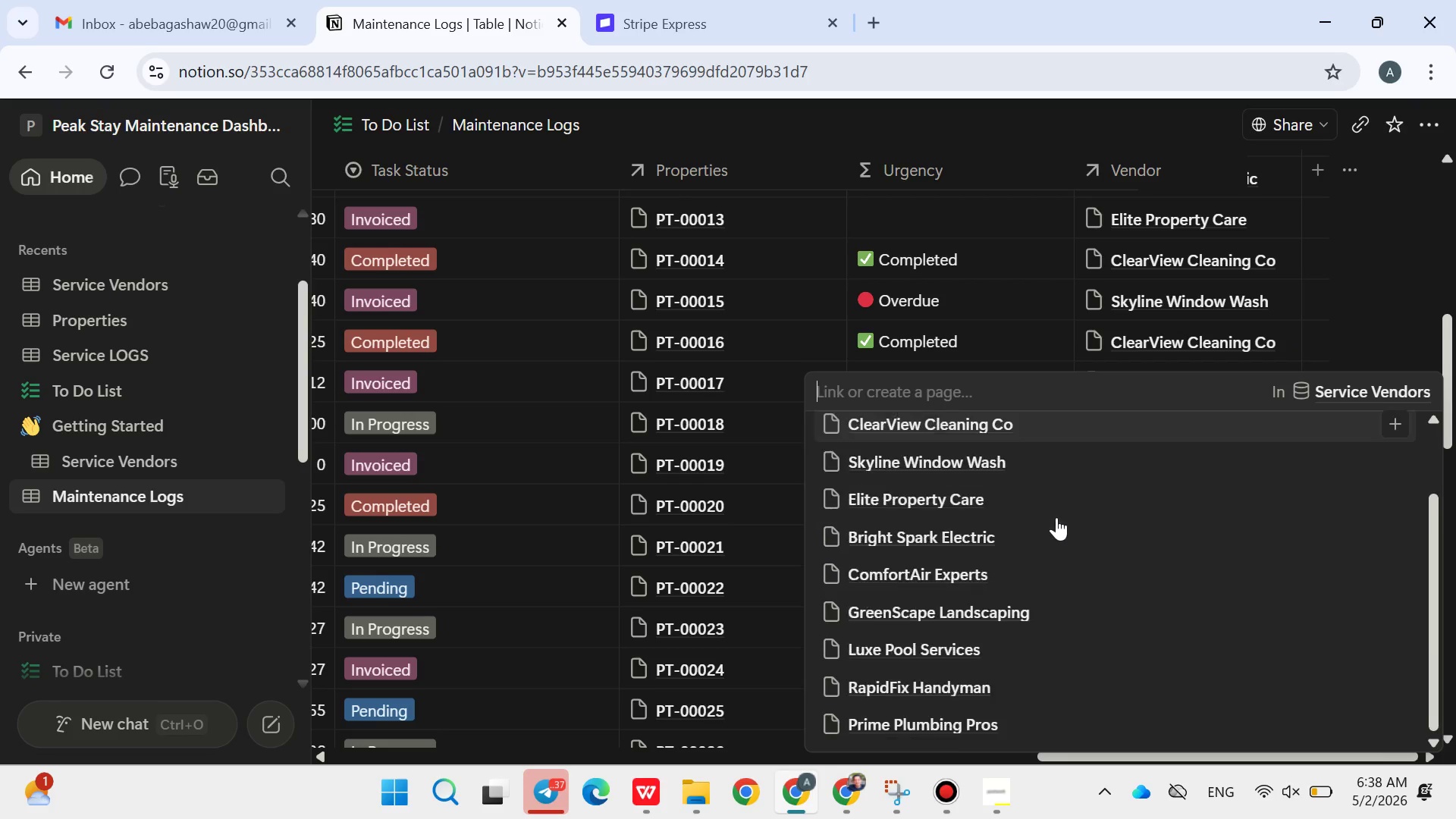 
left_click([986, 554])
 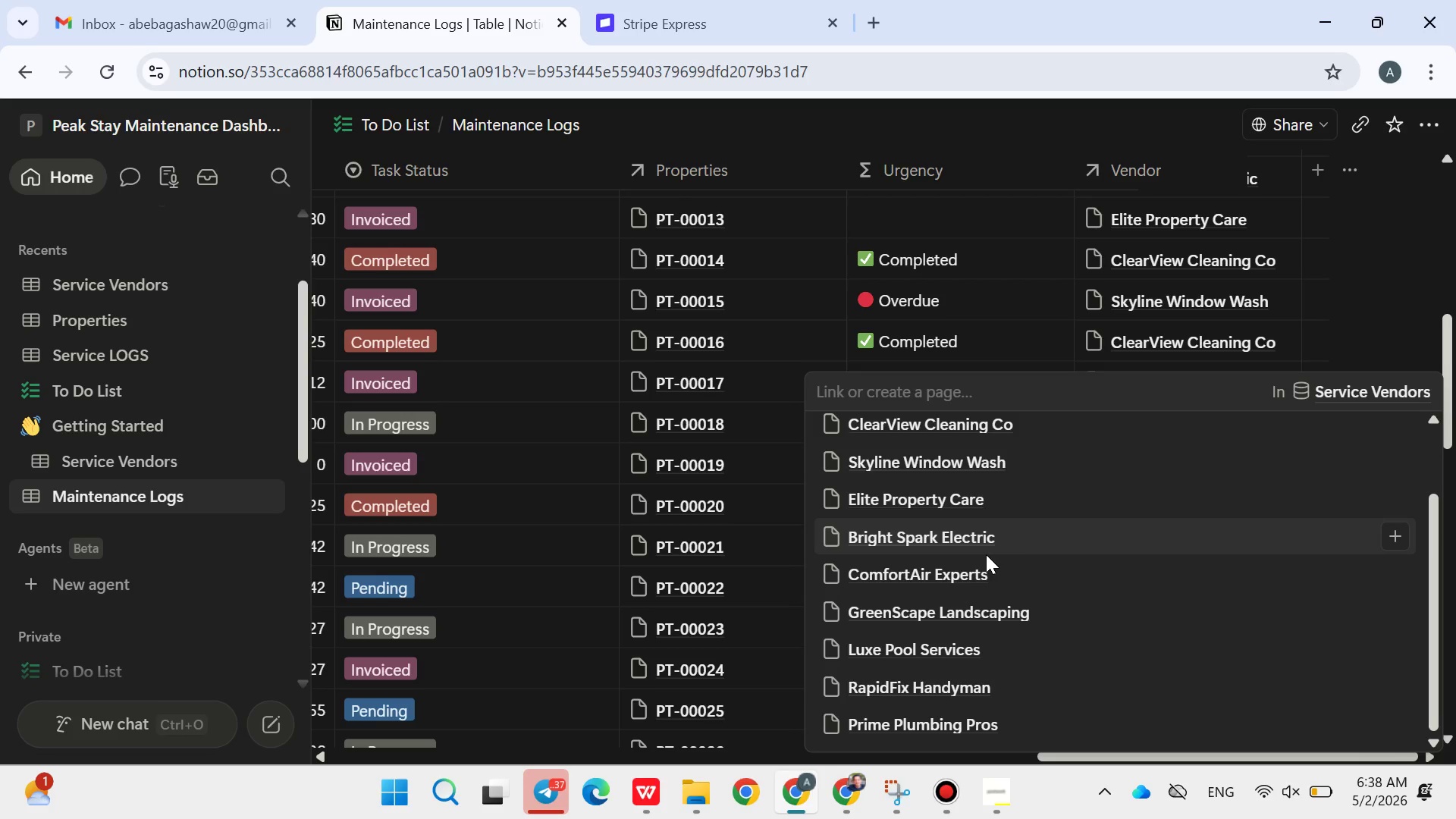 
left_click([972, 543])
 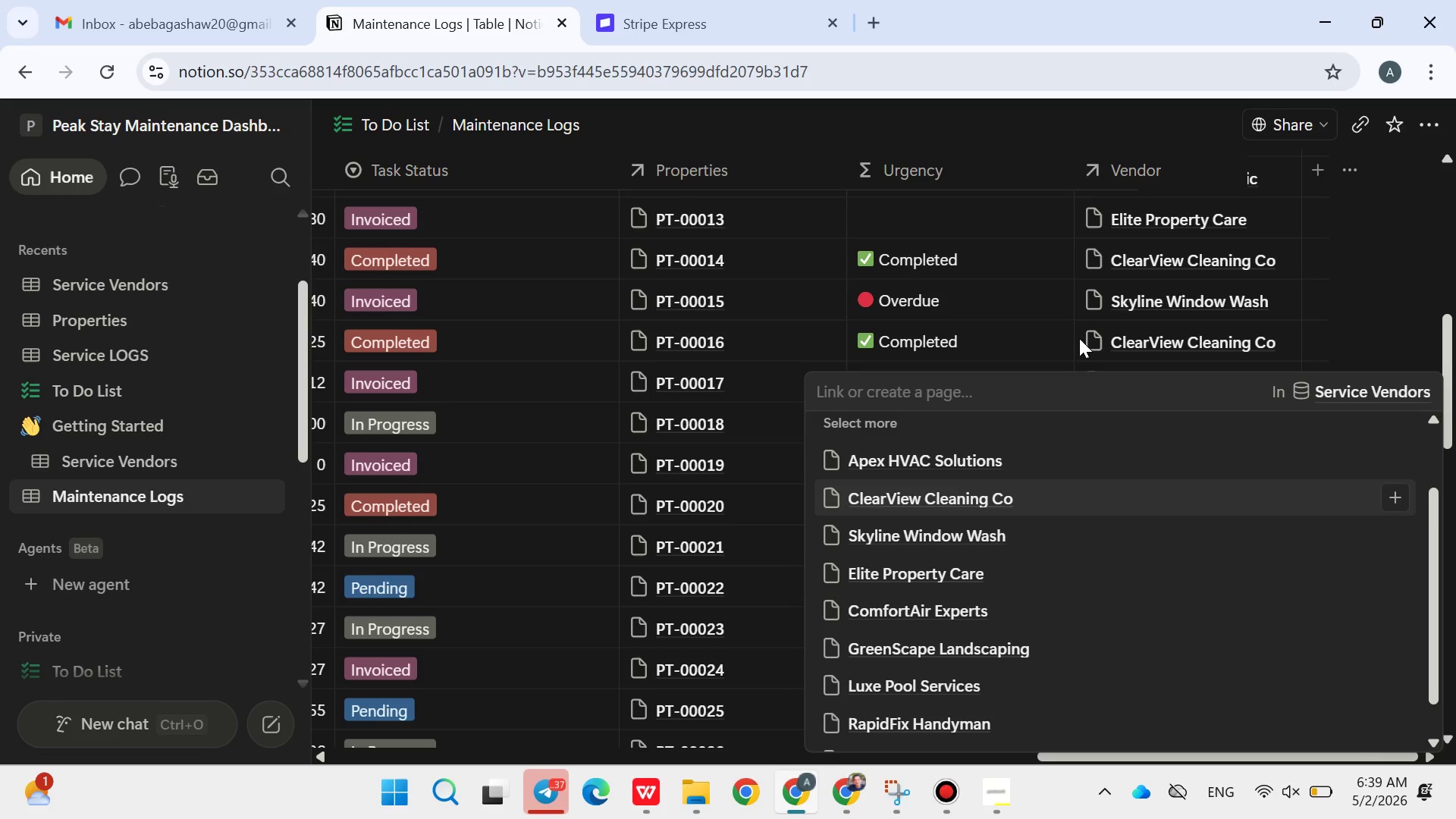 
left_click([1079, 338])
 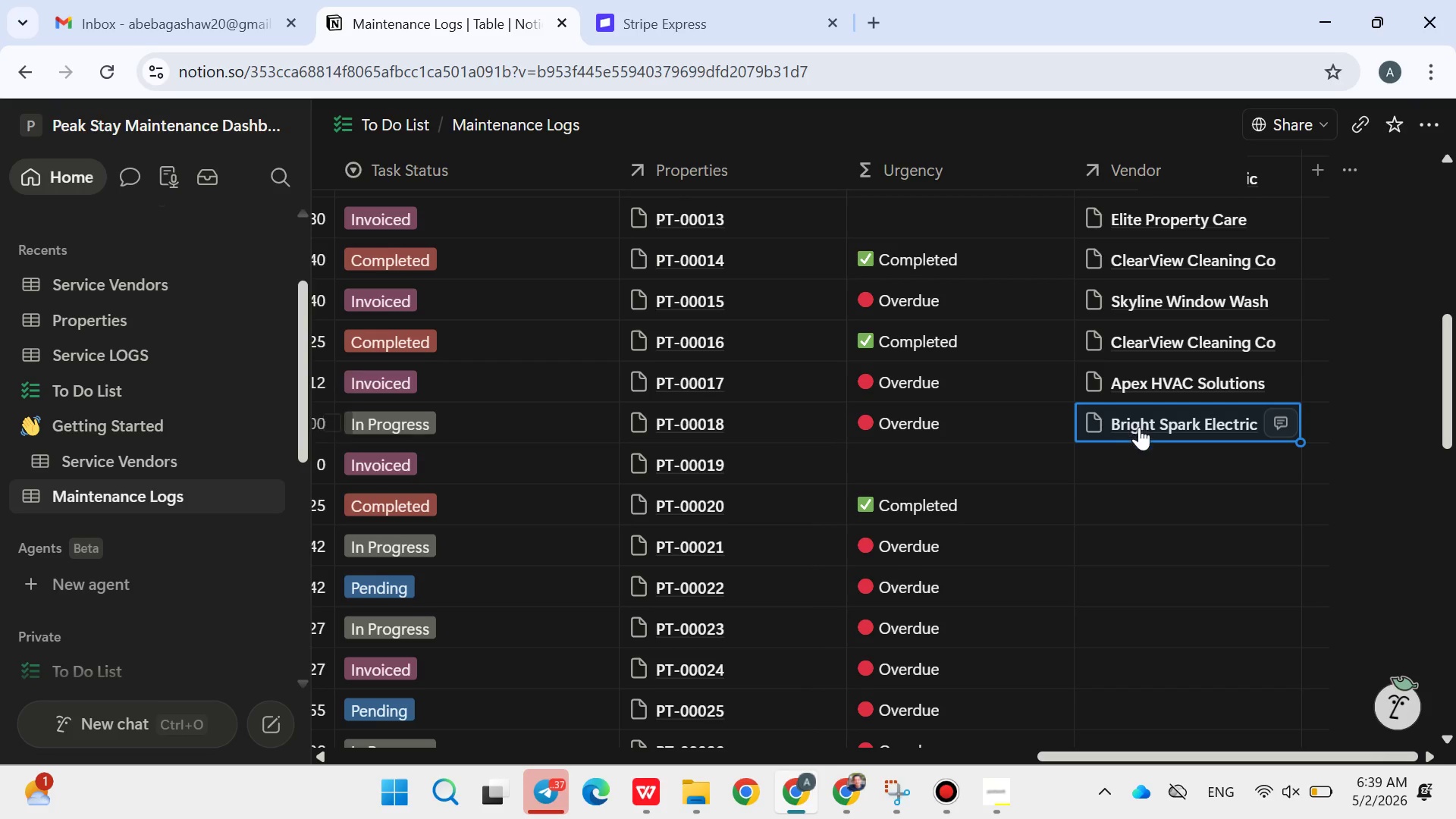 
left_click([1137, 442])
 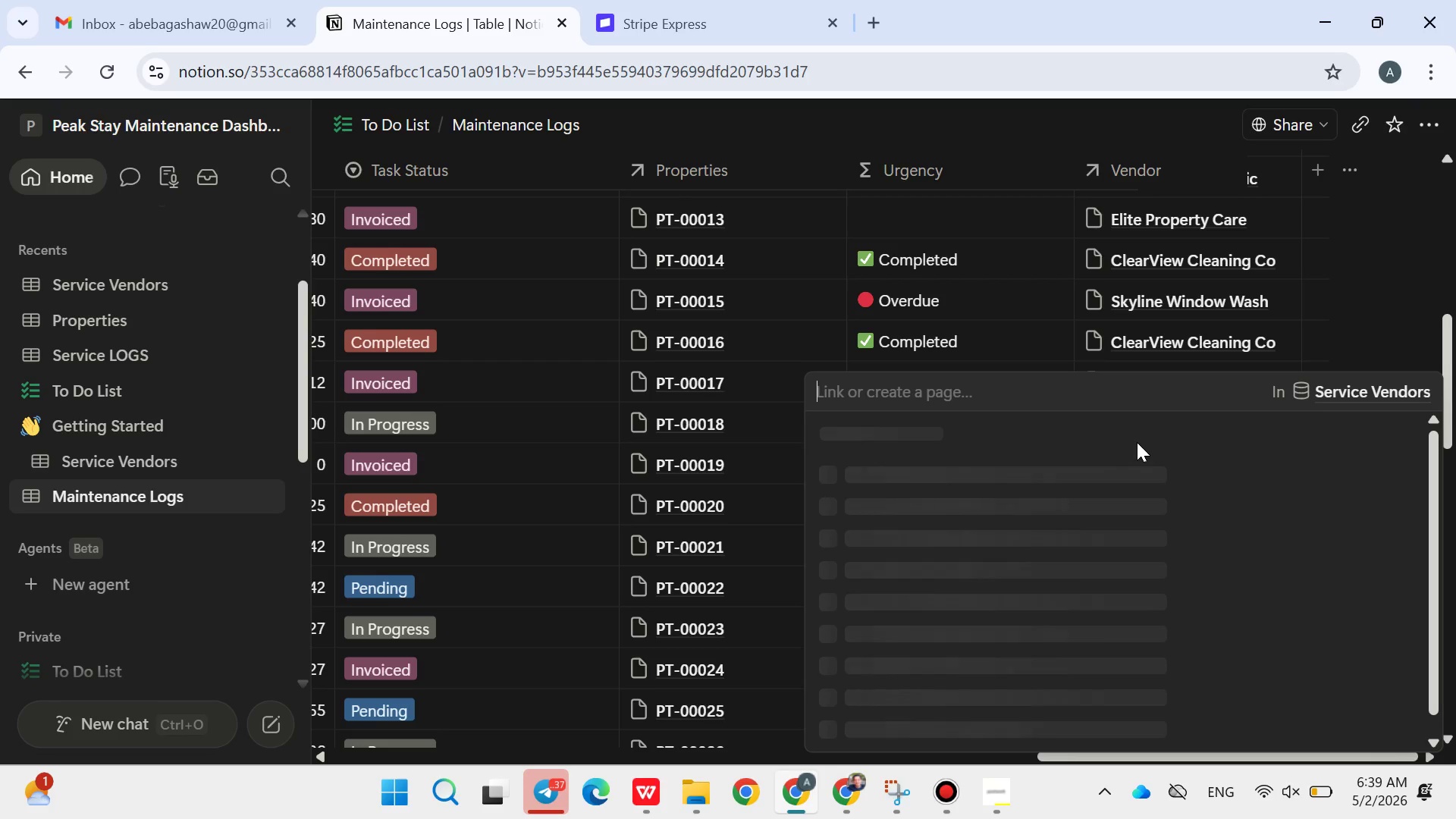 
mouse_move([1101, 500])
 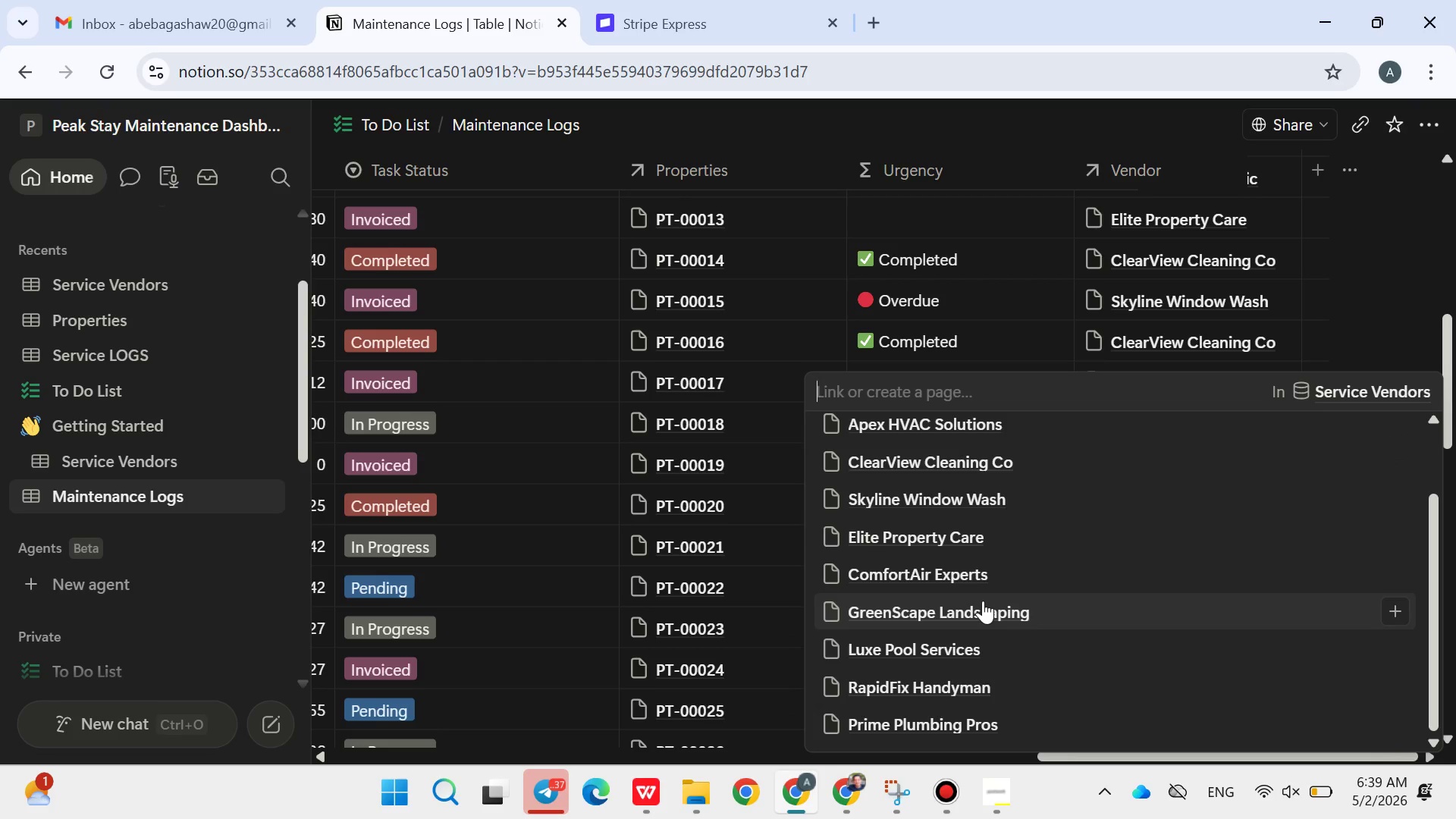 
left_click([983, 601])
 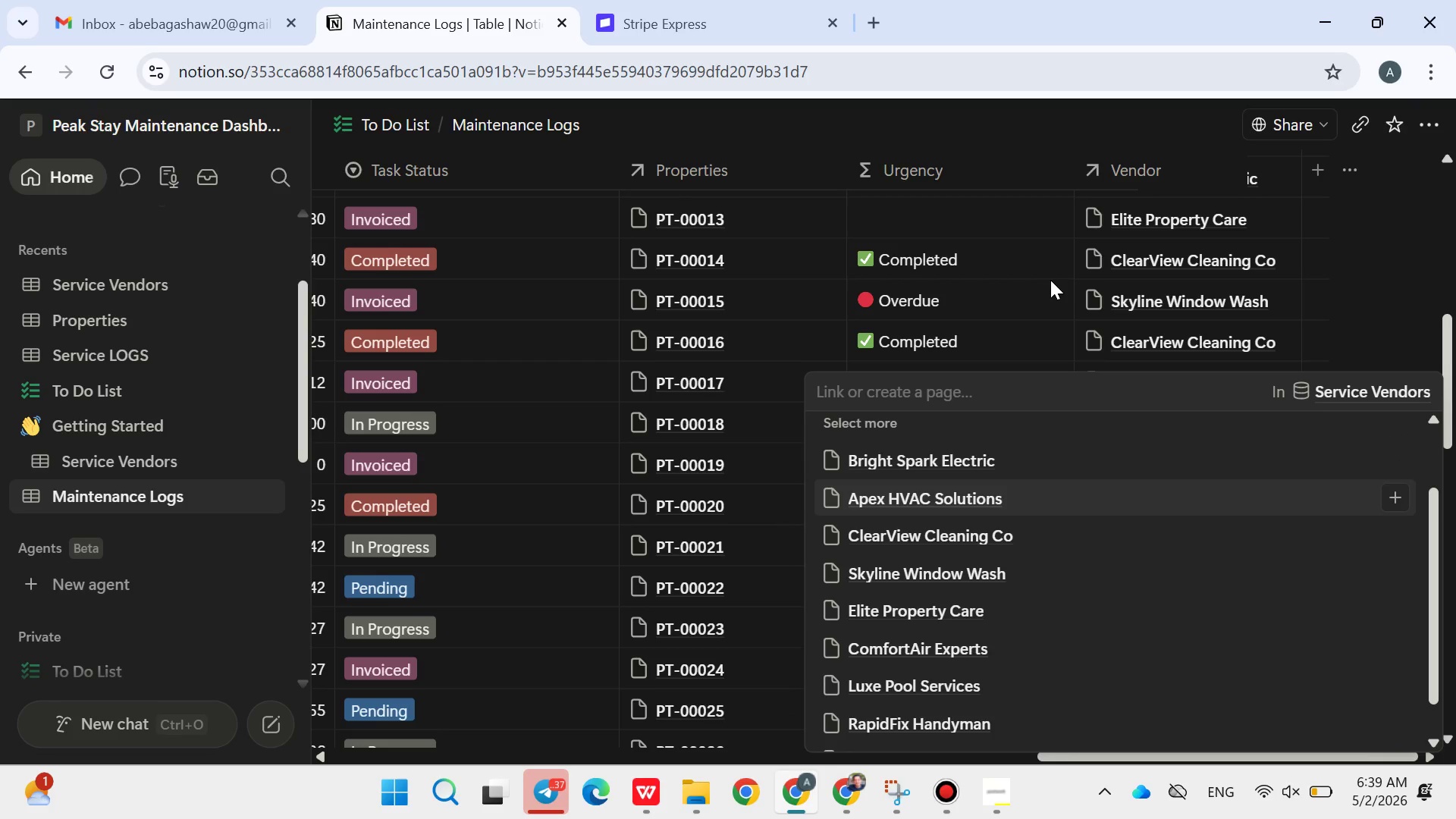 
left_click([1050, 280])
 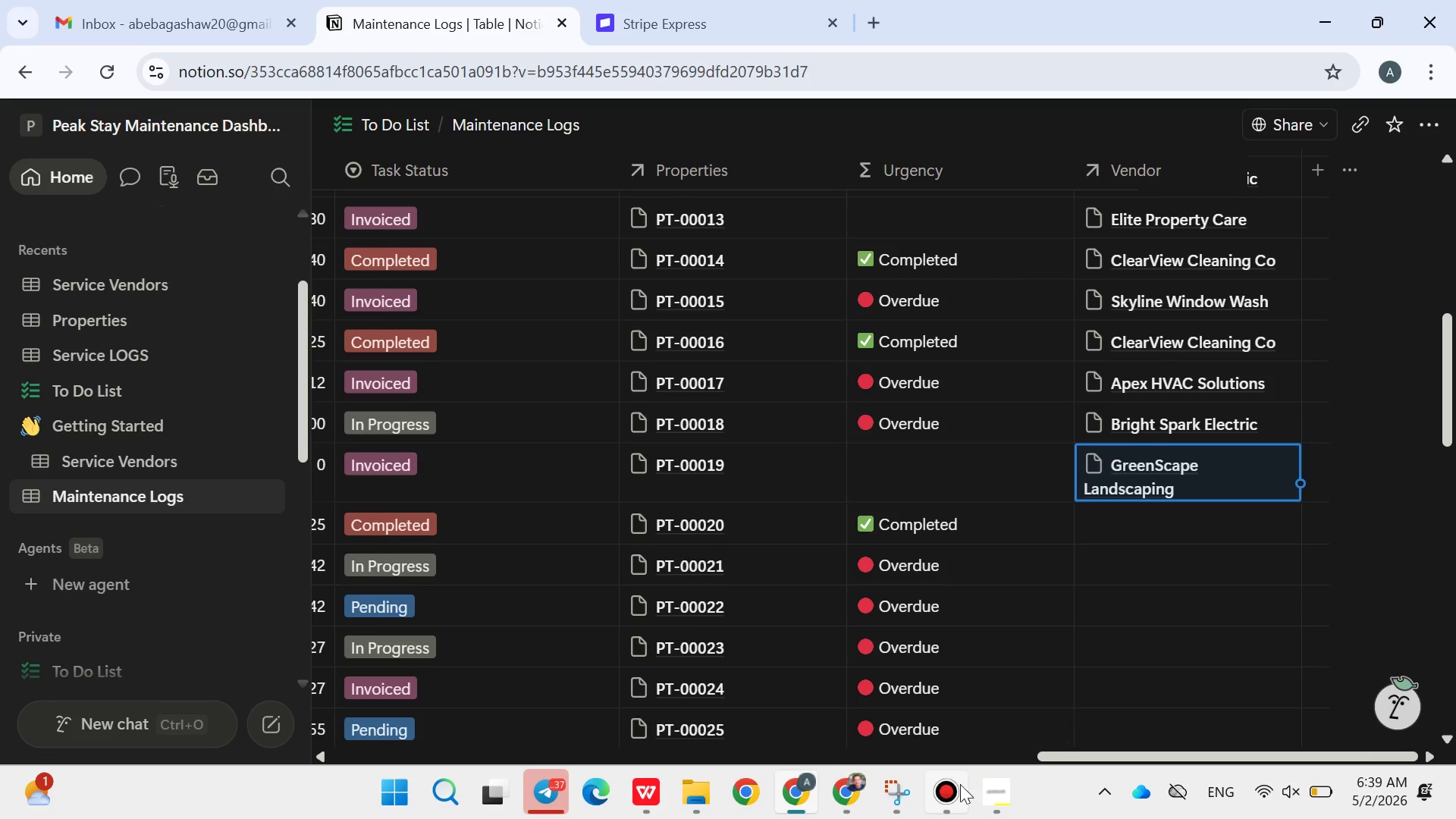 
left_click([975, 790])